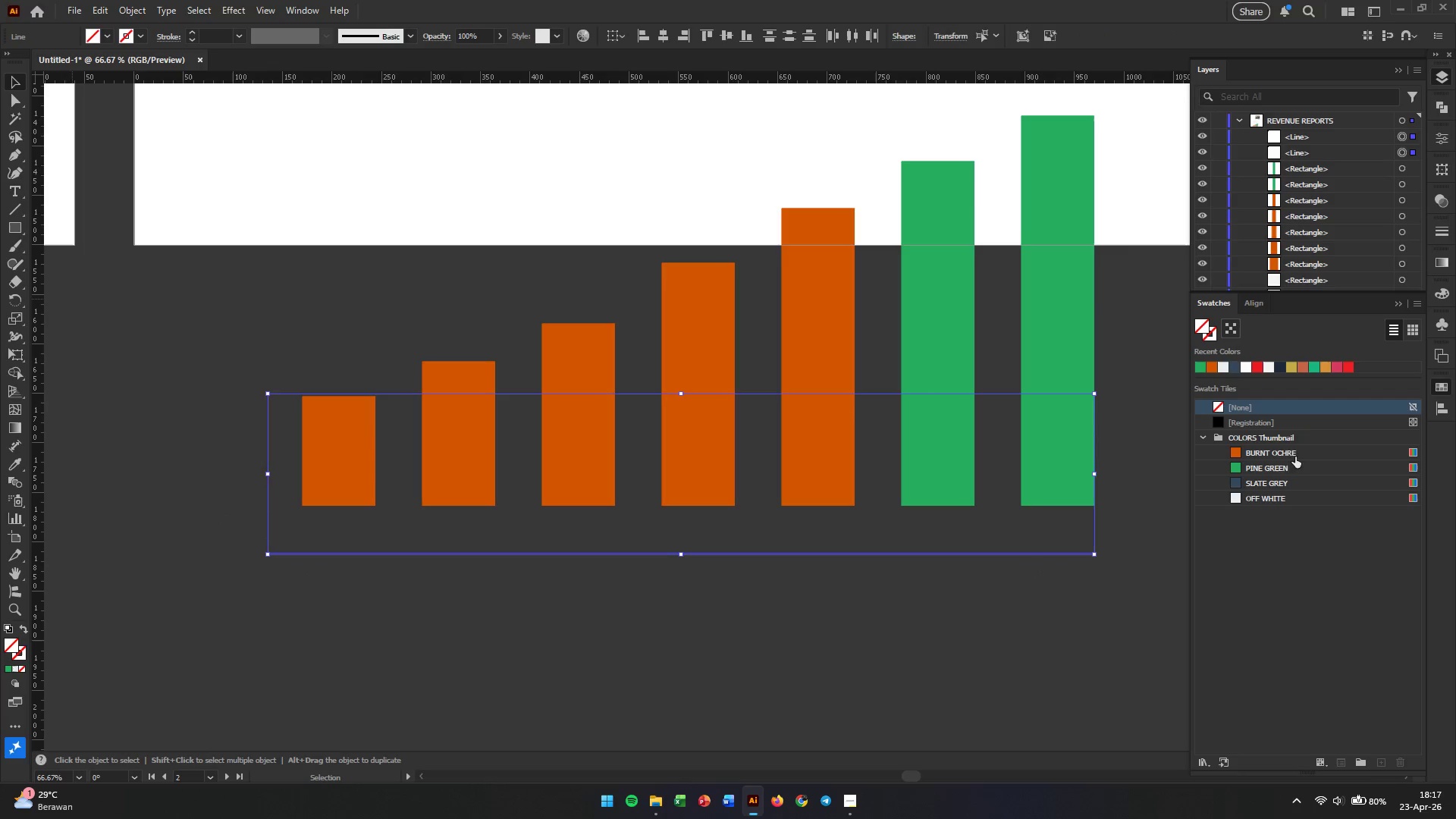 
left_click([1210, 337])
 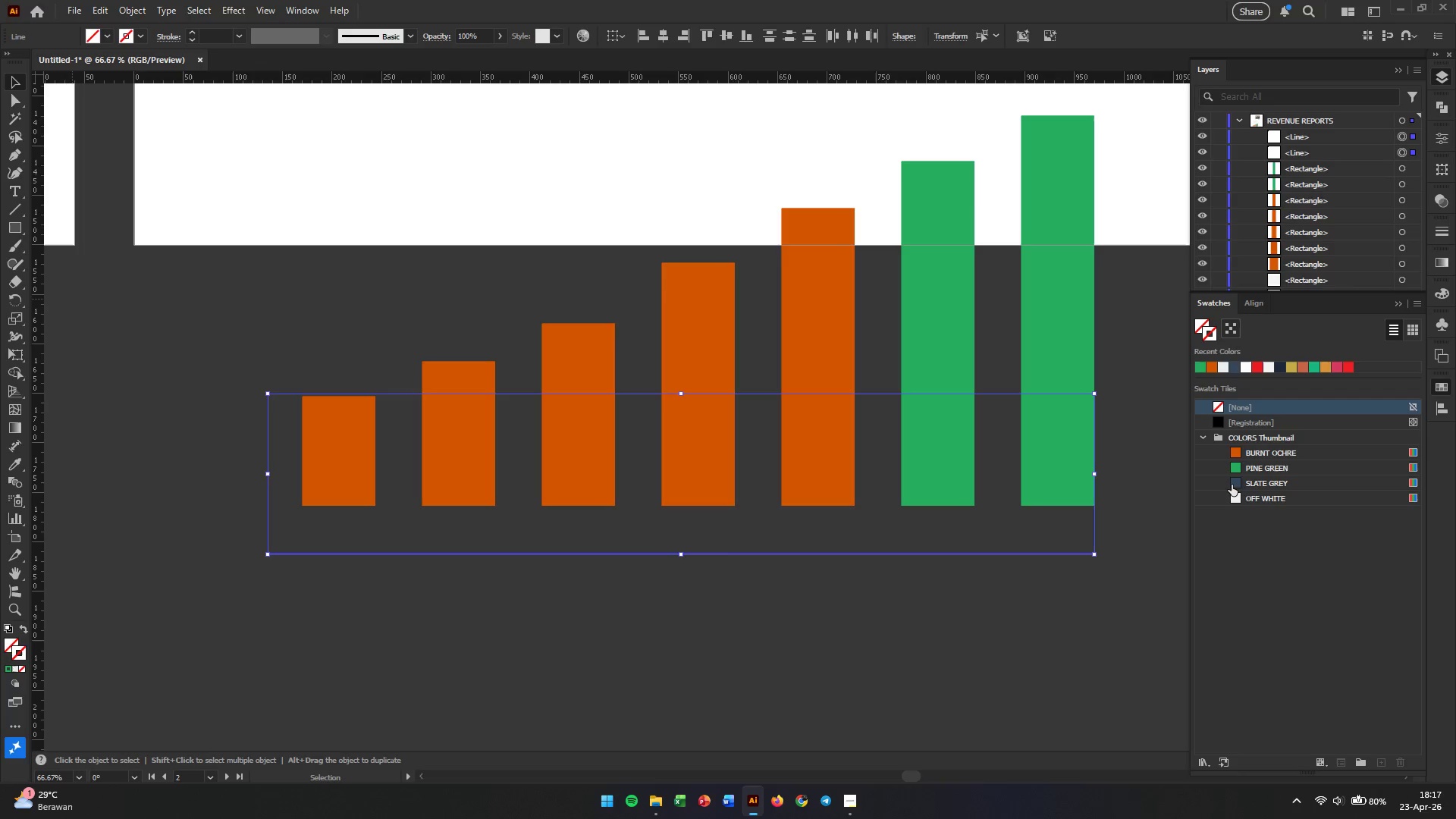 
left_click([1232, 485])
 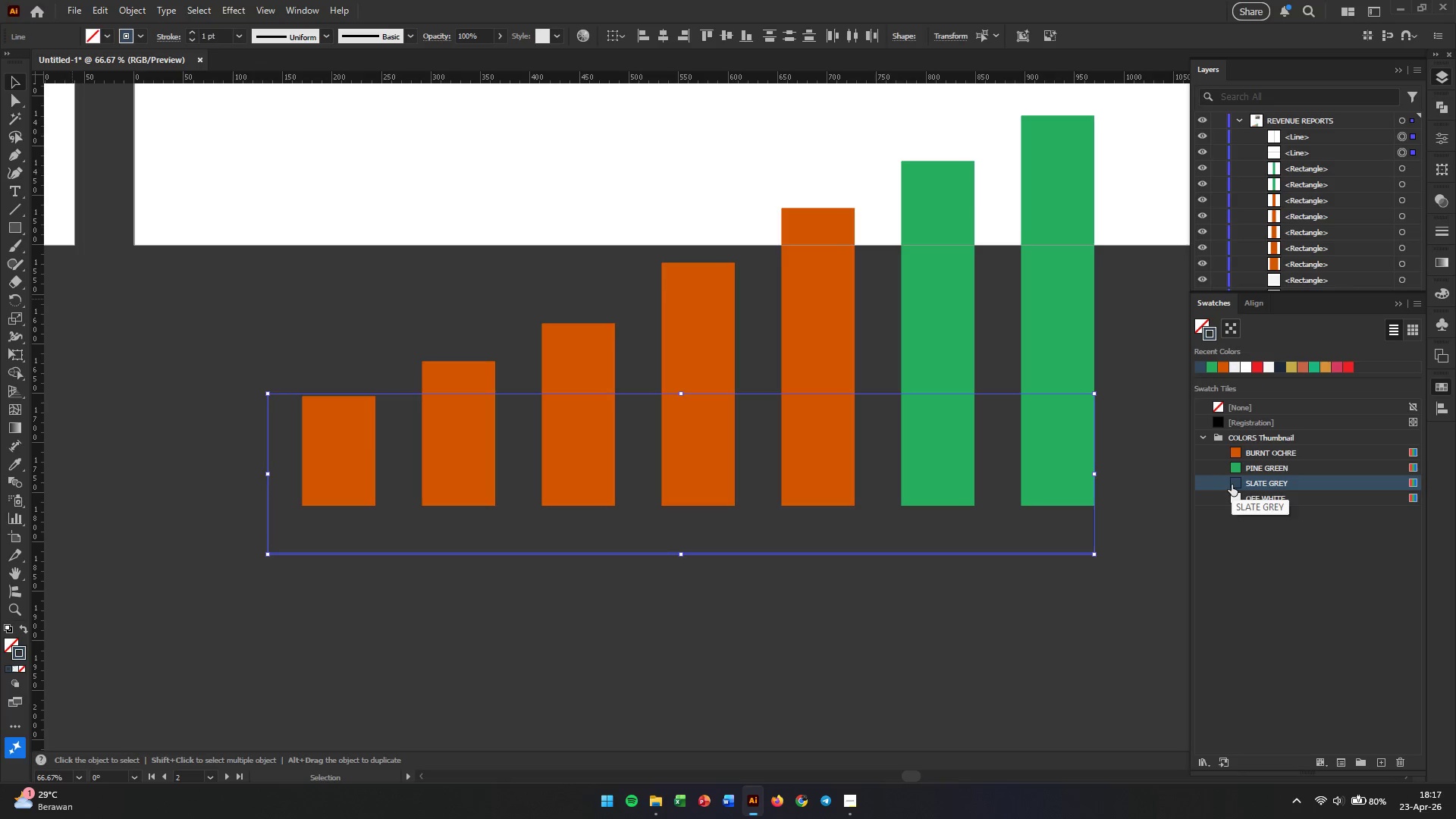 
left_click([831, 642])
 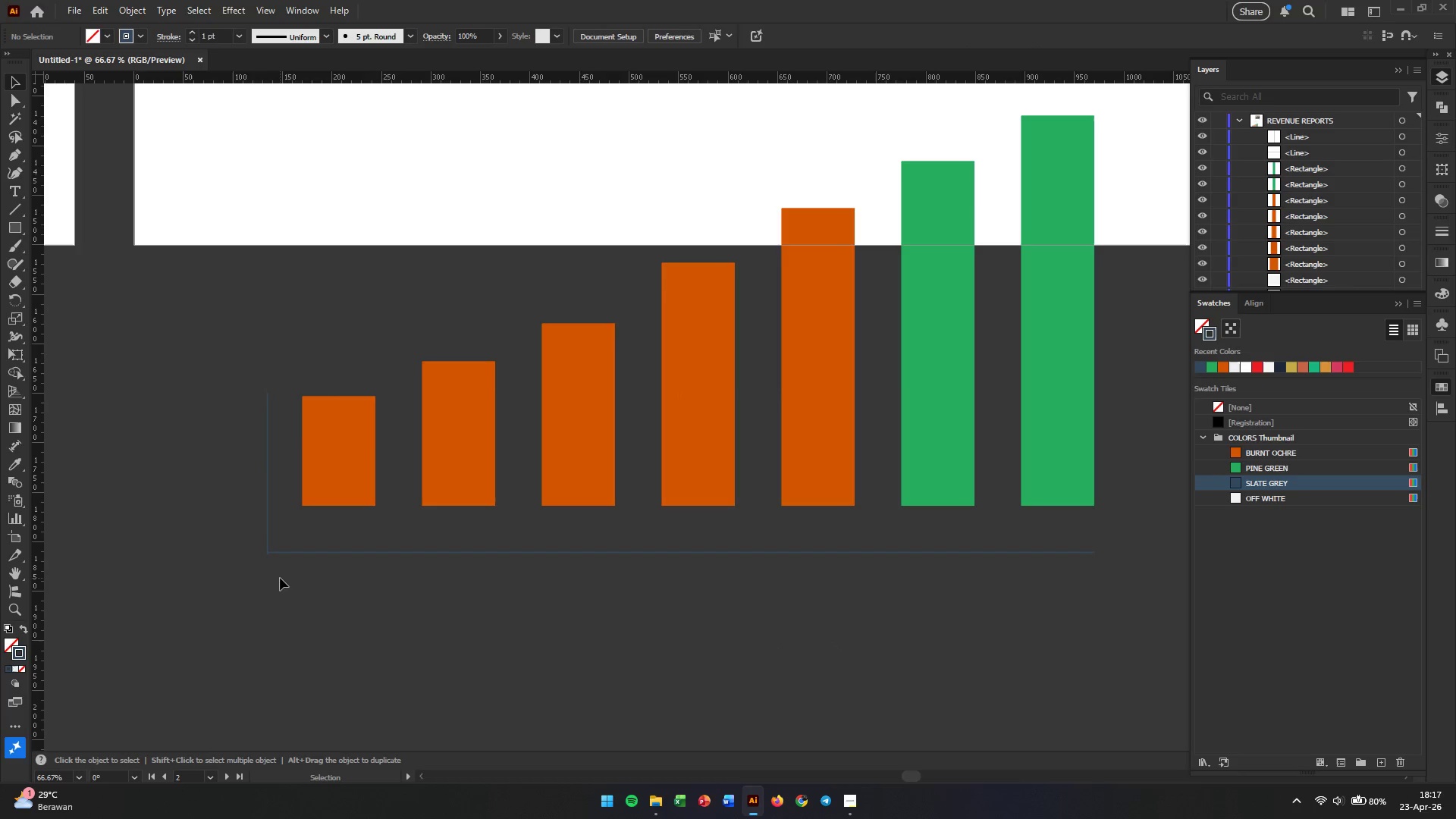 
hold_key(key=AltLeft, duration=0.58)
scroll: coordinate [253, 584], scroll_direction: up, amount: 3.0
 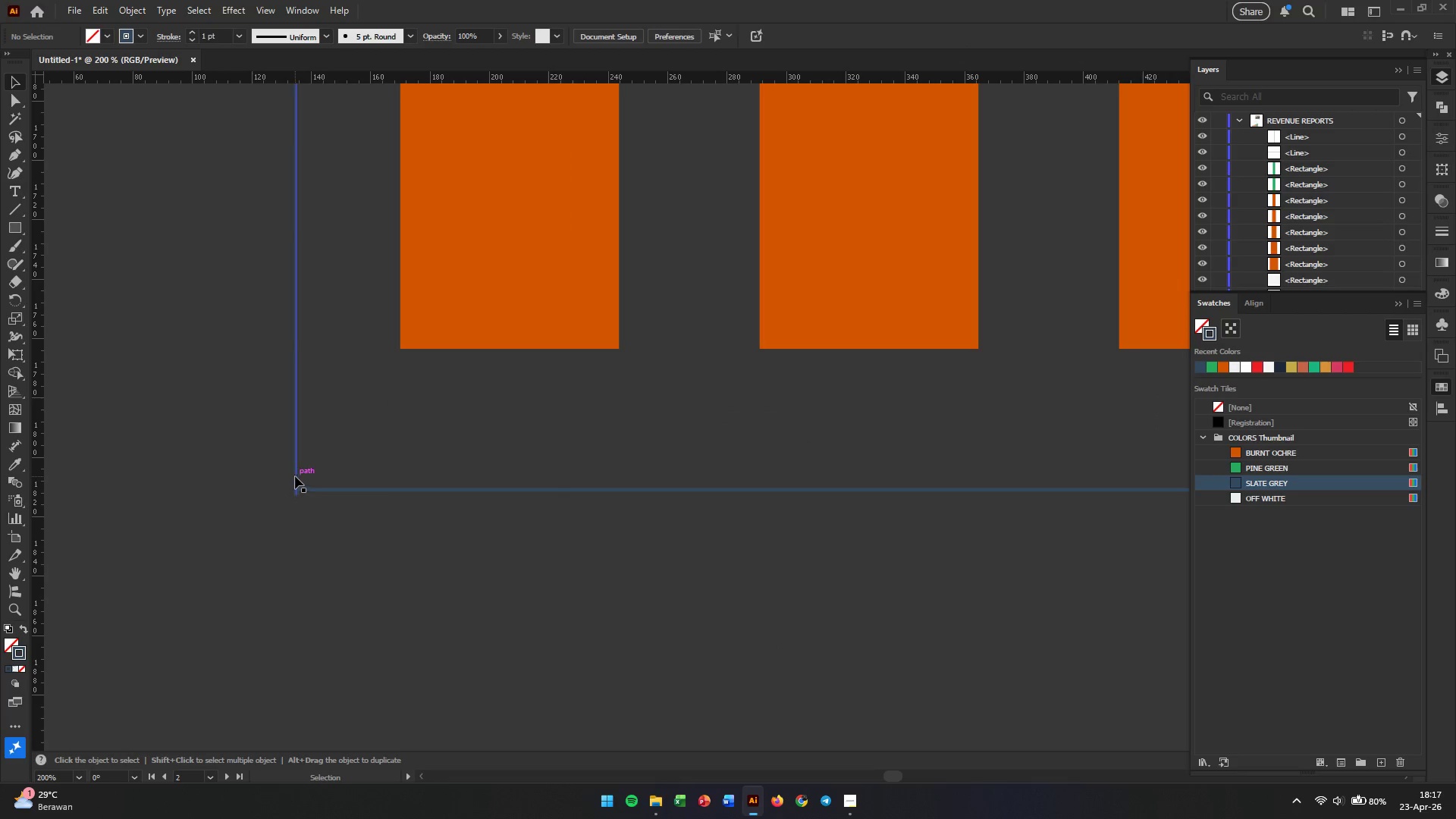 
left_click([295, 476])
 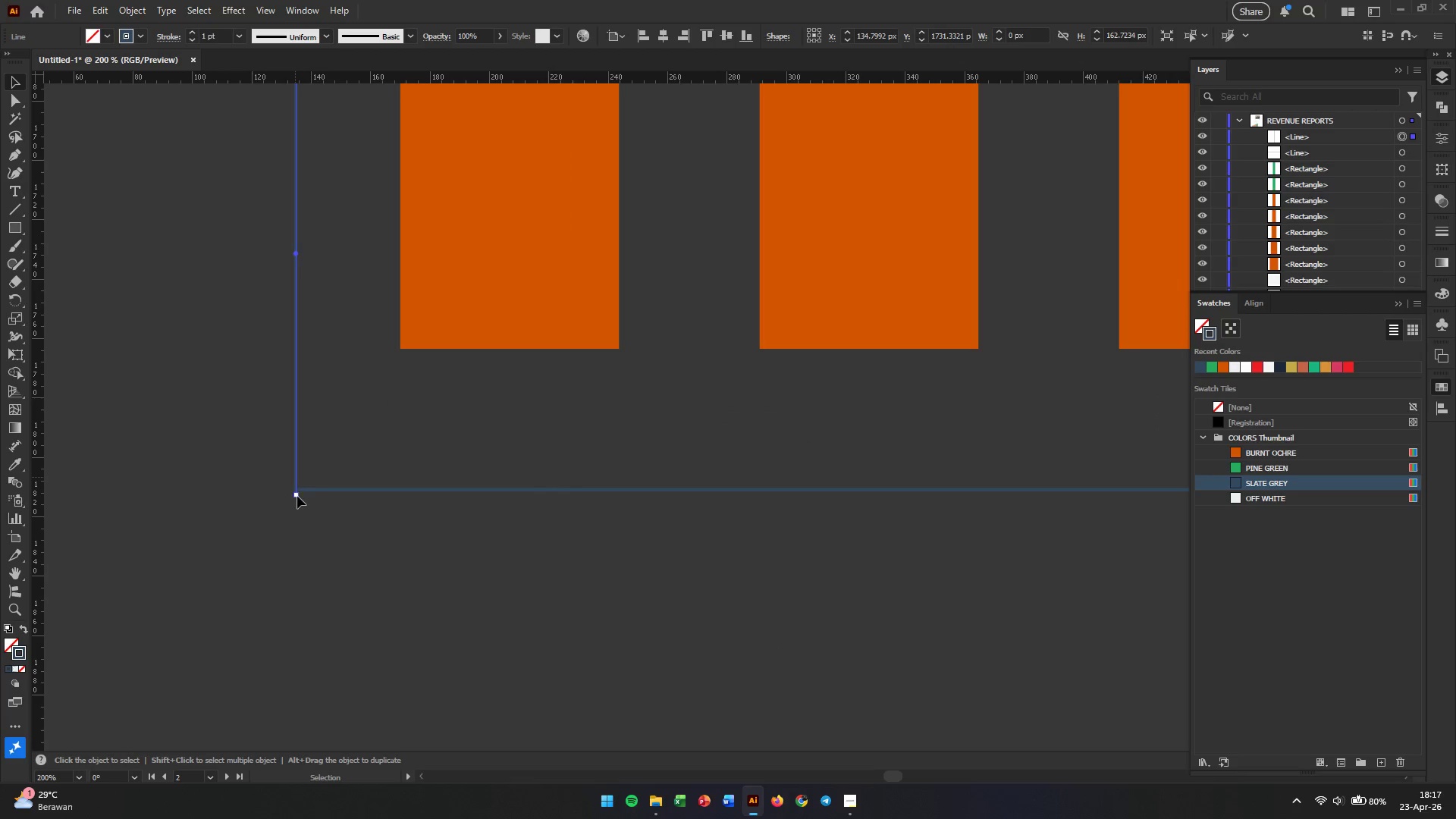 
left_click_drag(start_coordinate=[297, 496], to_coordinate=[297, 490])
 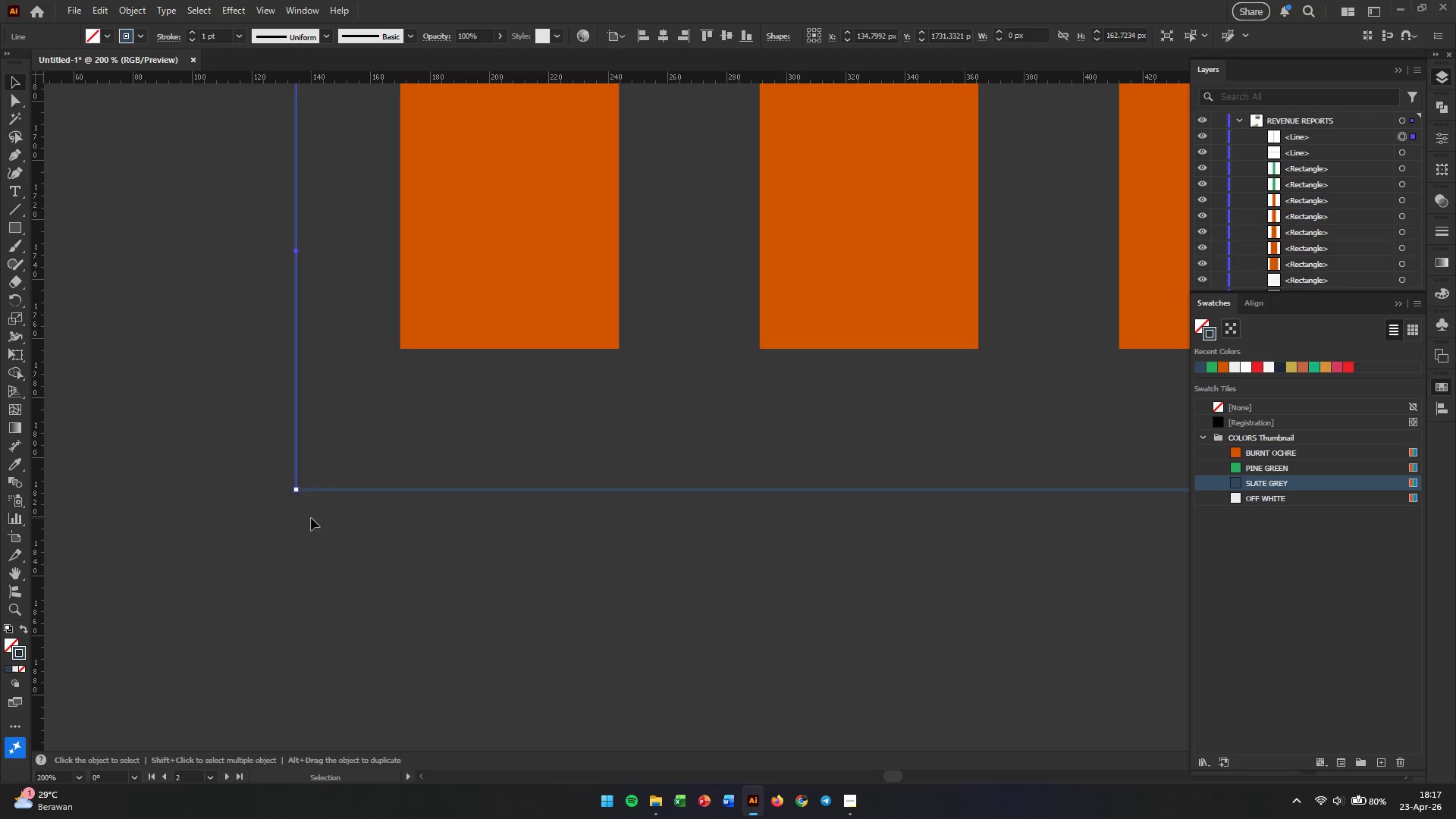 
left_click([321, 535])
 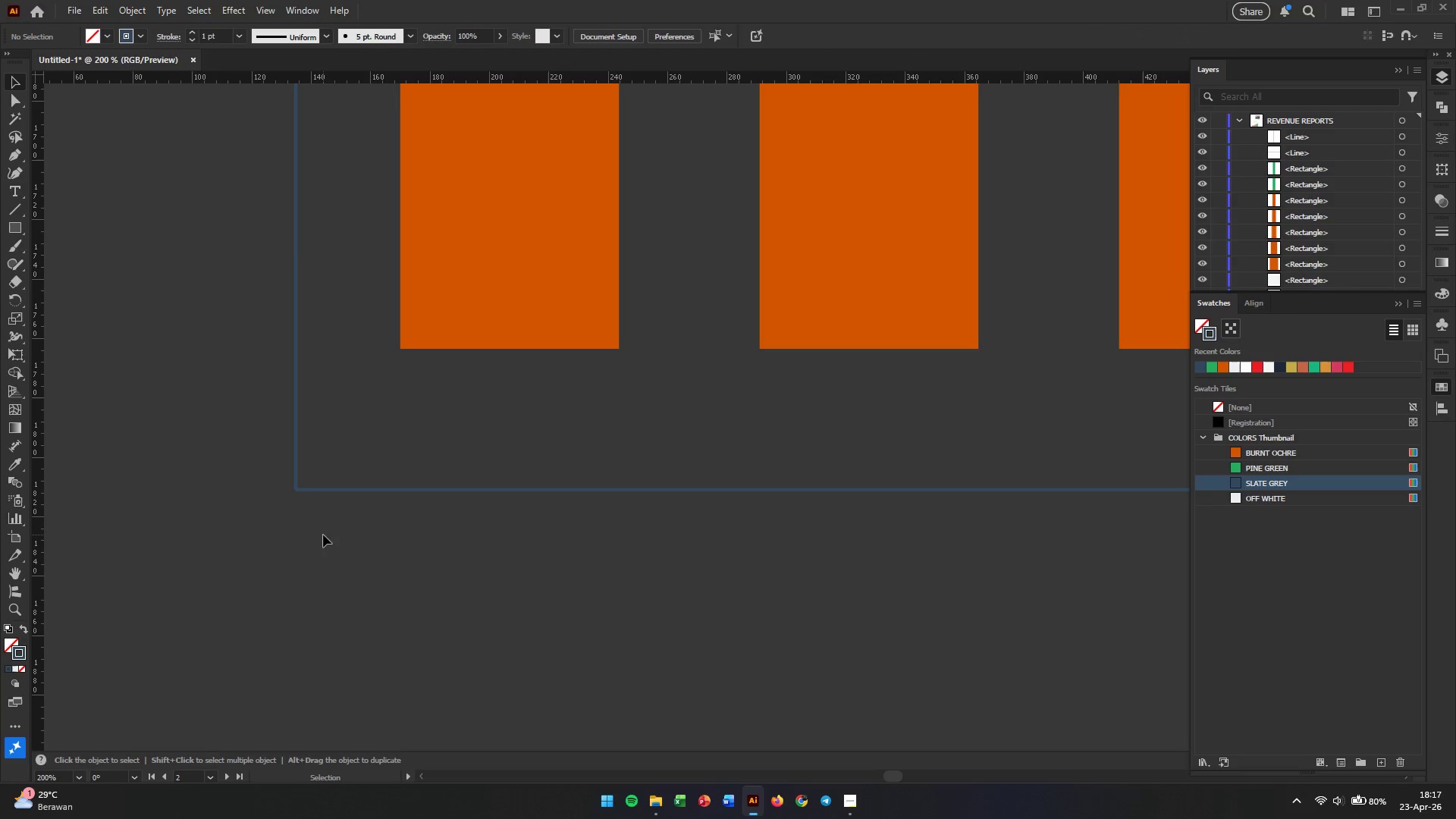 
hold_key(key=AltLeft, duration=0.45)
 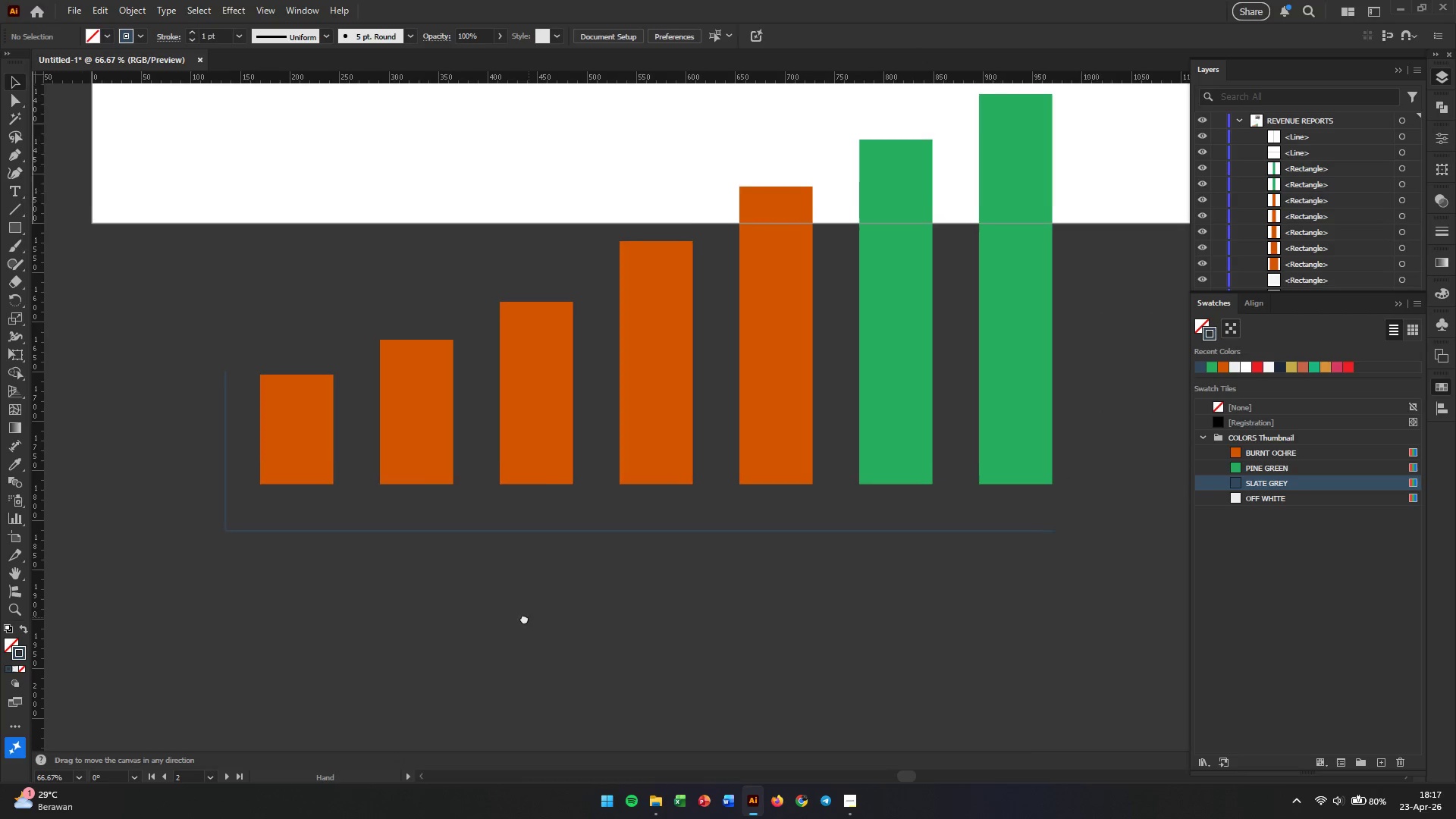 
hold_key(key=Space, duration=0.45)
 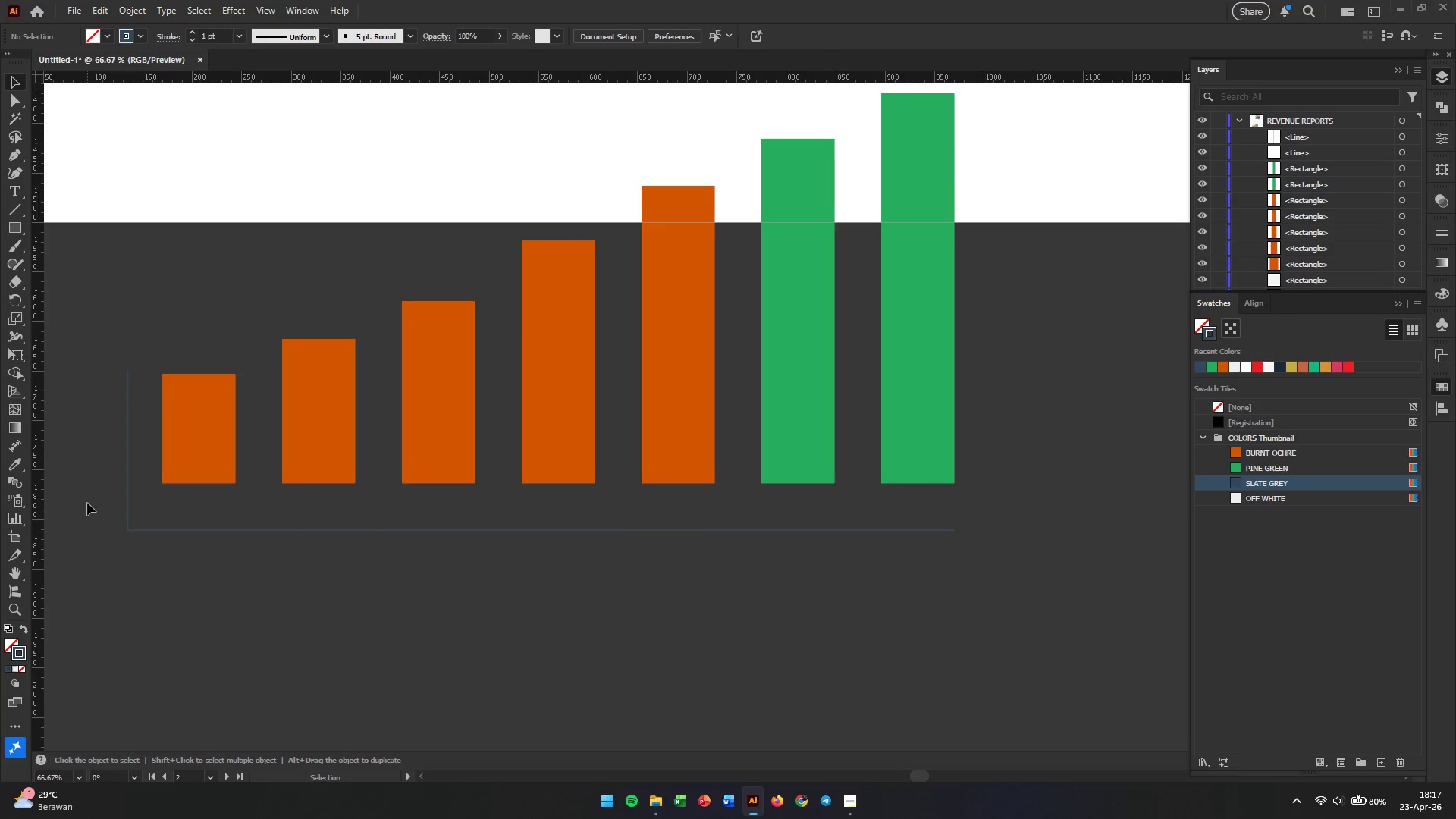 
left_click_drag(start_coordinate=[644, 609], to_coordinate=[431, 615])
 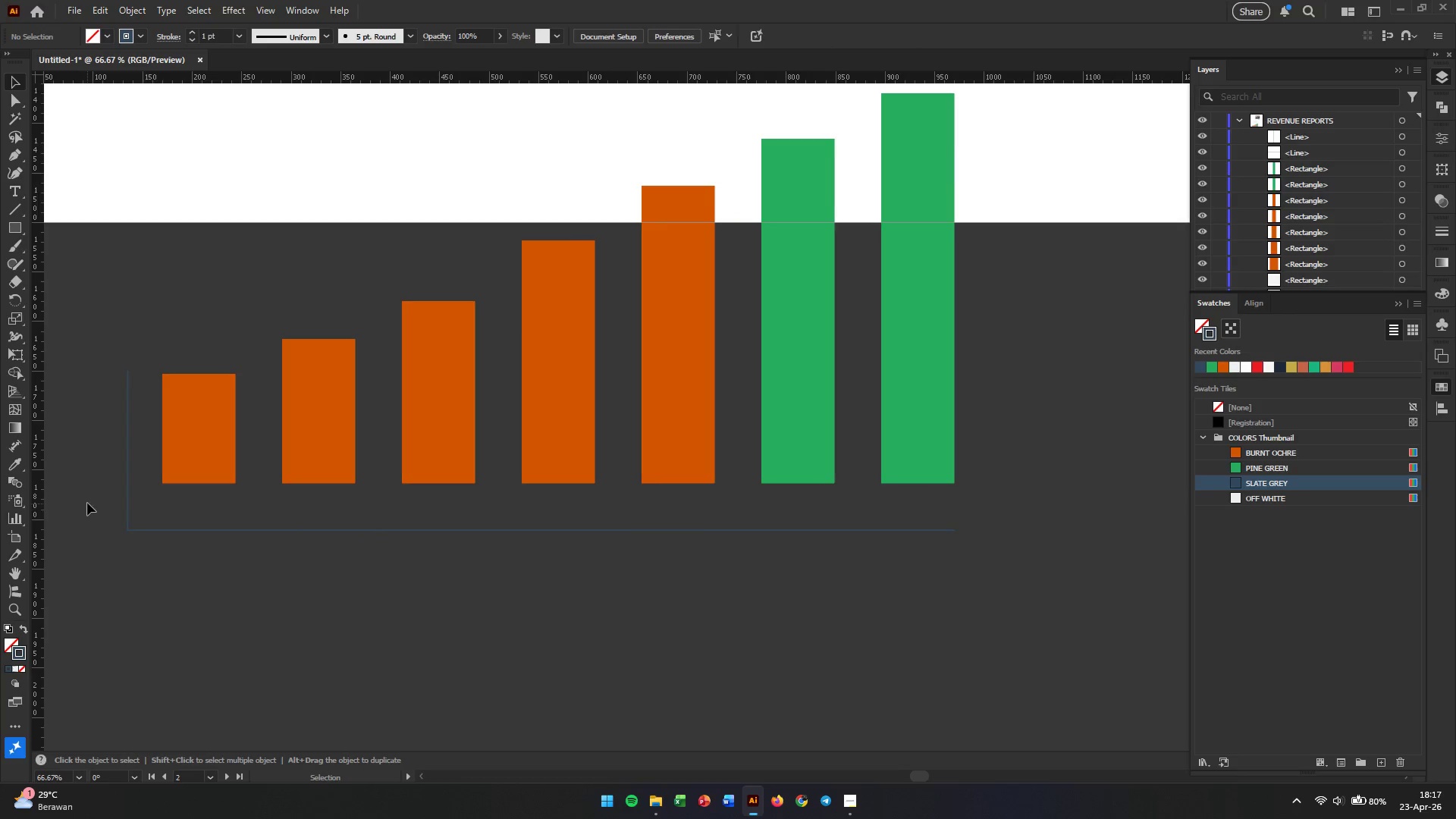 
scroll: coordinate [365, 541], scroll_direction: down, amount: 3.0
 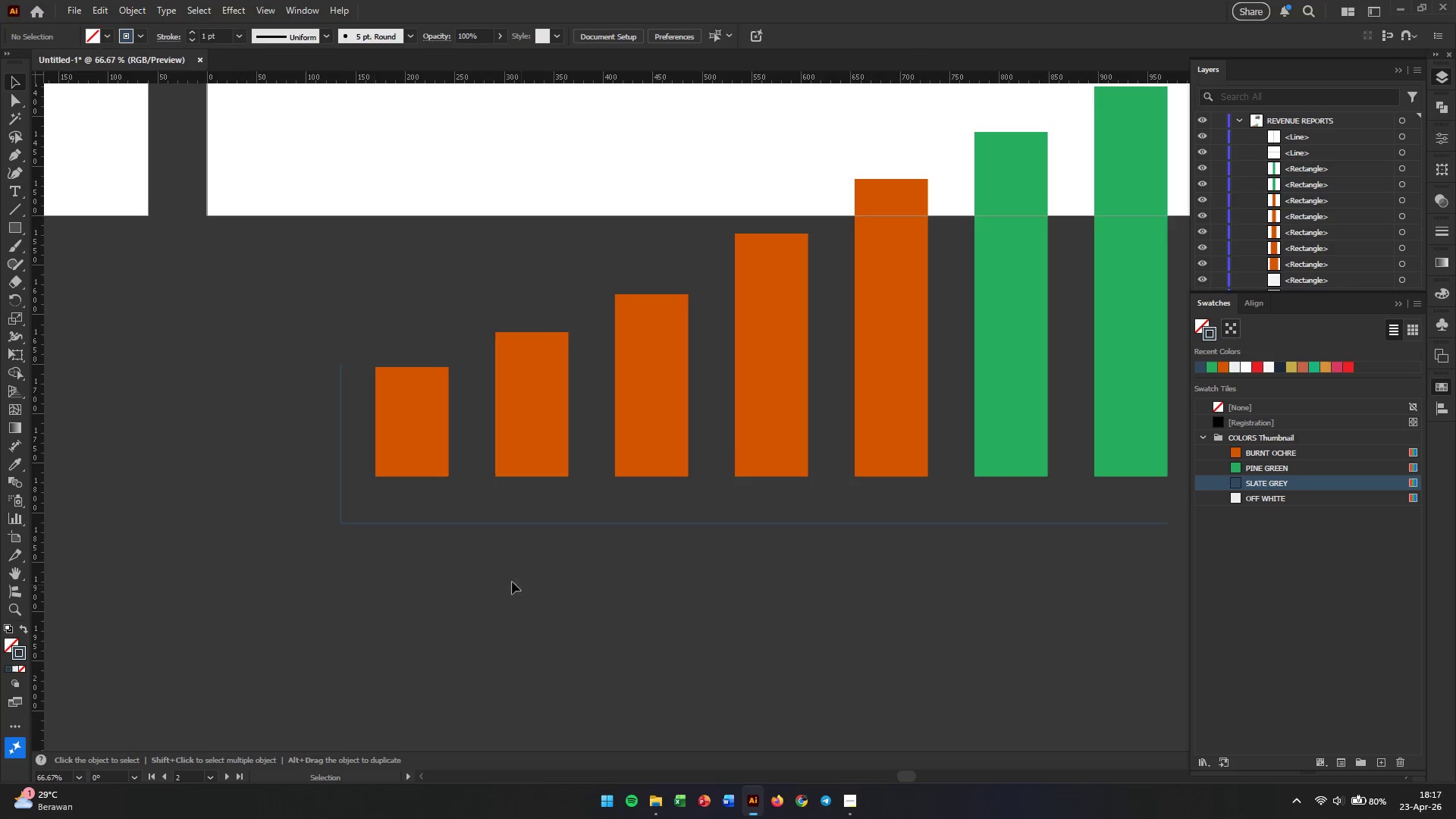 
left_click_drag(start_coordinate=[94, 501], to_coordinate=[334, 595])
 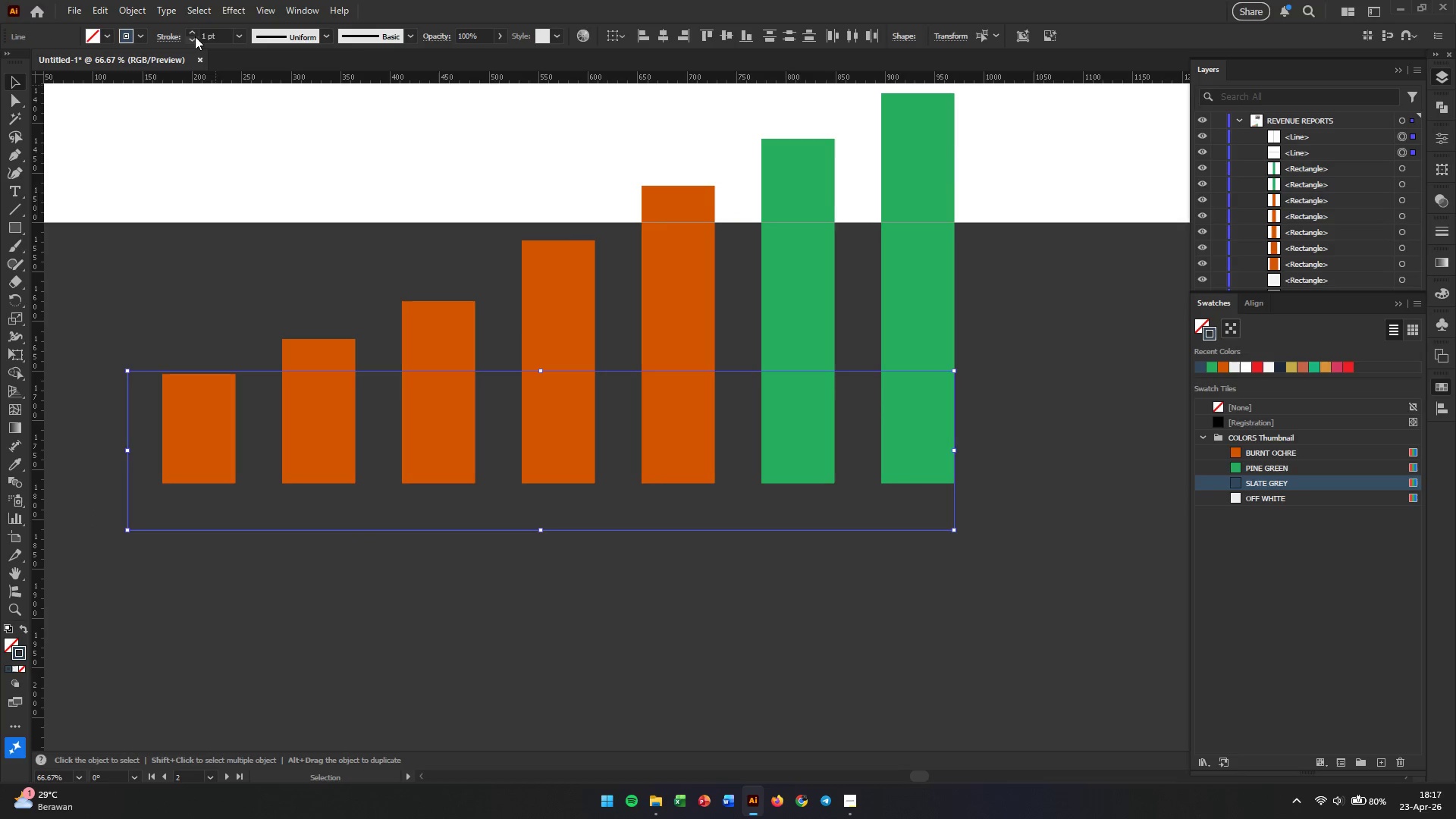 
left_click([177, 36])
 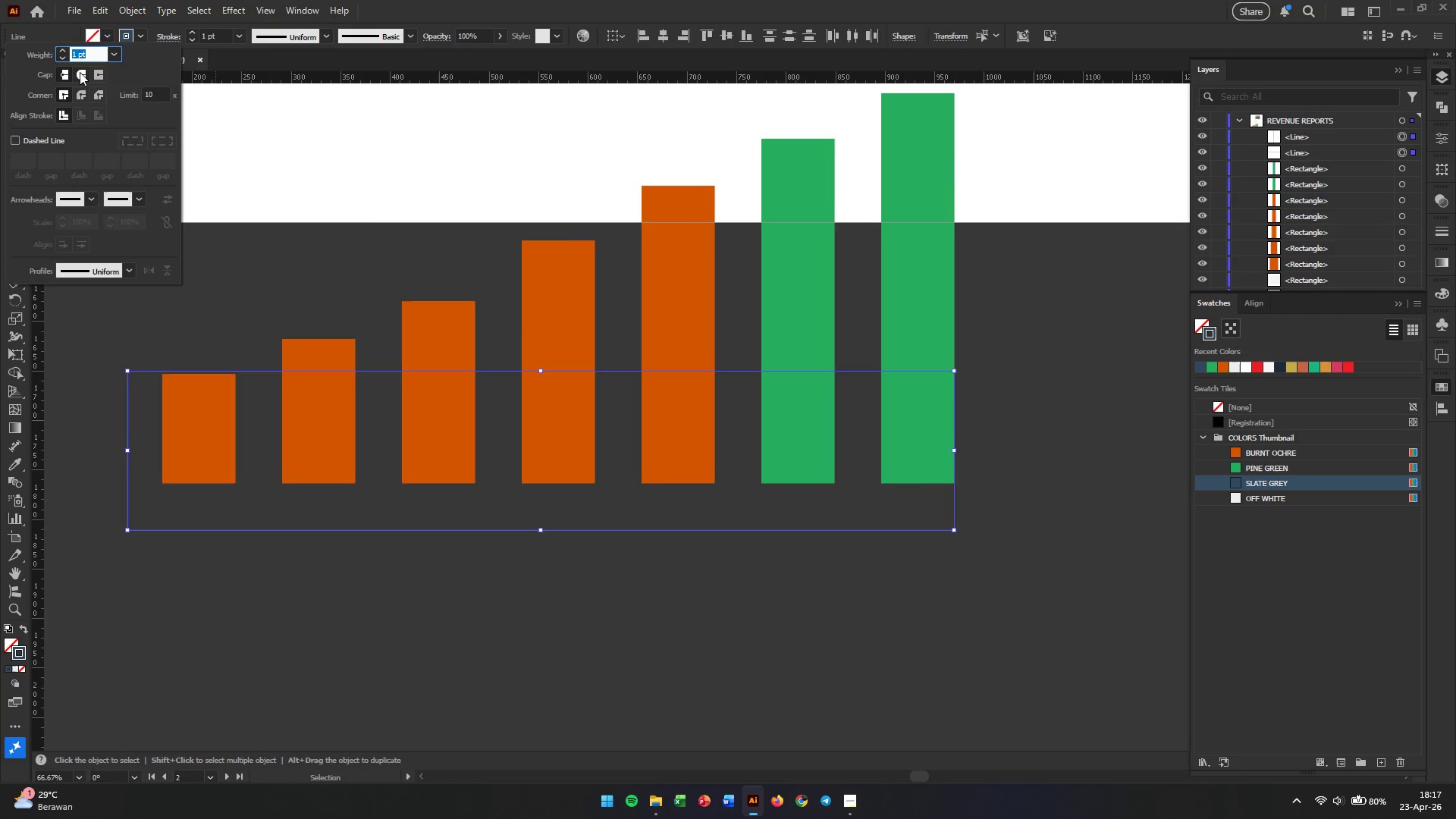 
double_click([78, 101])
 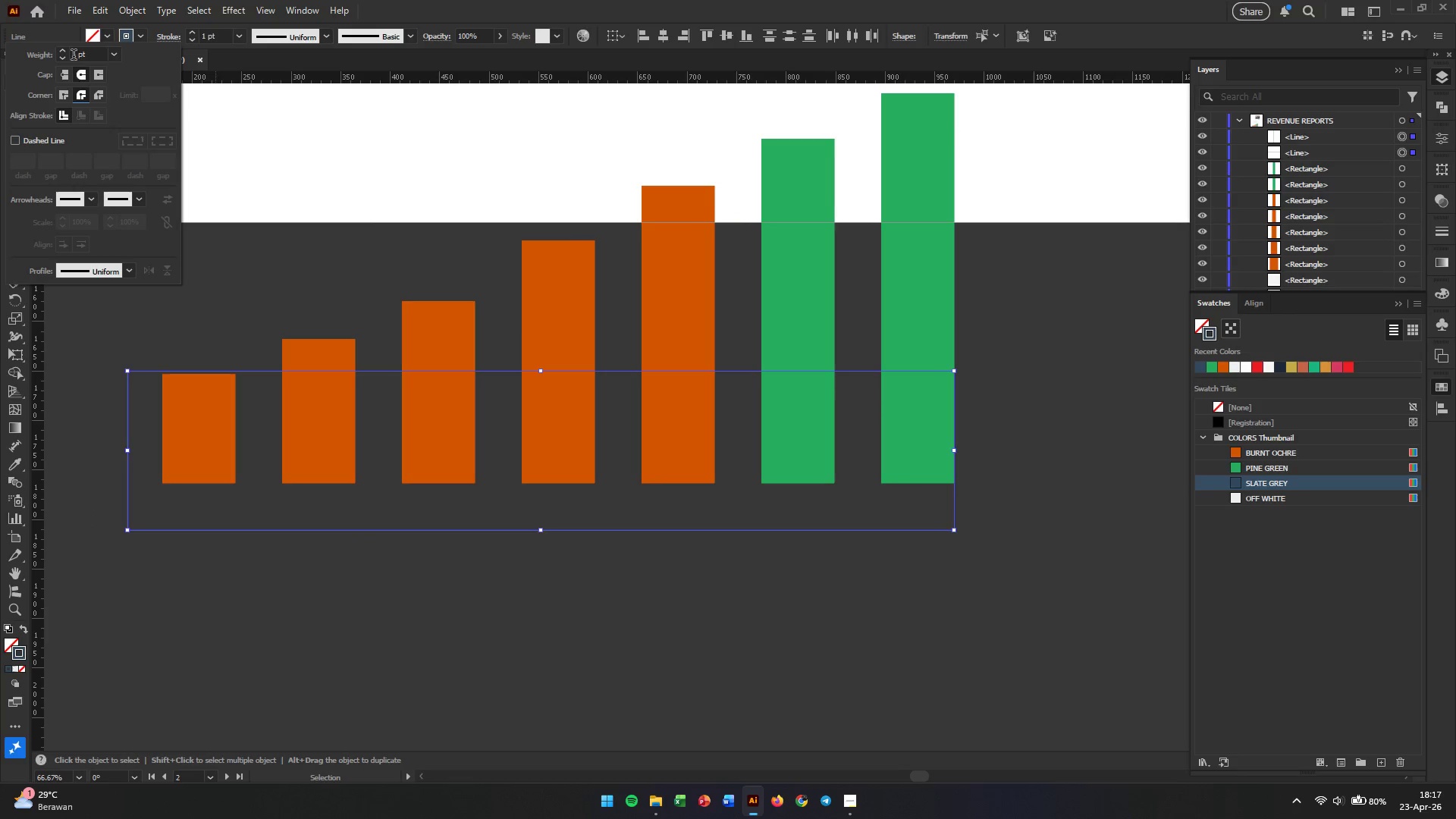 
double_click([73, 53])
 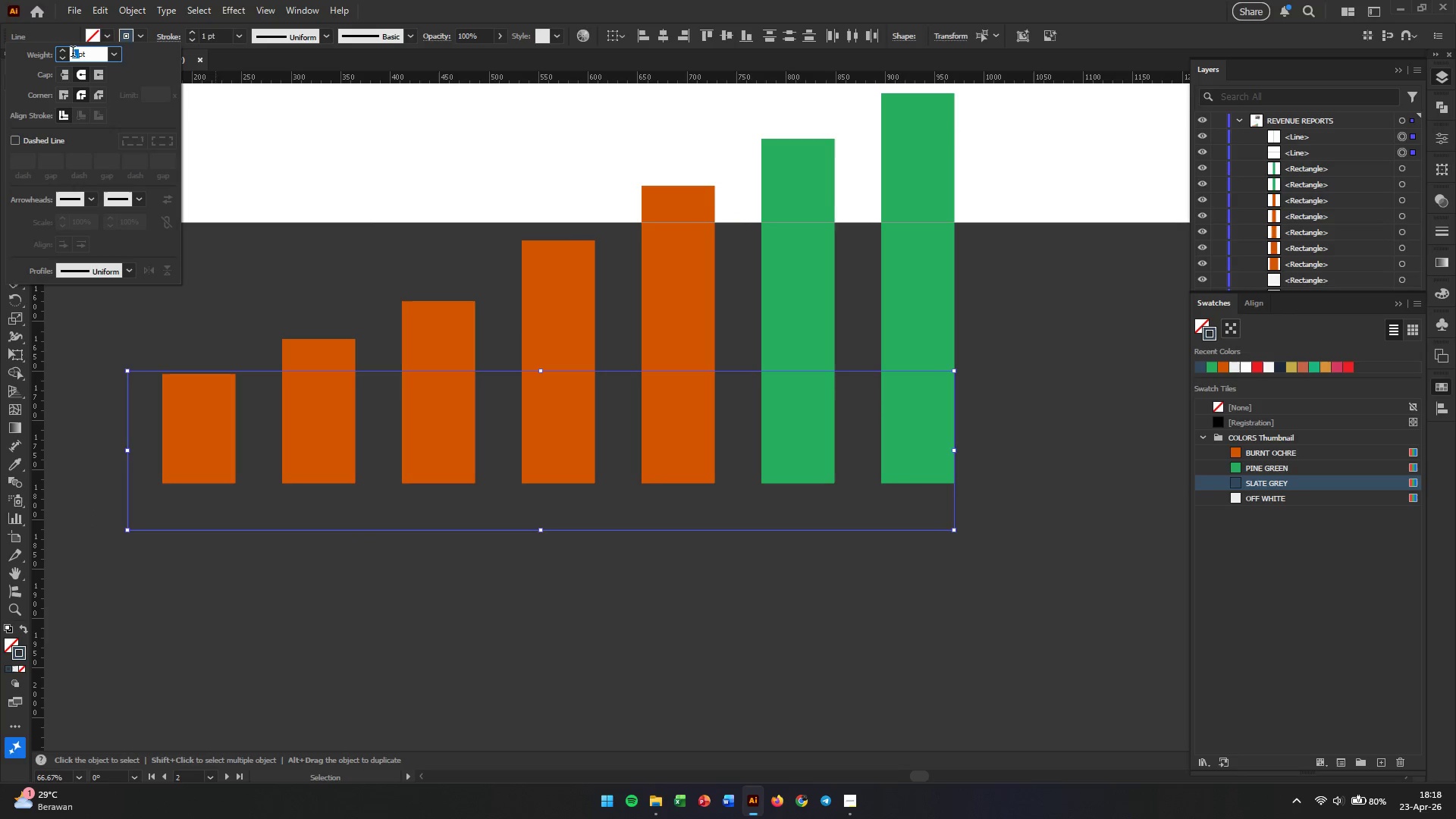 
key(Numpad2)
 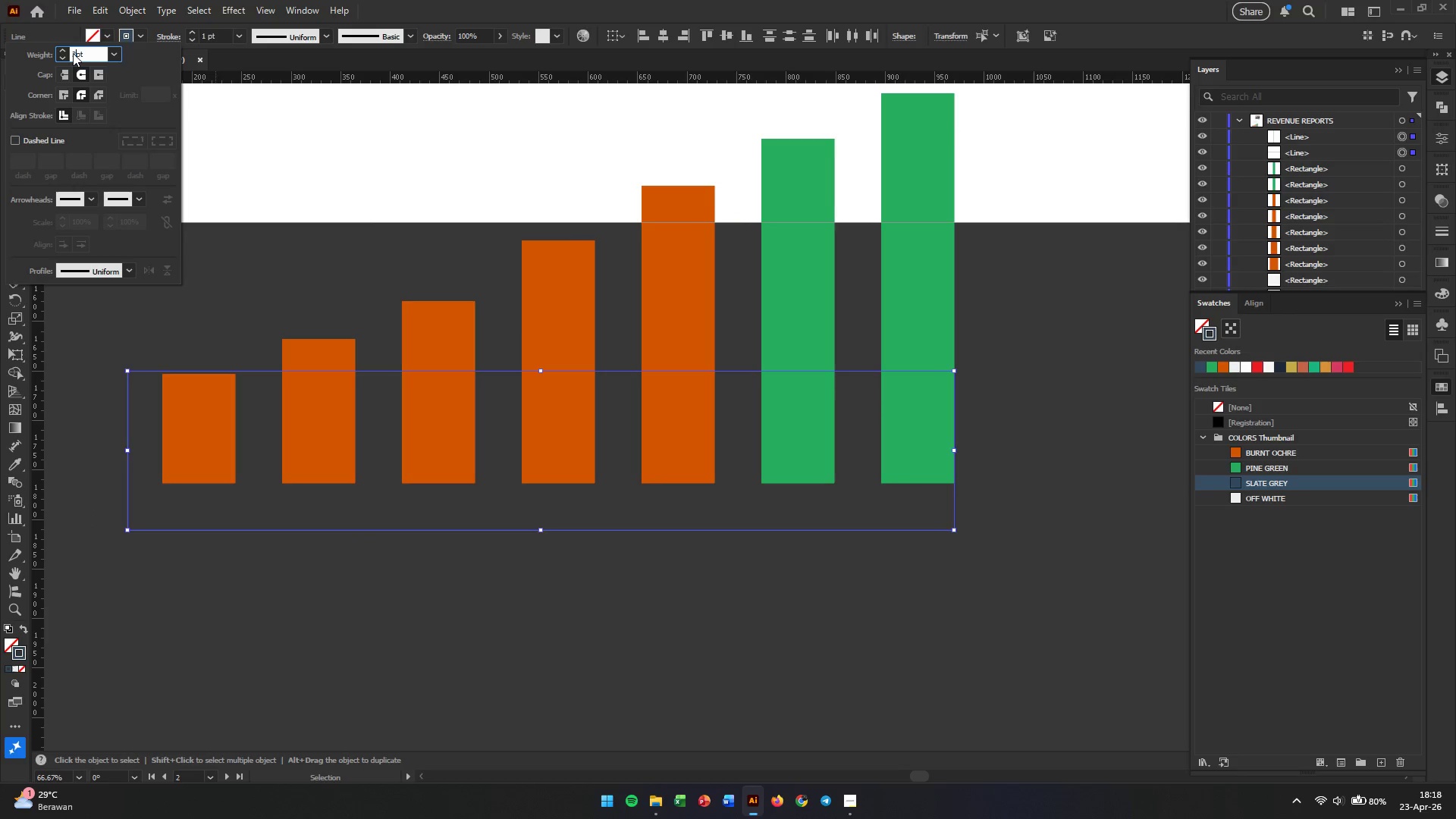 
key(Enter)
 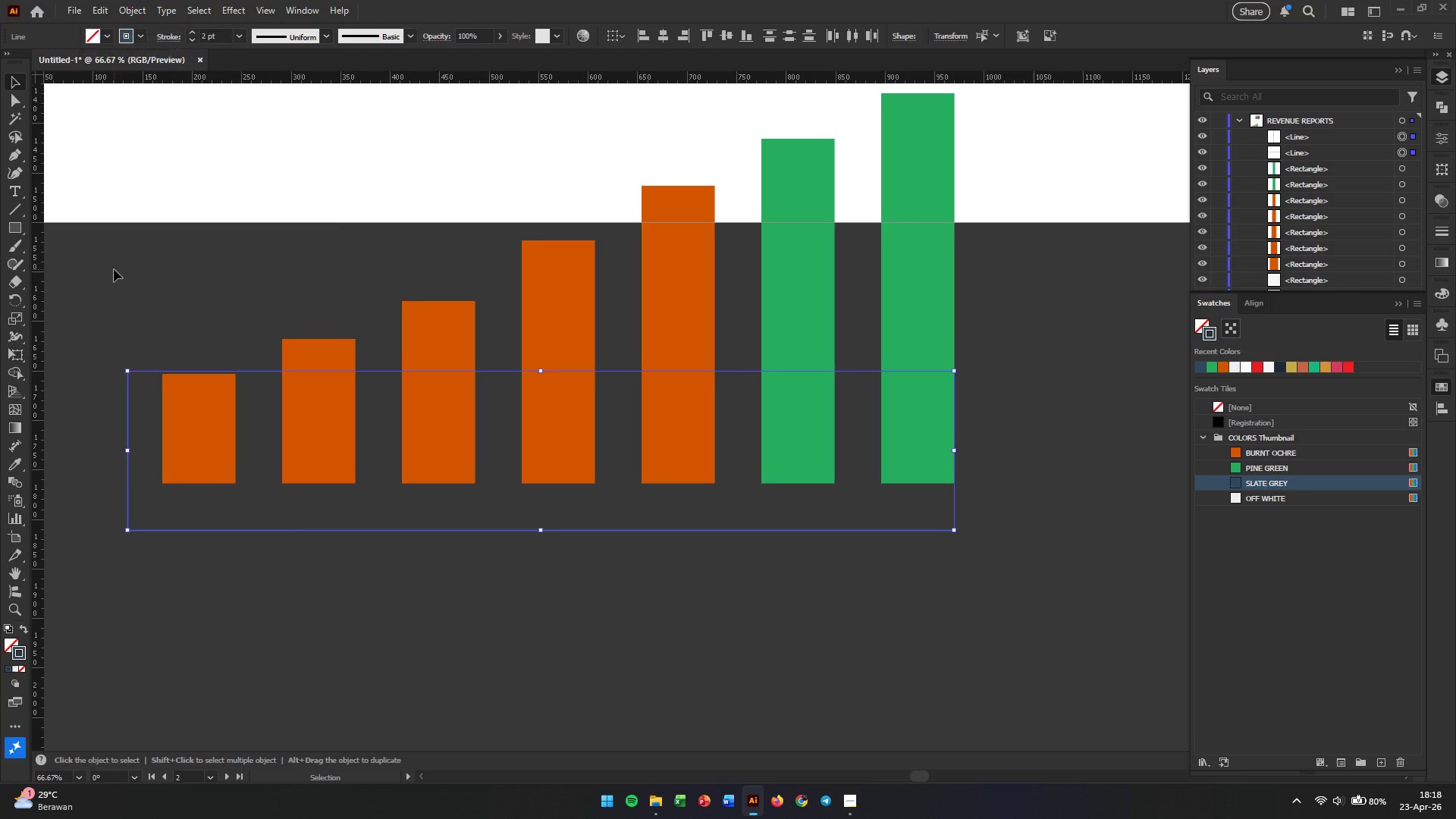 
left_click([285, 604])
 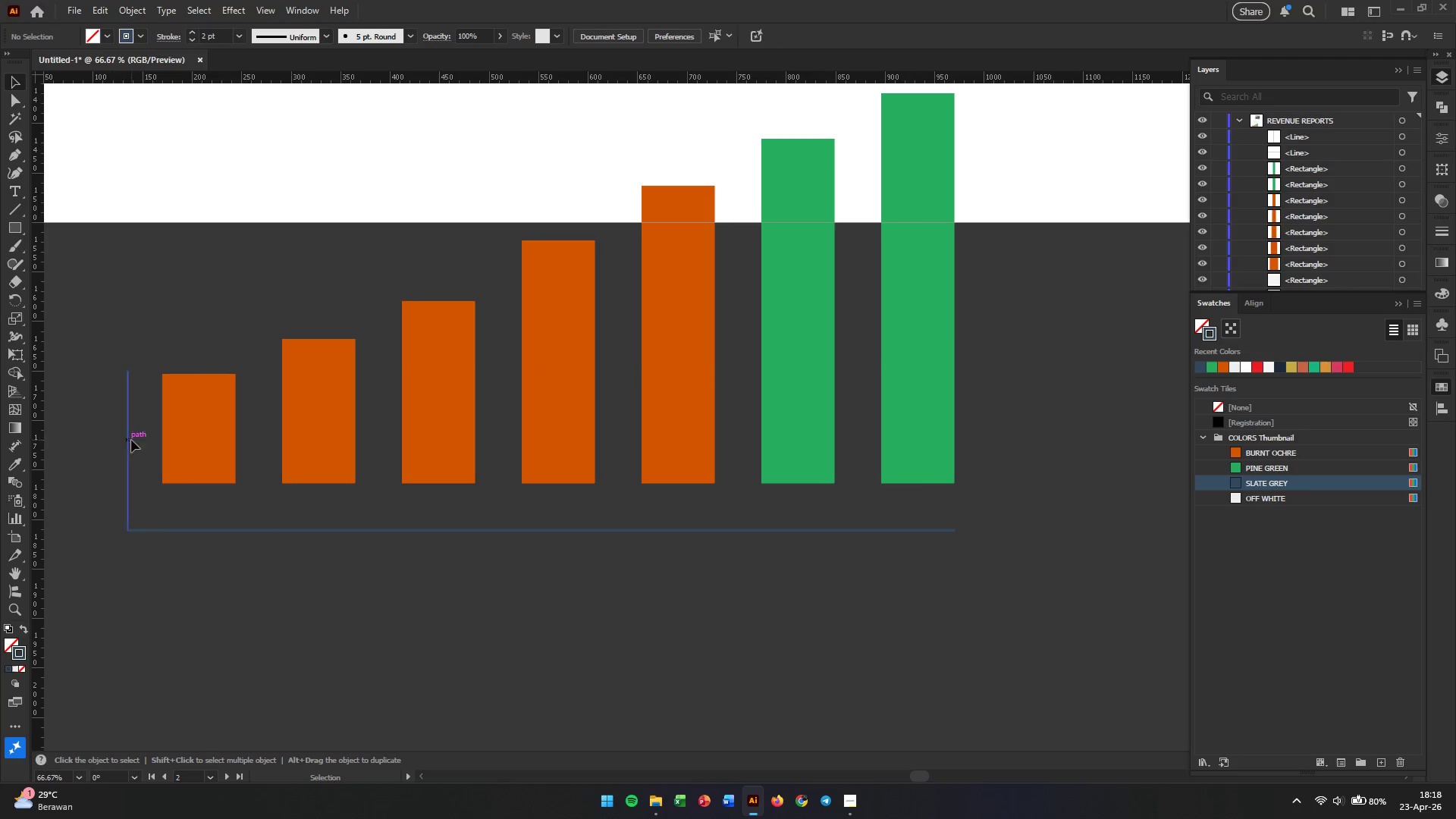 
left_click([127, 441])
 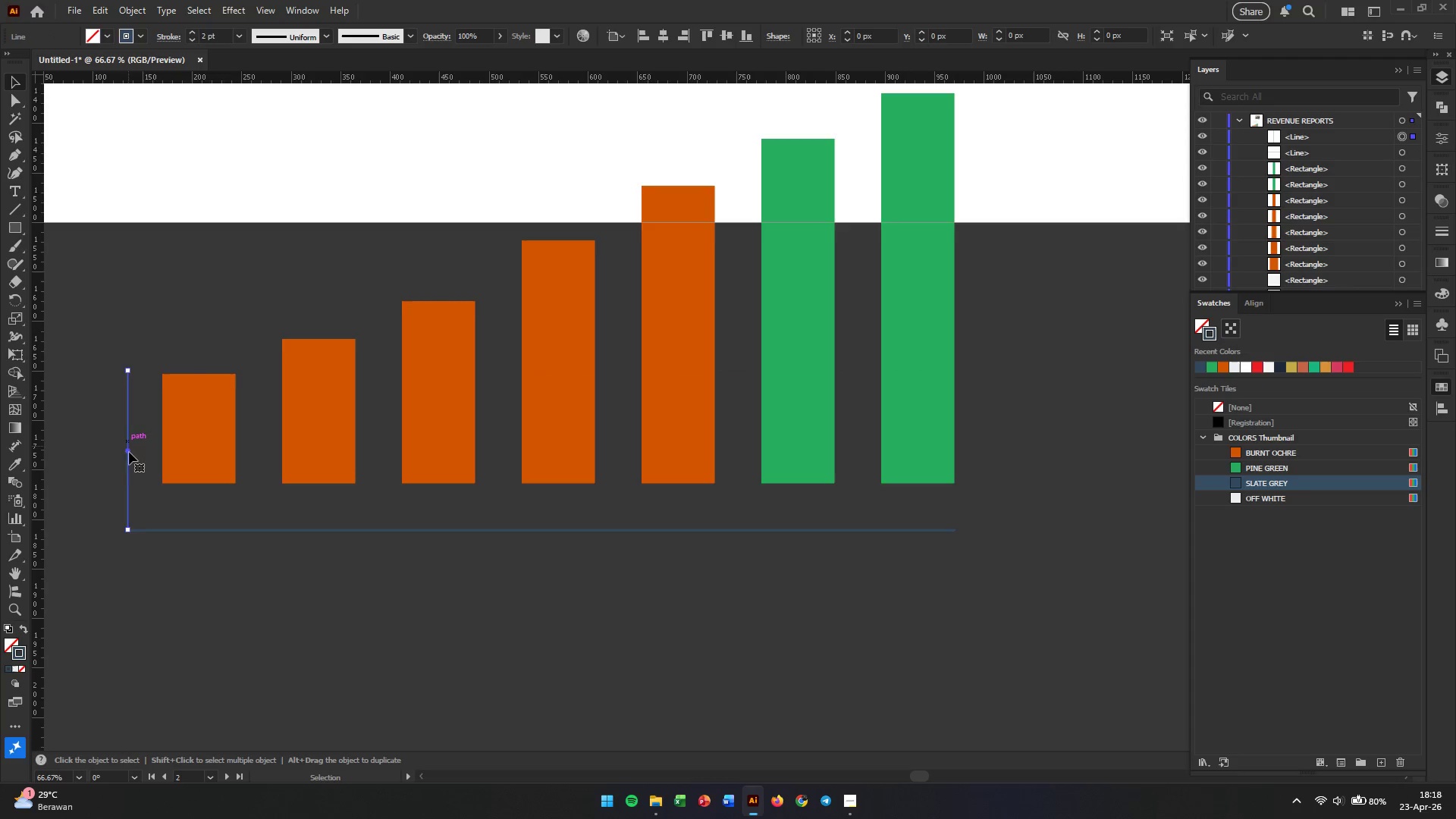 
scroll: coordinate [128, 479], scroll_direction: up, amount: 5.0
 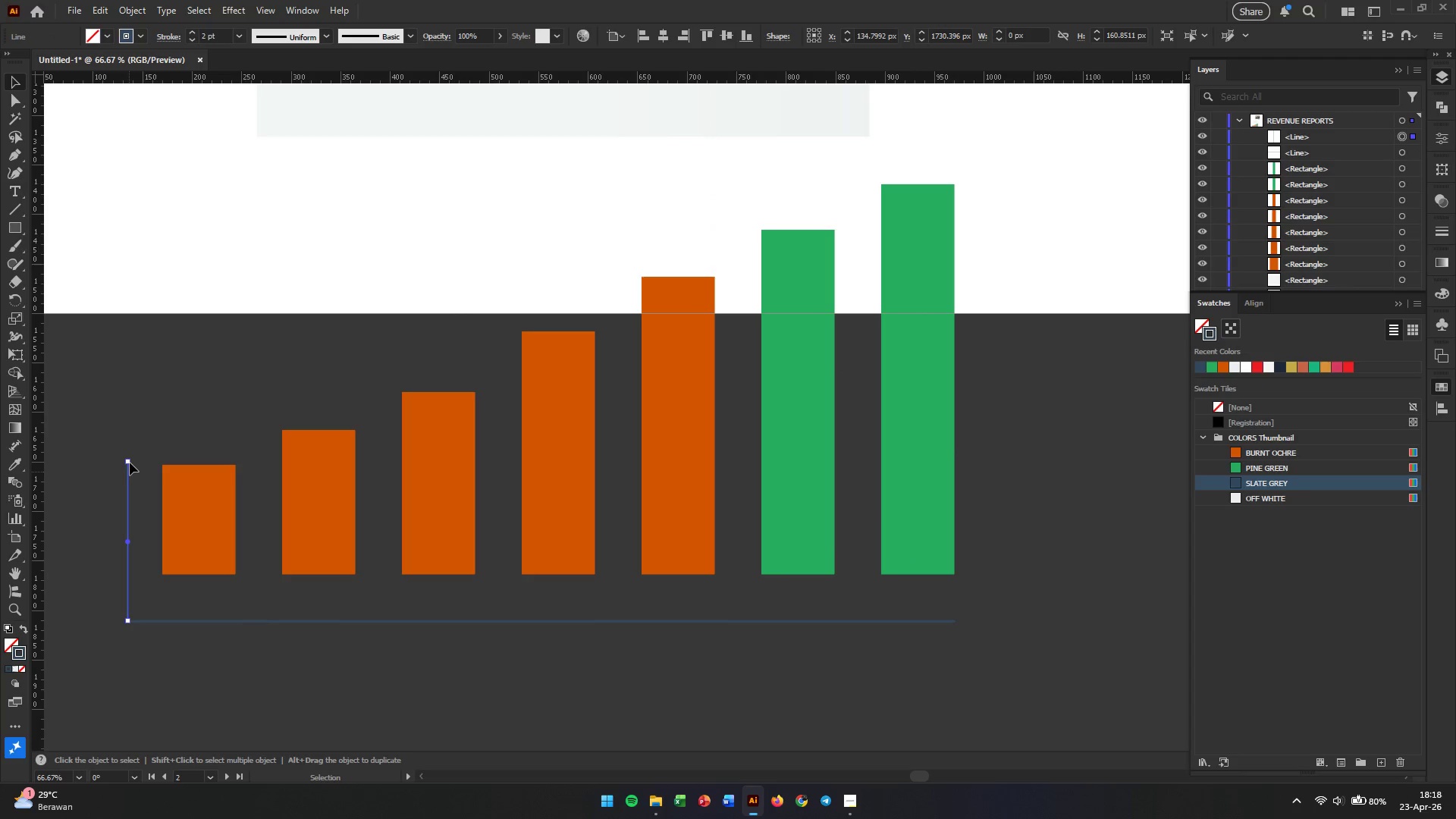 
left_click_drag(start_coordinate=[130, 462], to_coordinate=[135, 184])
 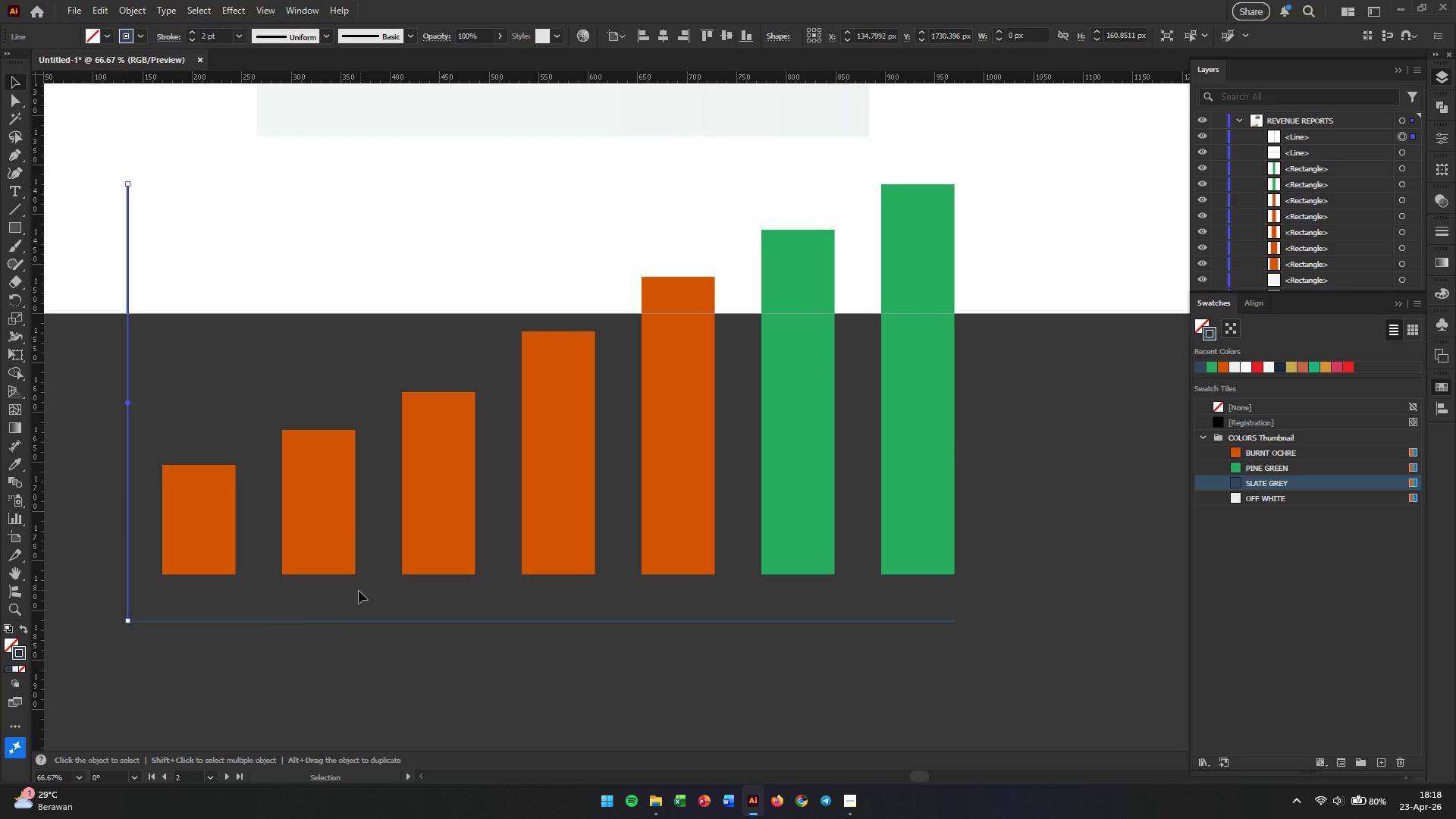 
hold_key(key=ShiftLeft, duration=2.14)
 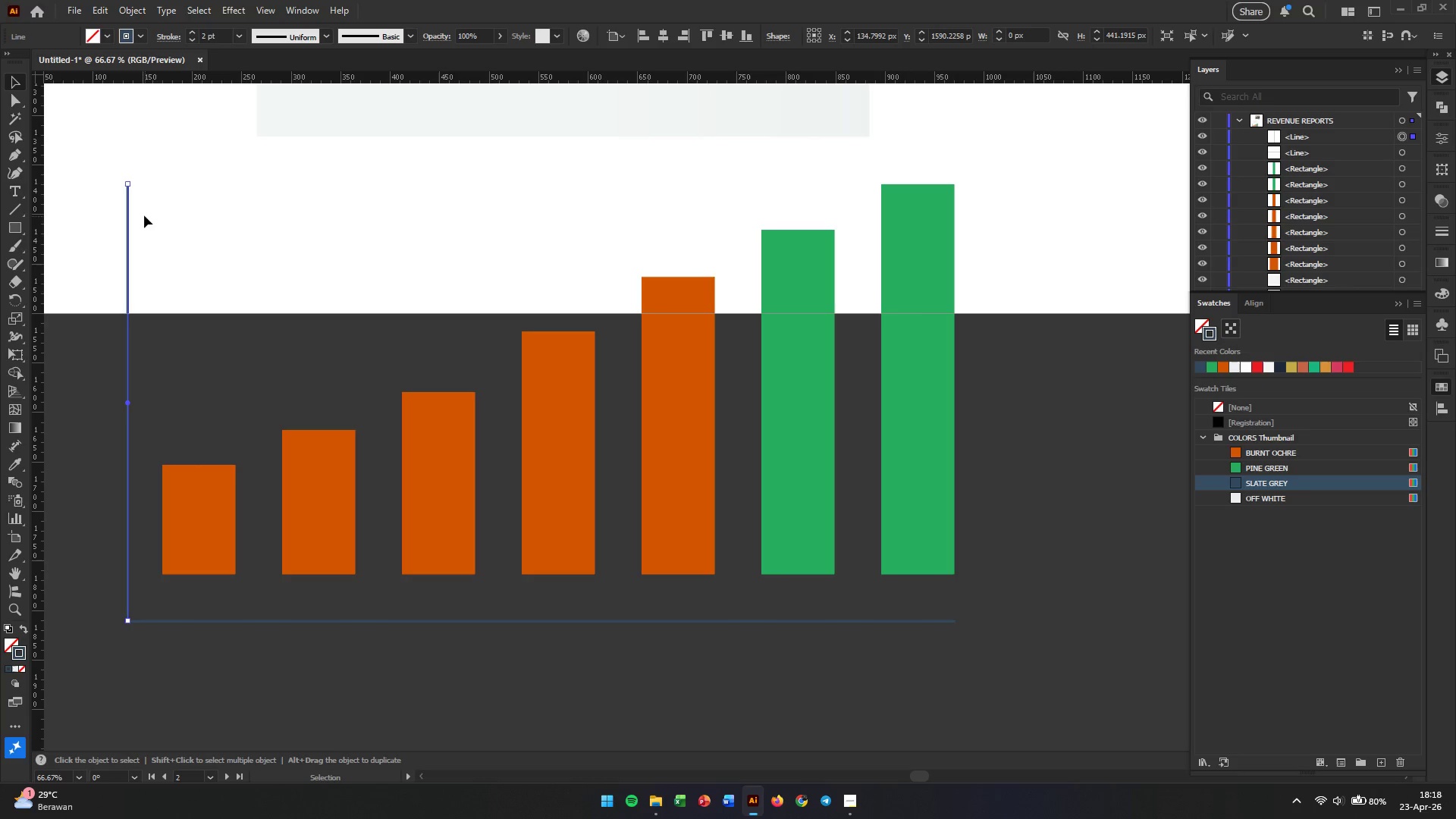 
wait(6.33)
 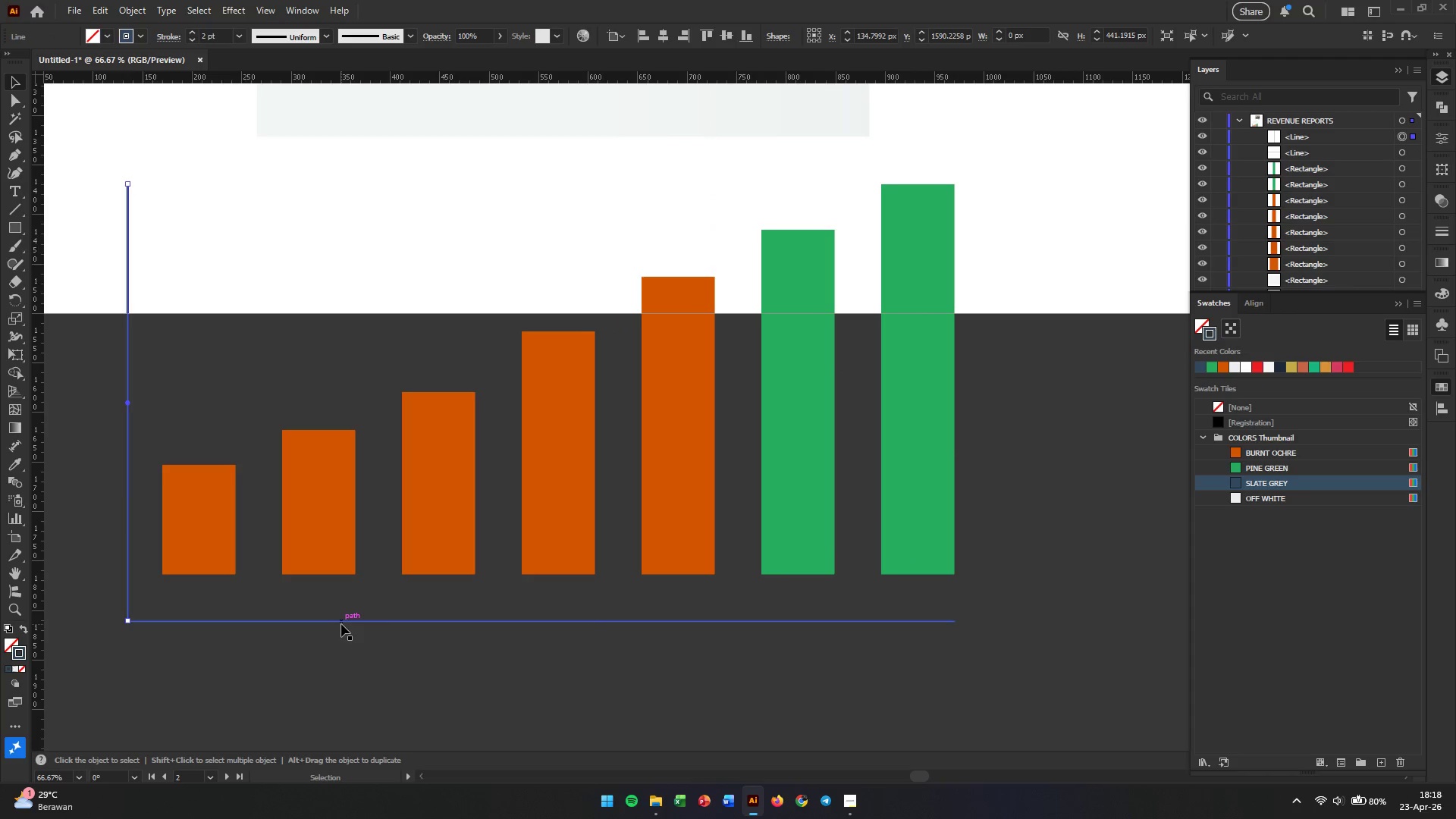 
left_click_drag(start_coordinate=[127, 183], to_coordinate=[122, 231])
 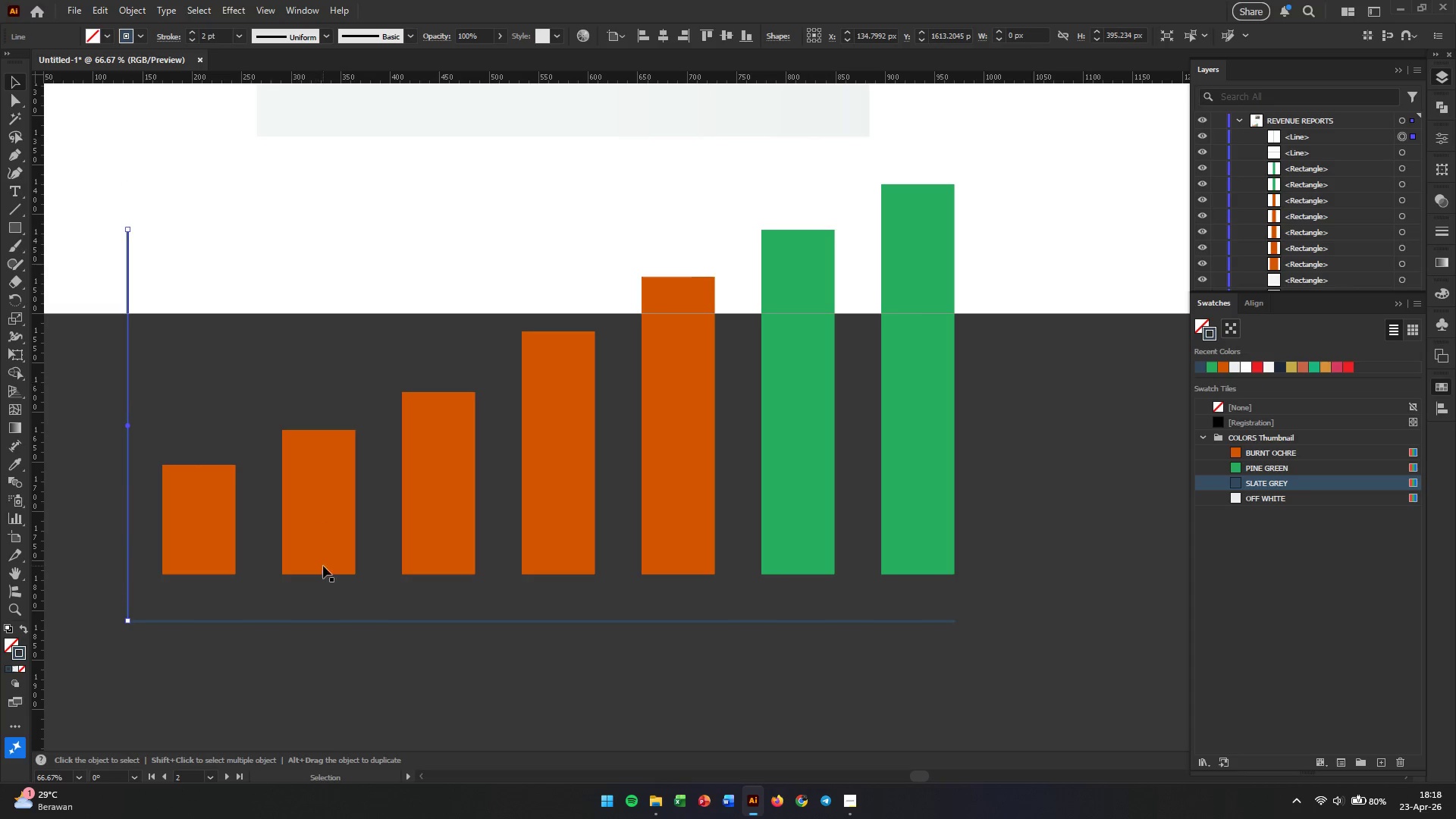 
hold_key(key=ShiftLeft, duration=2.38)
 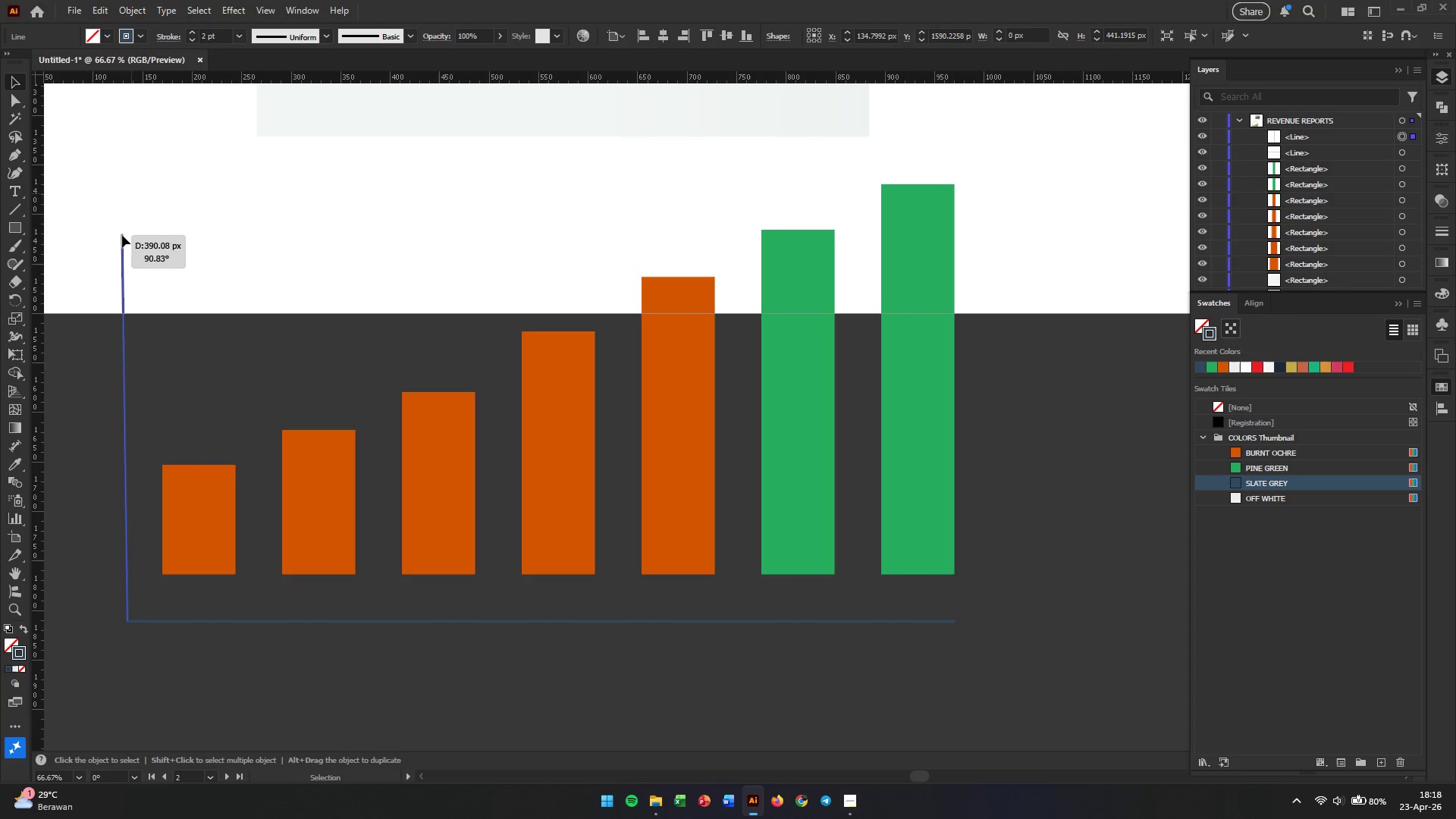 
hold_key(key=ShiftLeft, duration=0.94)
 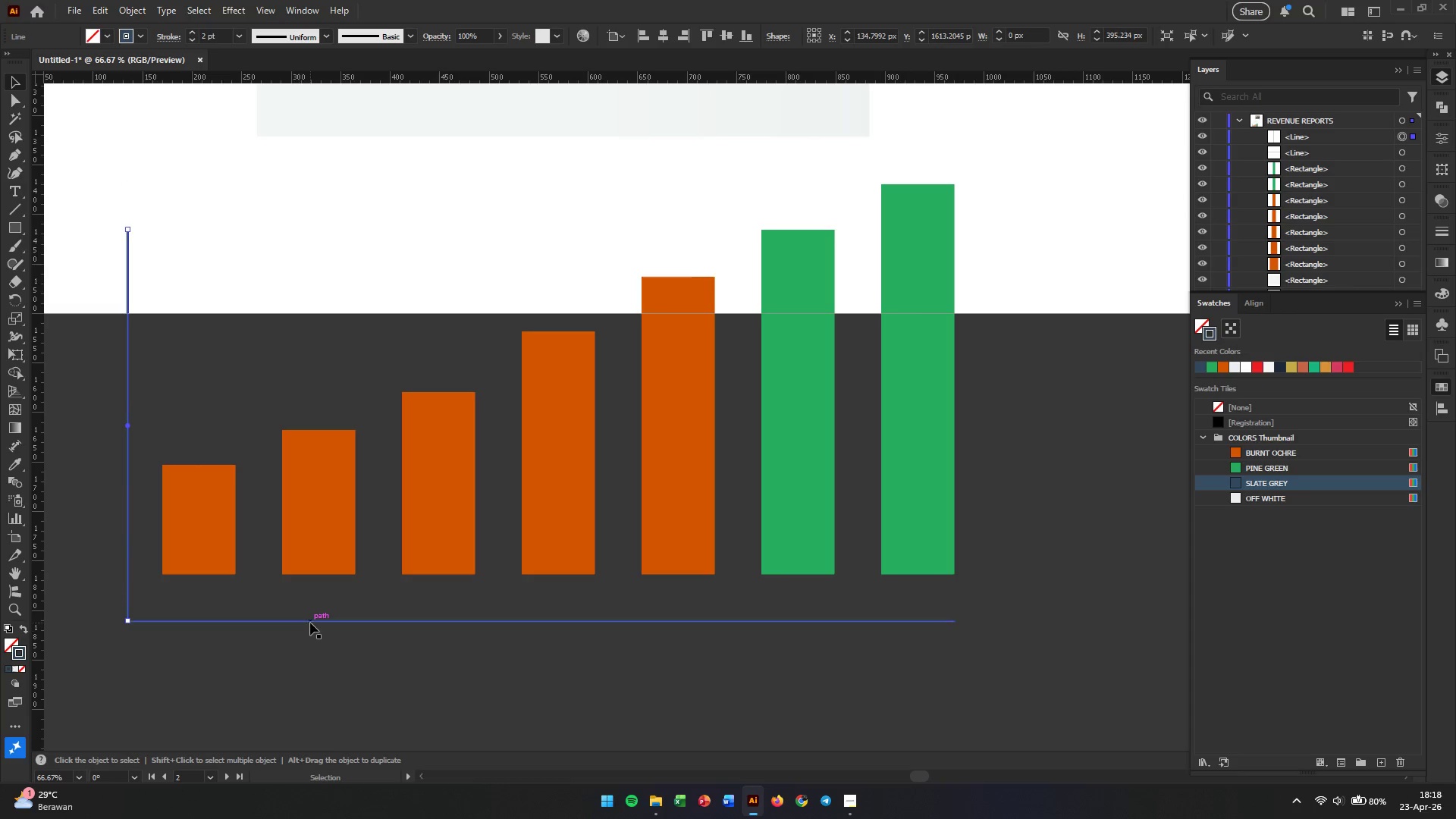 
left_click([310, 623])
 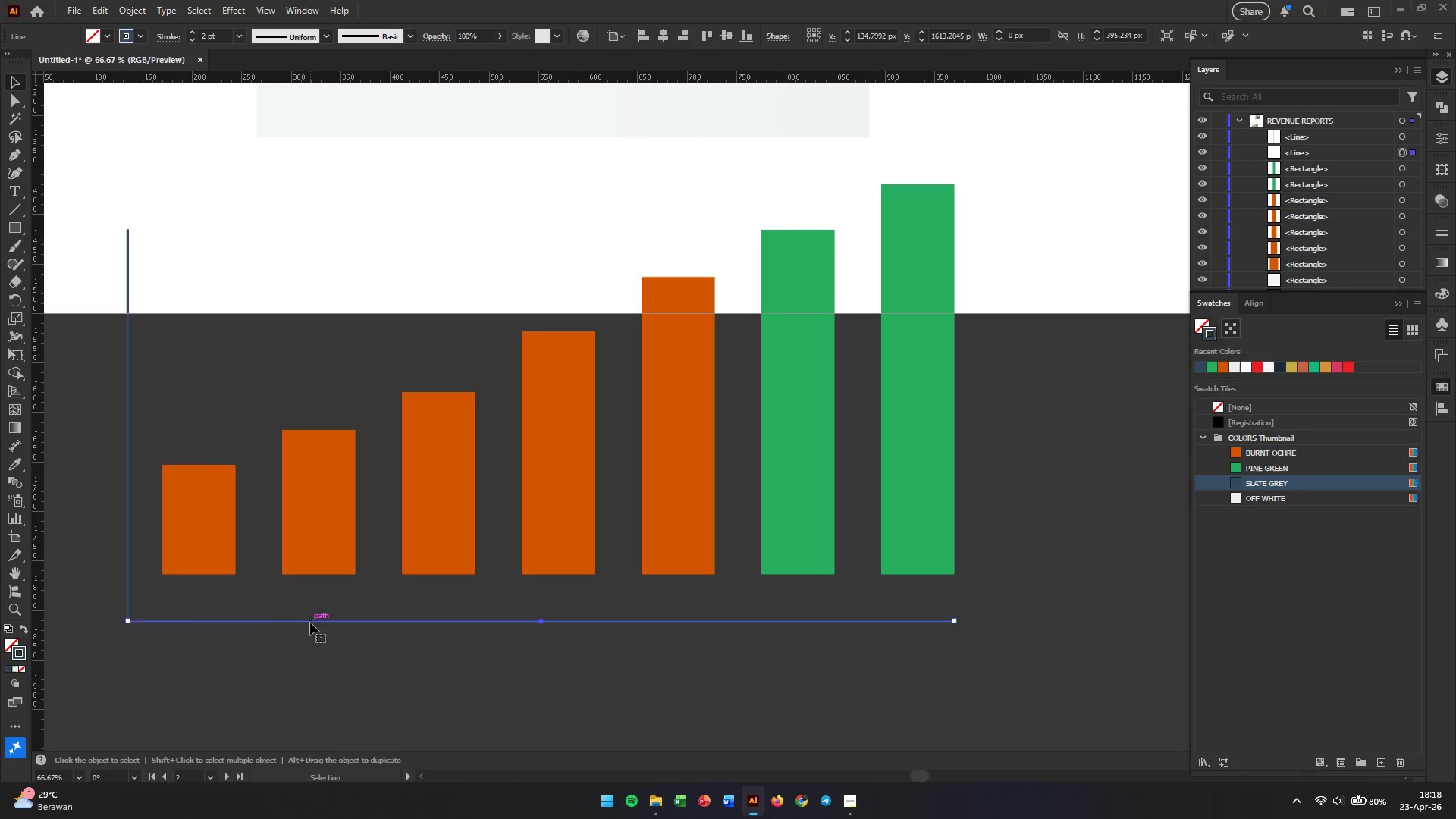 
hold_key(key=ShiftLeft, duration=1.48)
left_click([127, 557])
 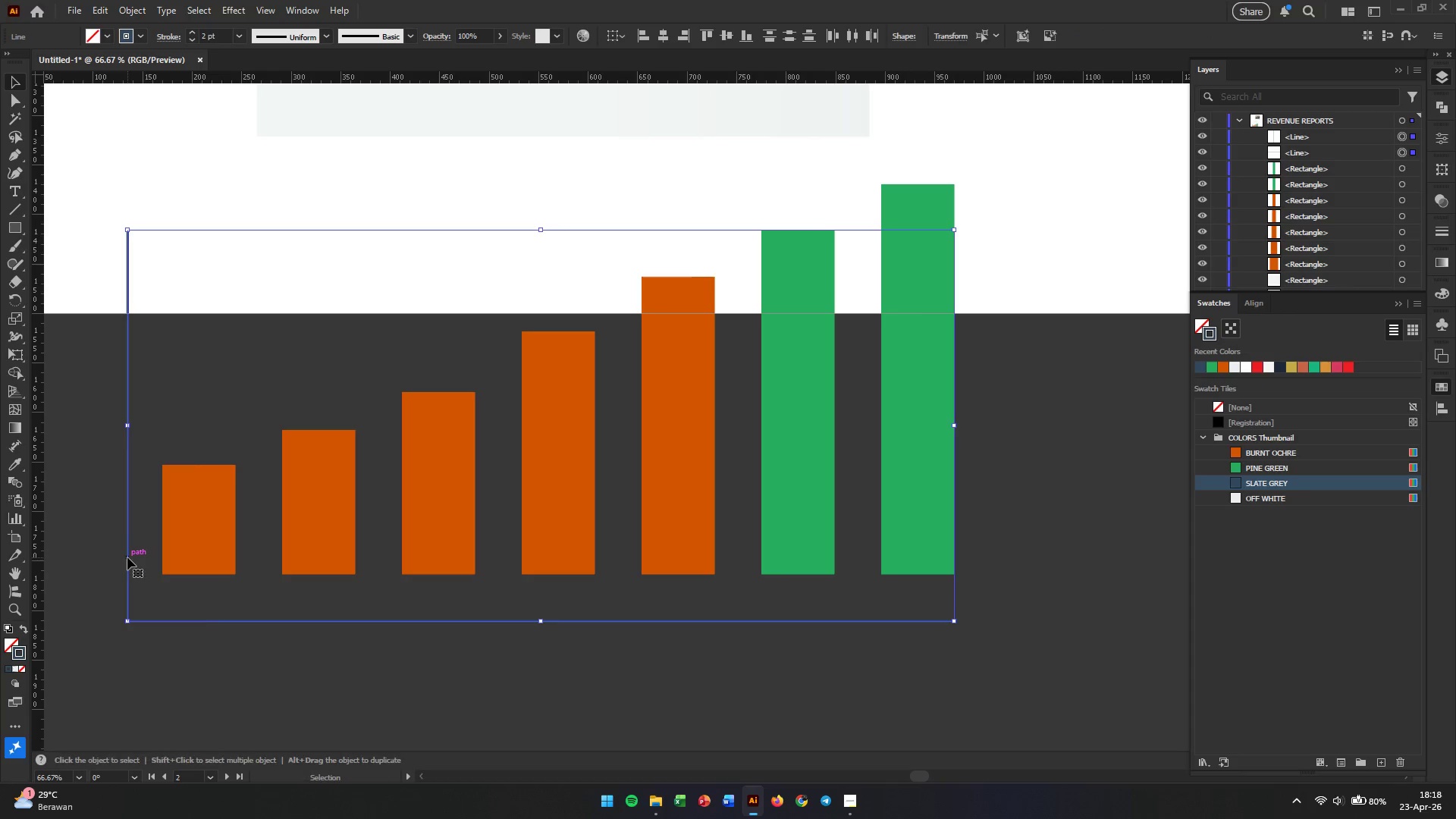 
right_click([127, 557])
 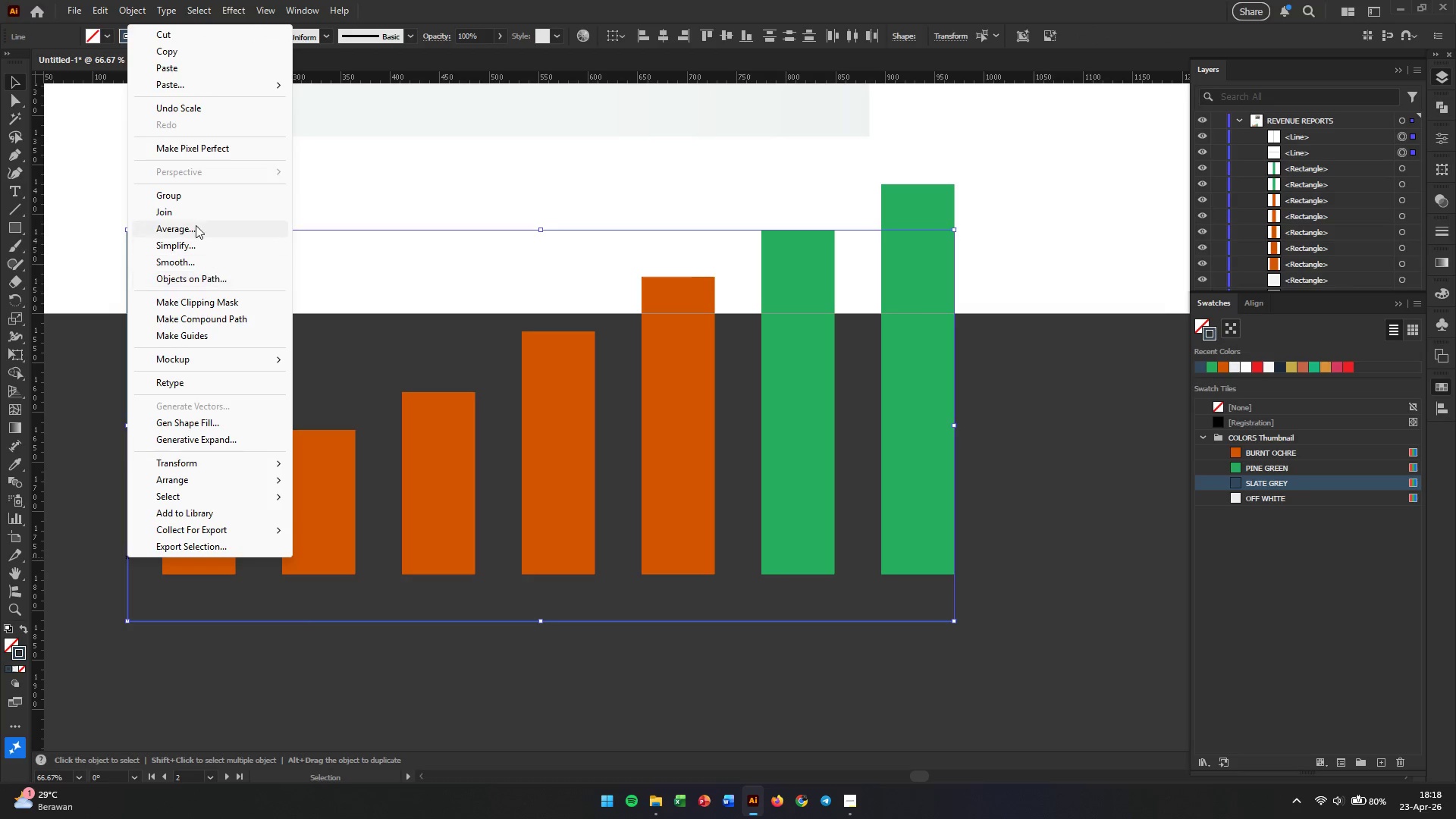 
left_click([193, 218])
 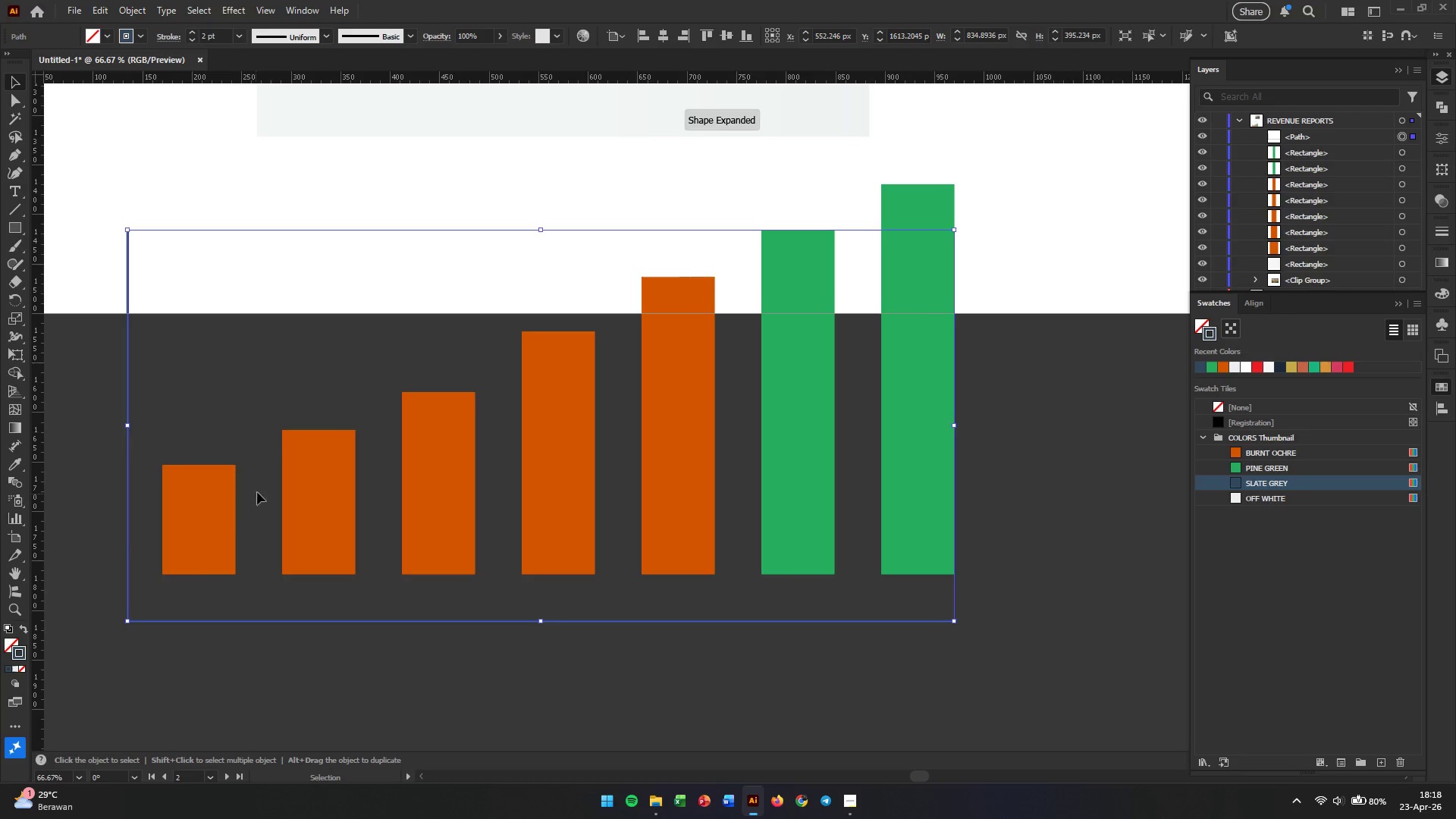 
left_click([191, 651])
 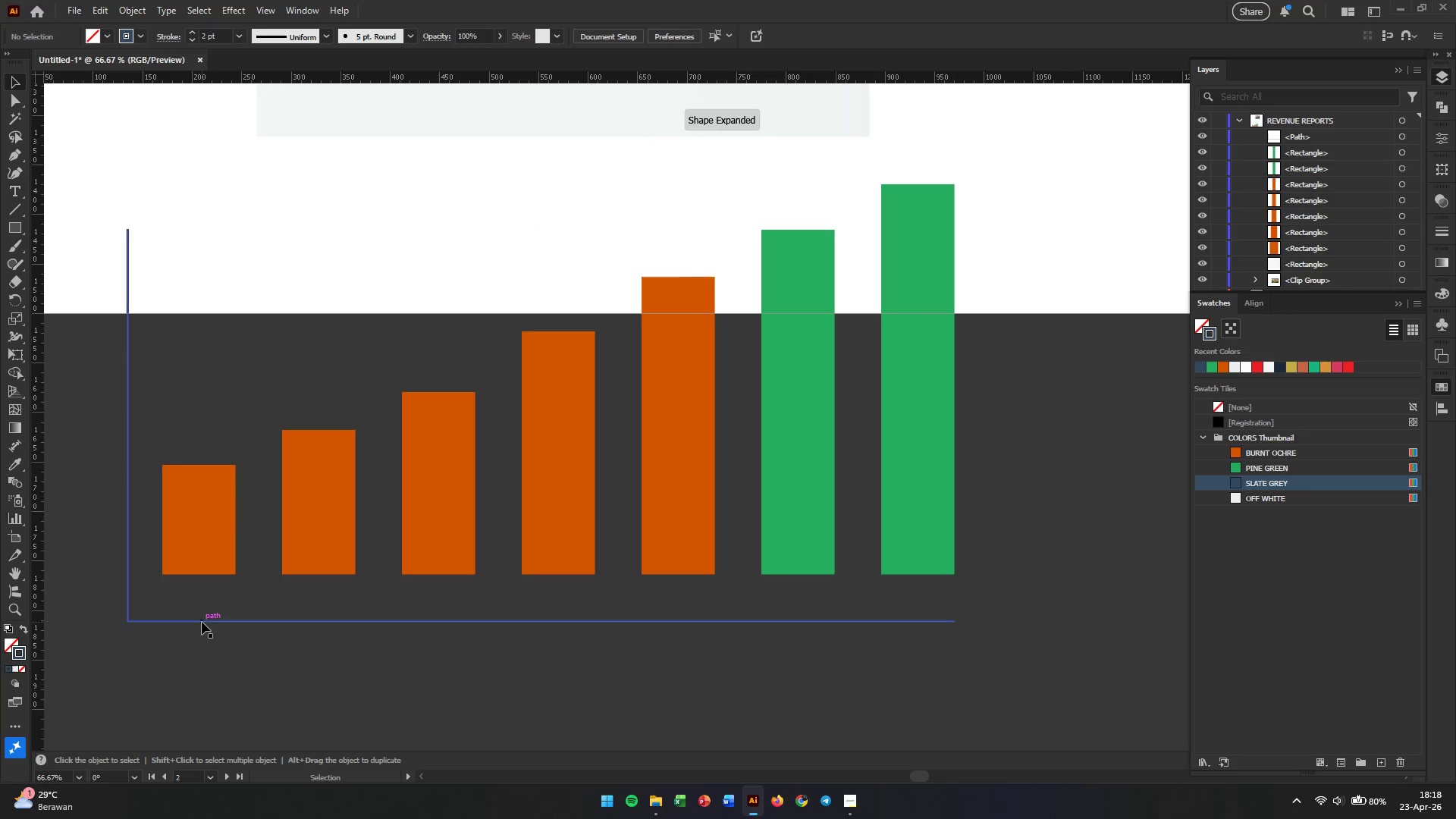 
left_click_drag(start_coordinate=[202, 622], to_coordinate=[201, 586])
 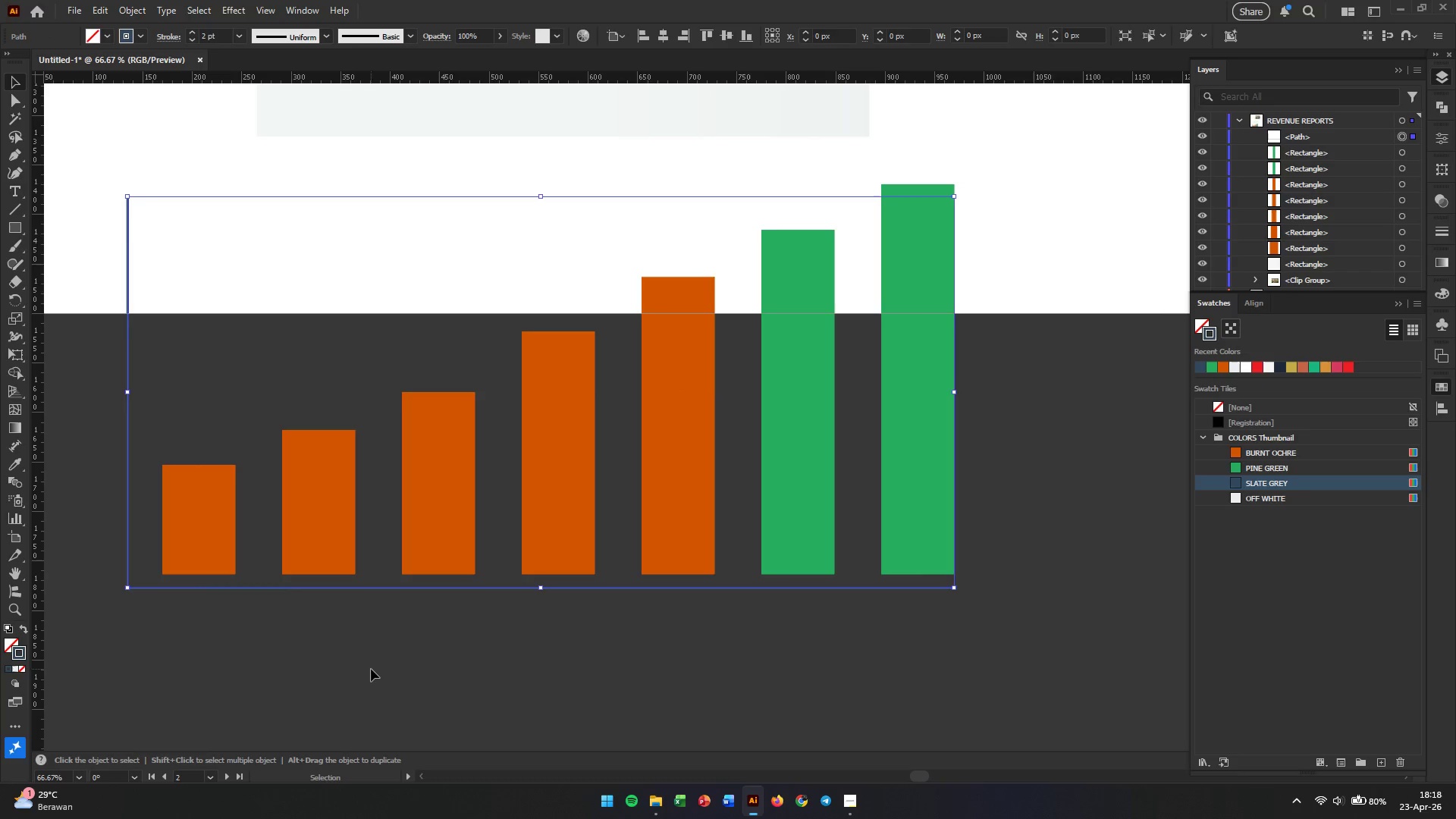 
left_click([386, 675])
 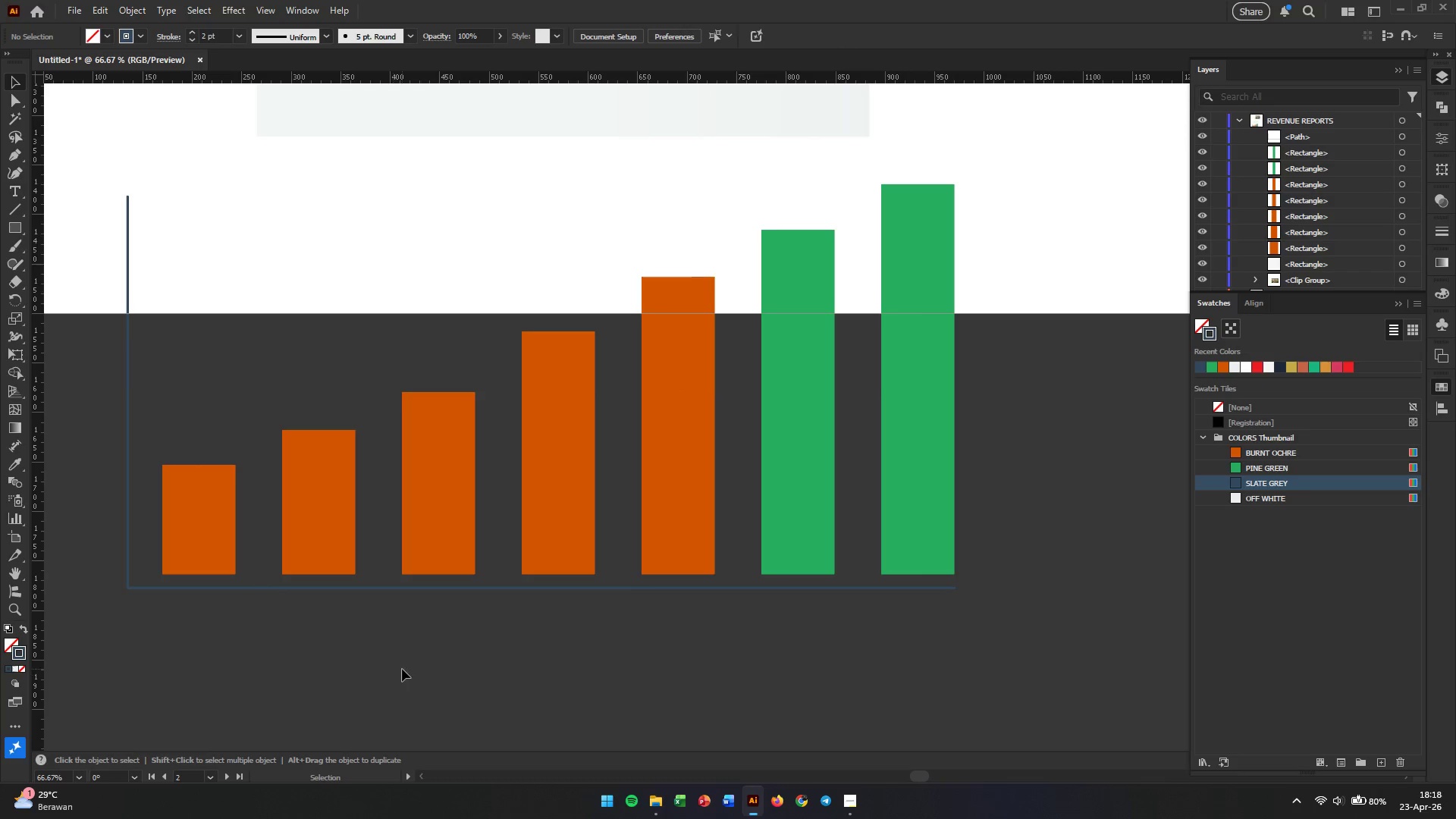 
hold_key(key=AltLeft, duration=0.41)
scroll: coordinate [417, 670], scroll_direction: down, amount: 4.0
 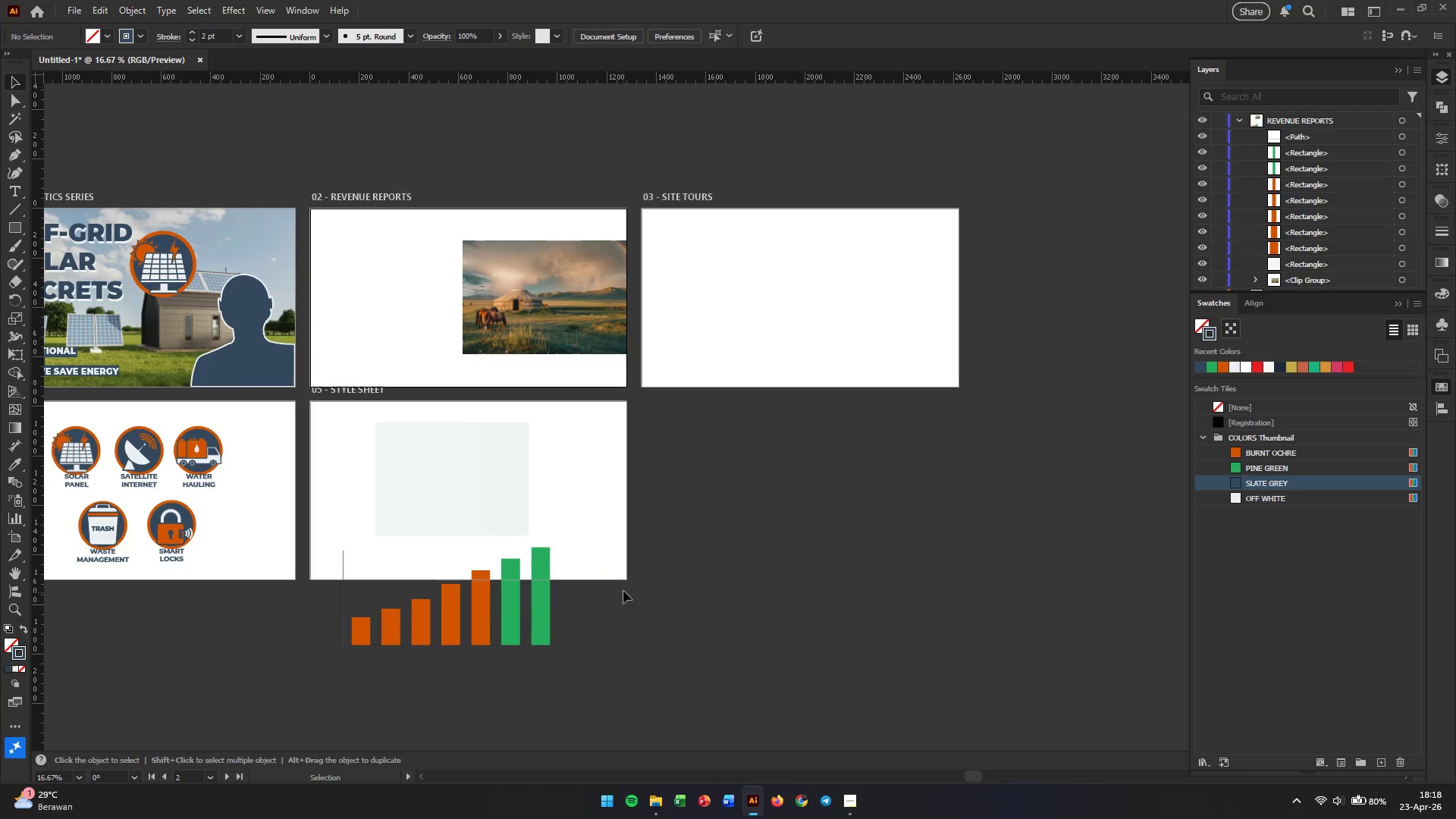 
left_click_drag(start_coordinate=[631, 586], to_coordinate=[271, 697])
 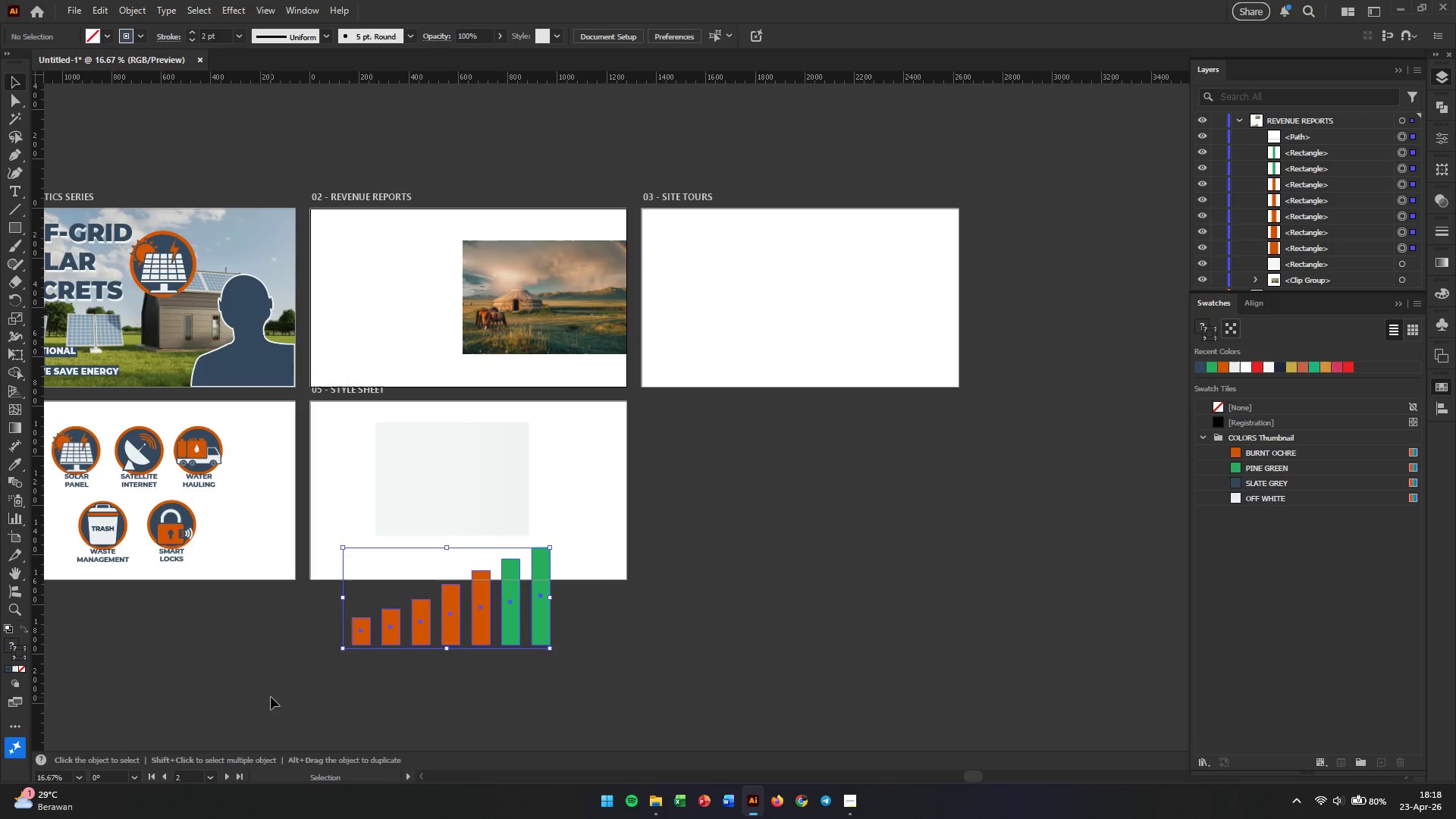 
key(Control+G)
 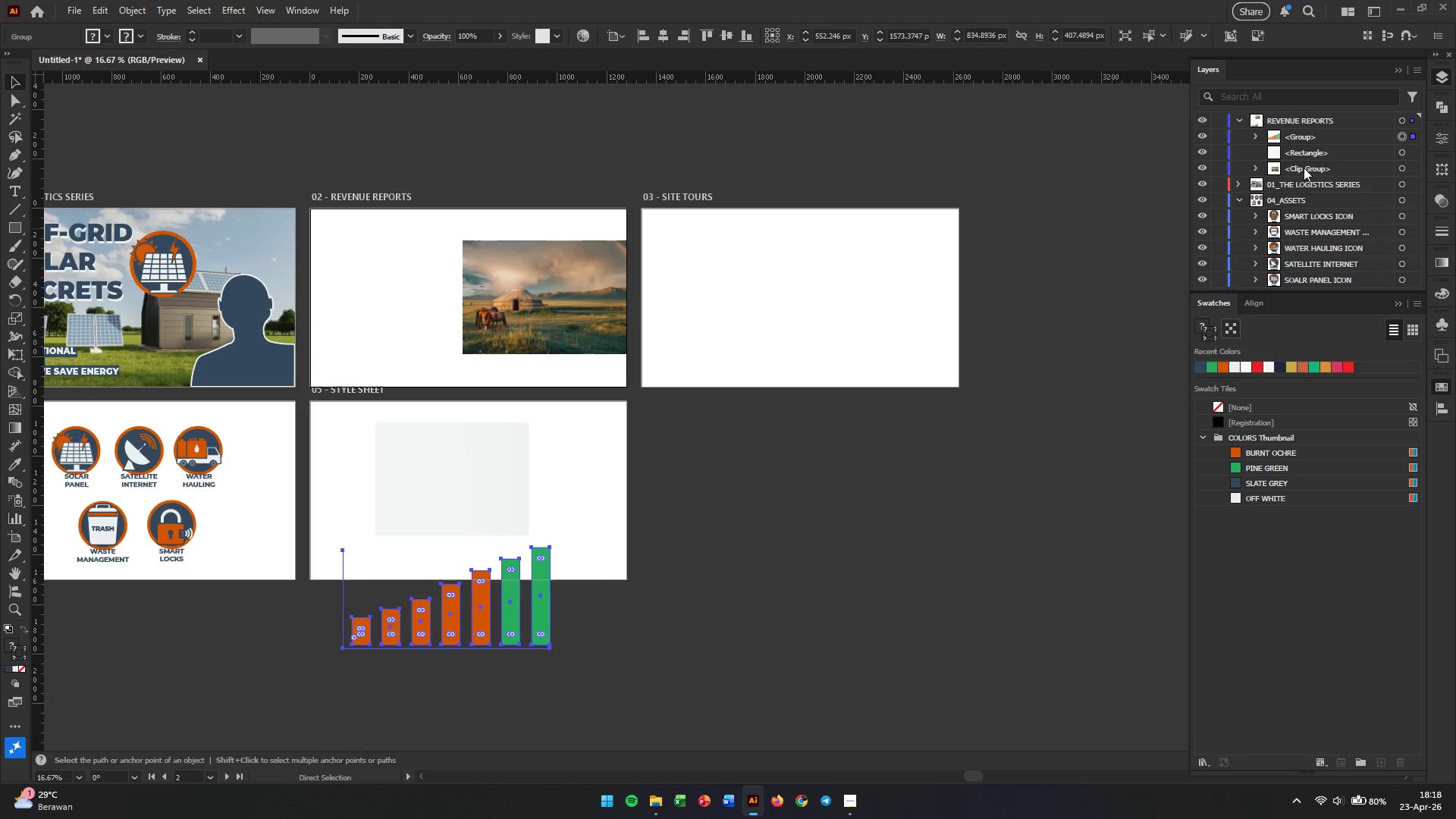 
double_click([1295, 141])
 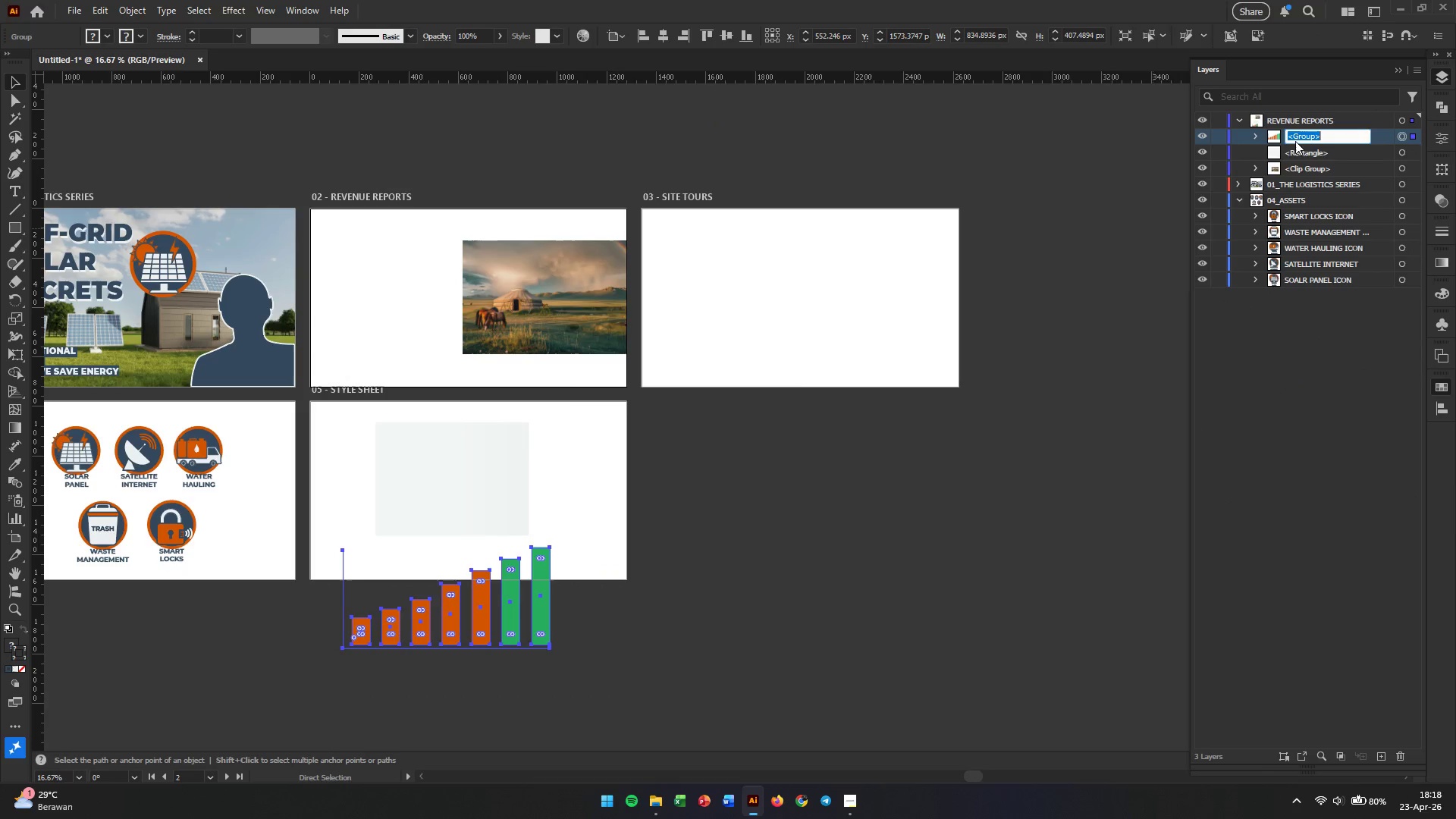 
triple_click([1295, 141])
 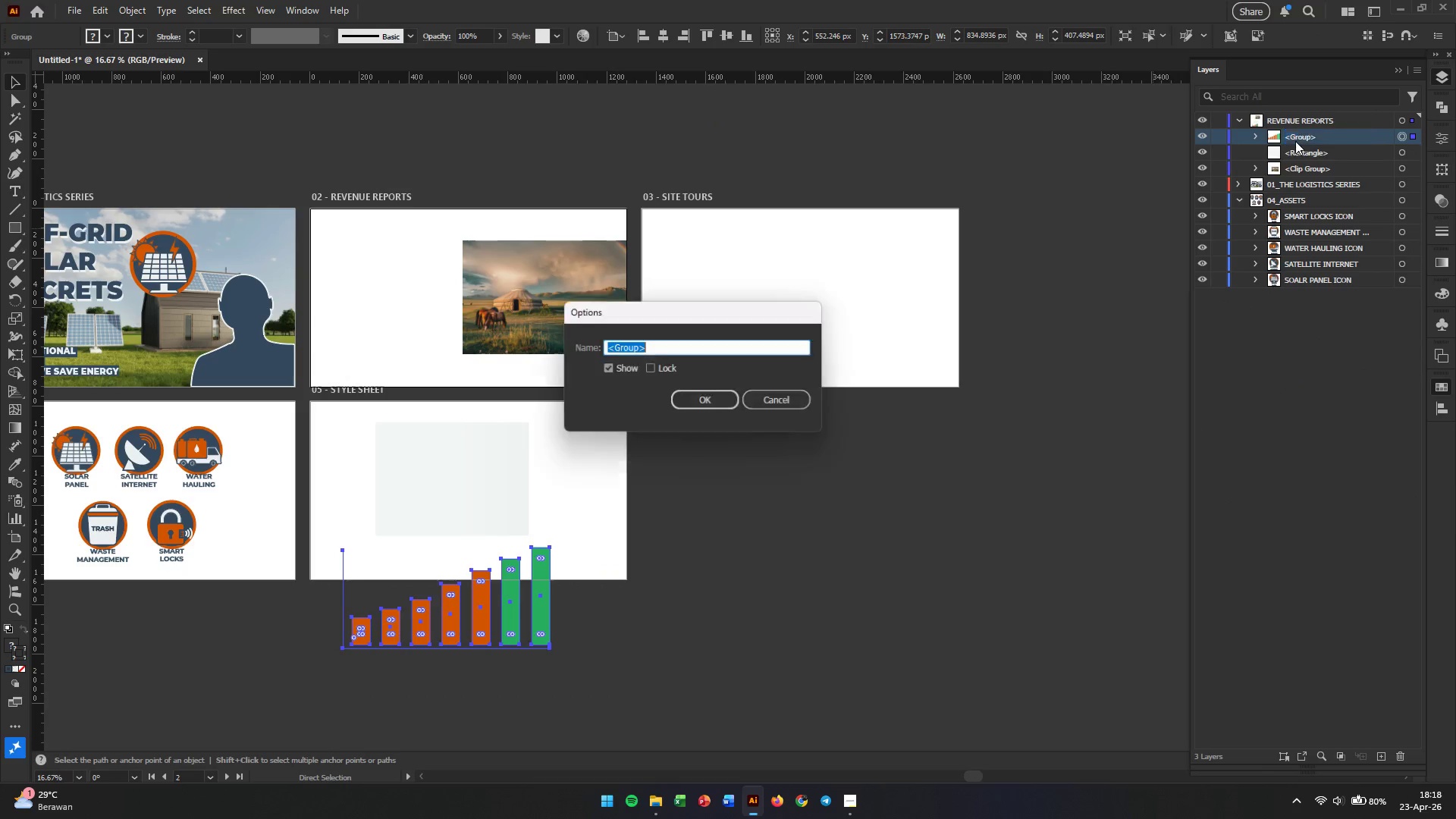 
triple_click([1295, 141])
 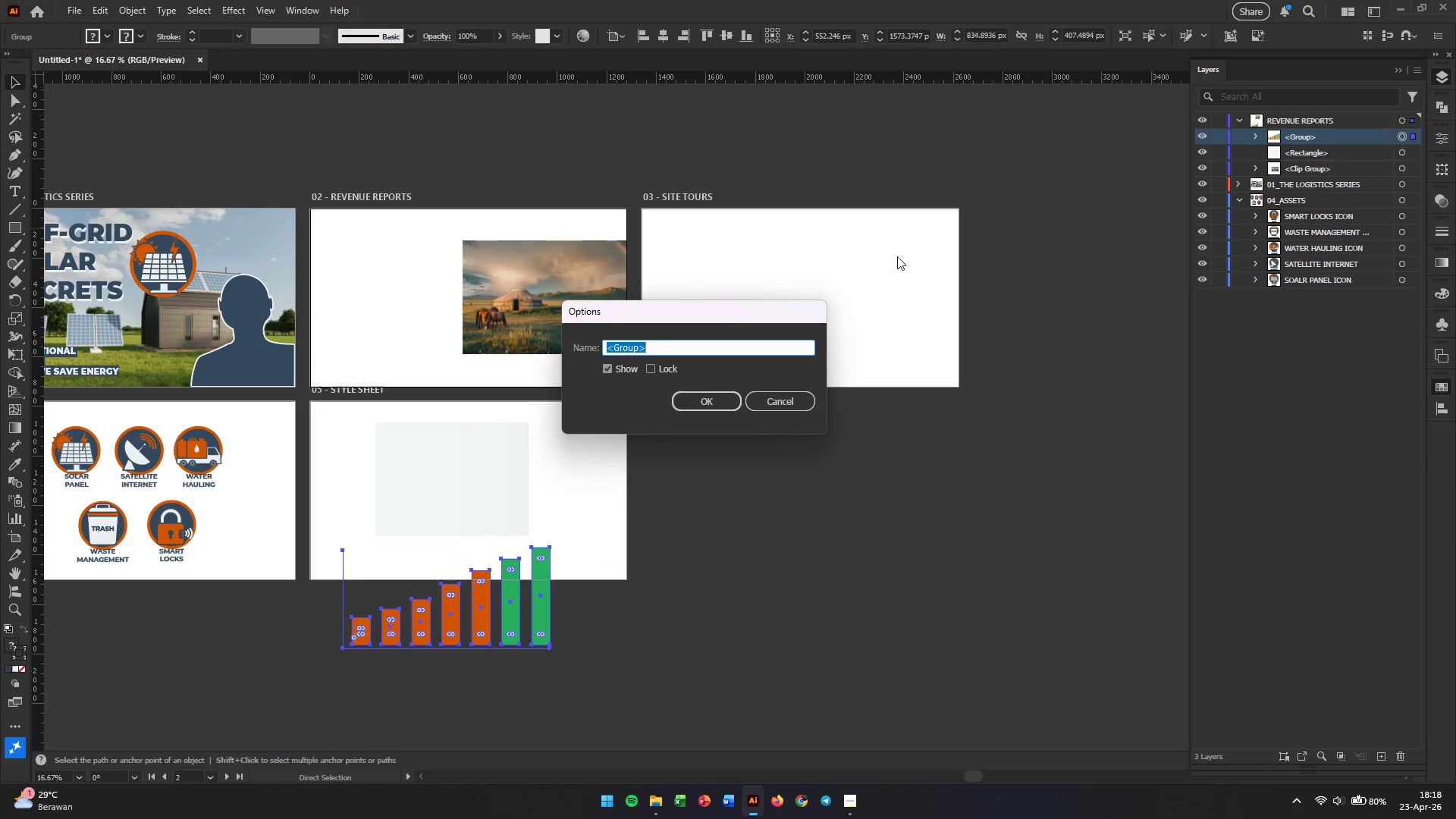 
type(CHART)
 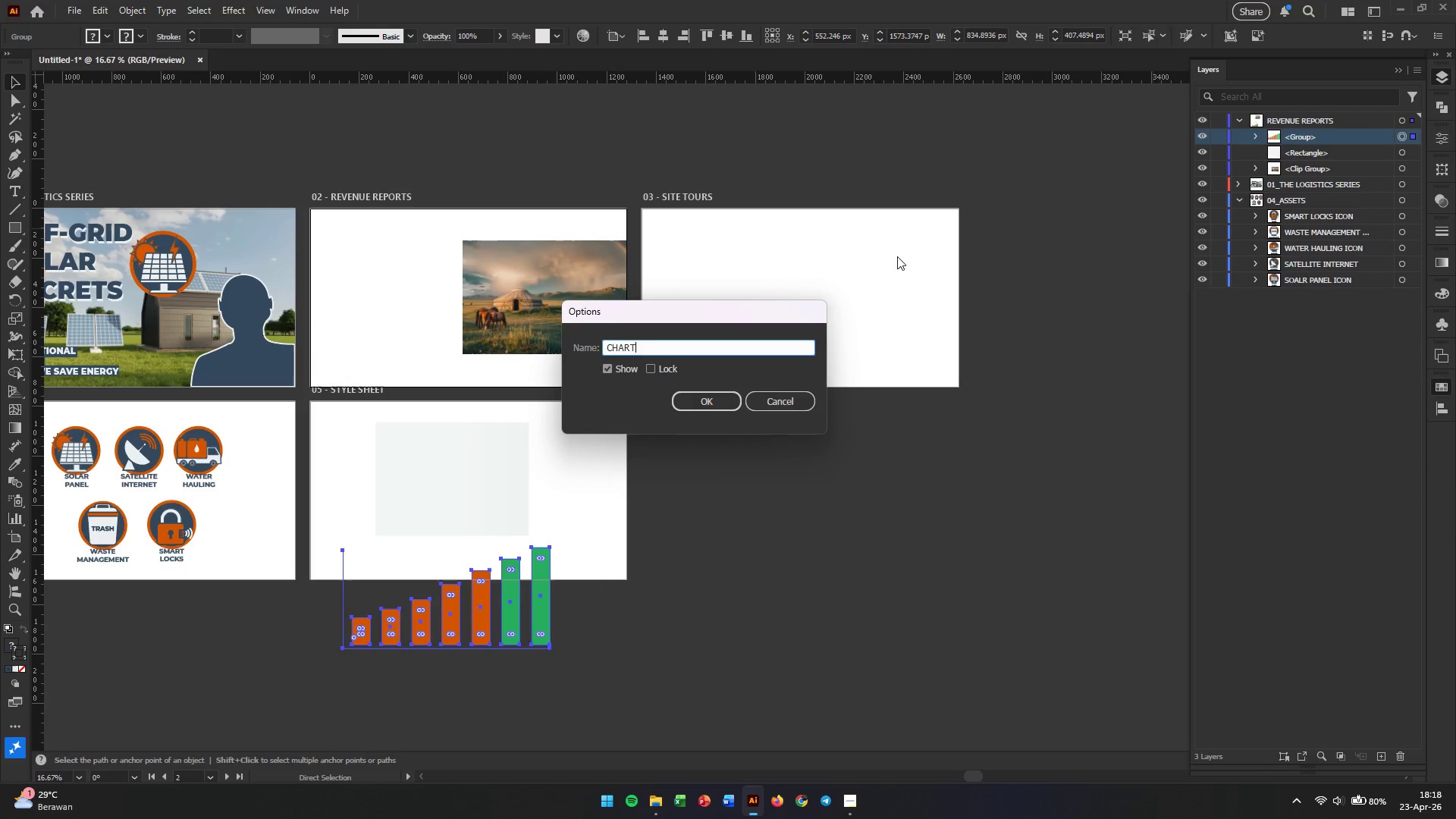 
key(Enter)
 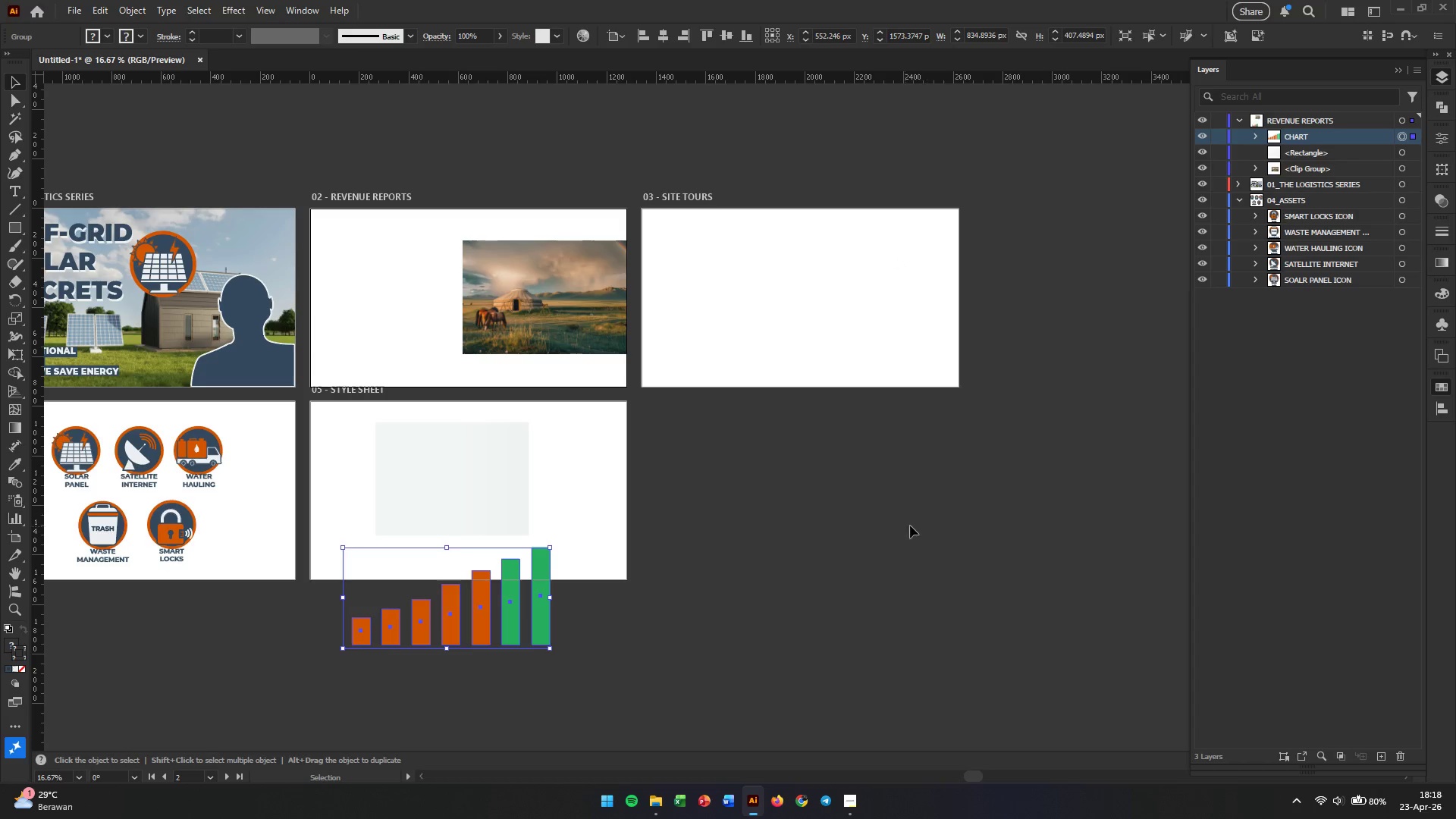 
key(Alt+AltLeft)
 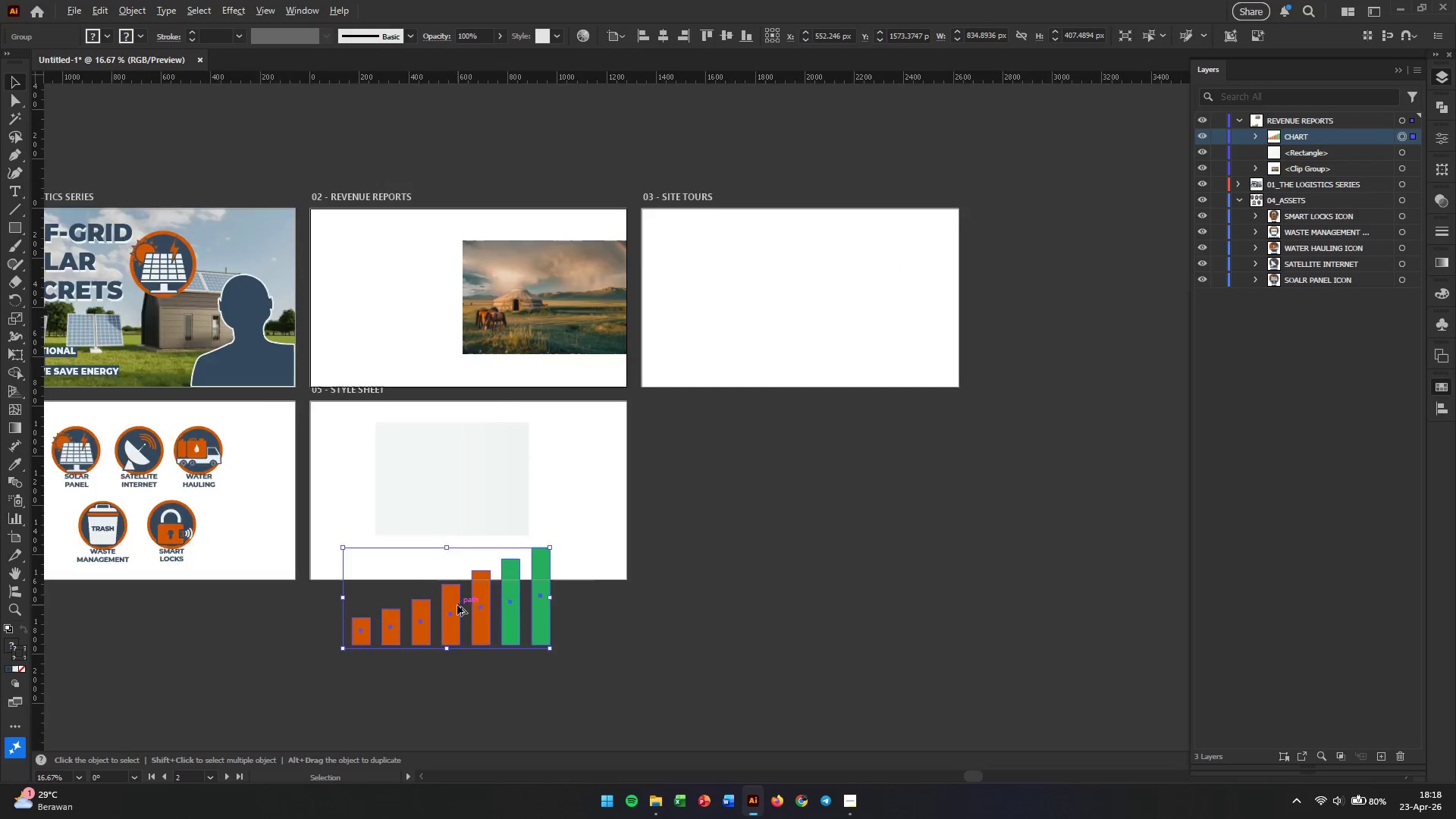 
scroll: coordinate [457, 605], scroll_direction: up, amount: 1.0
 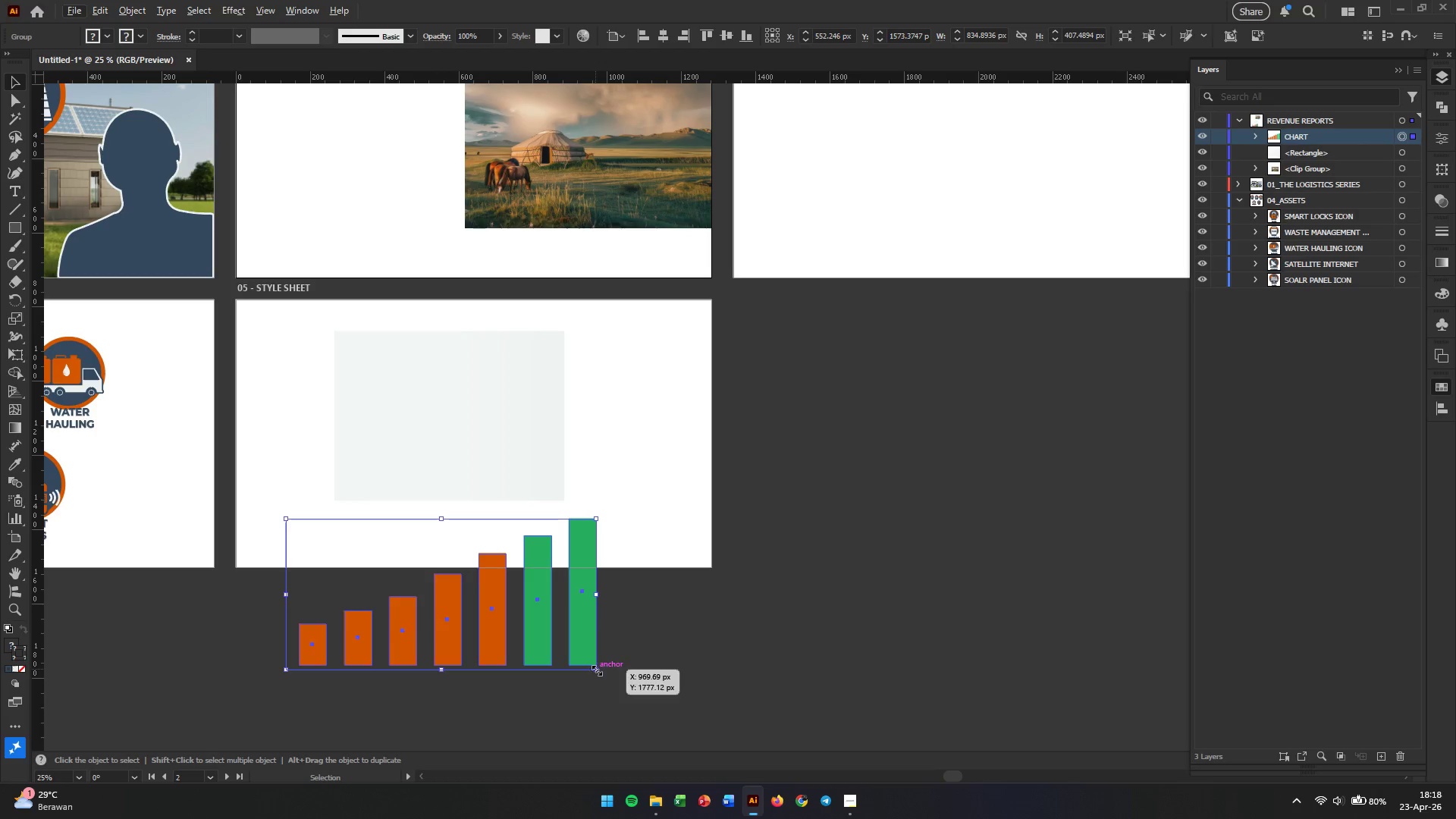 
hold_key(key=ShiftLeft, duration=0.69)
left_click_drag(start_coordinate=[595, 669], to_coordinate=[522, 598])
 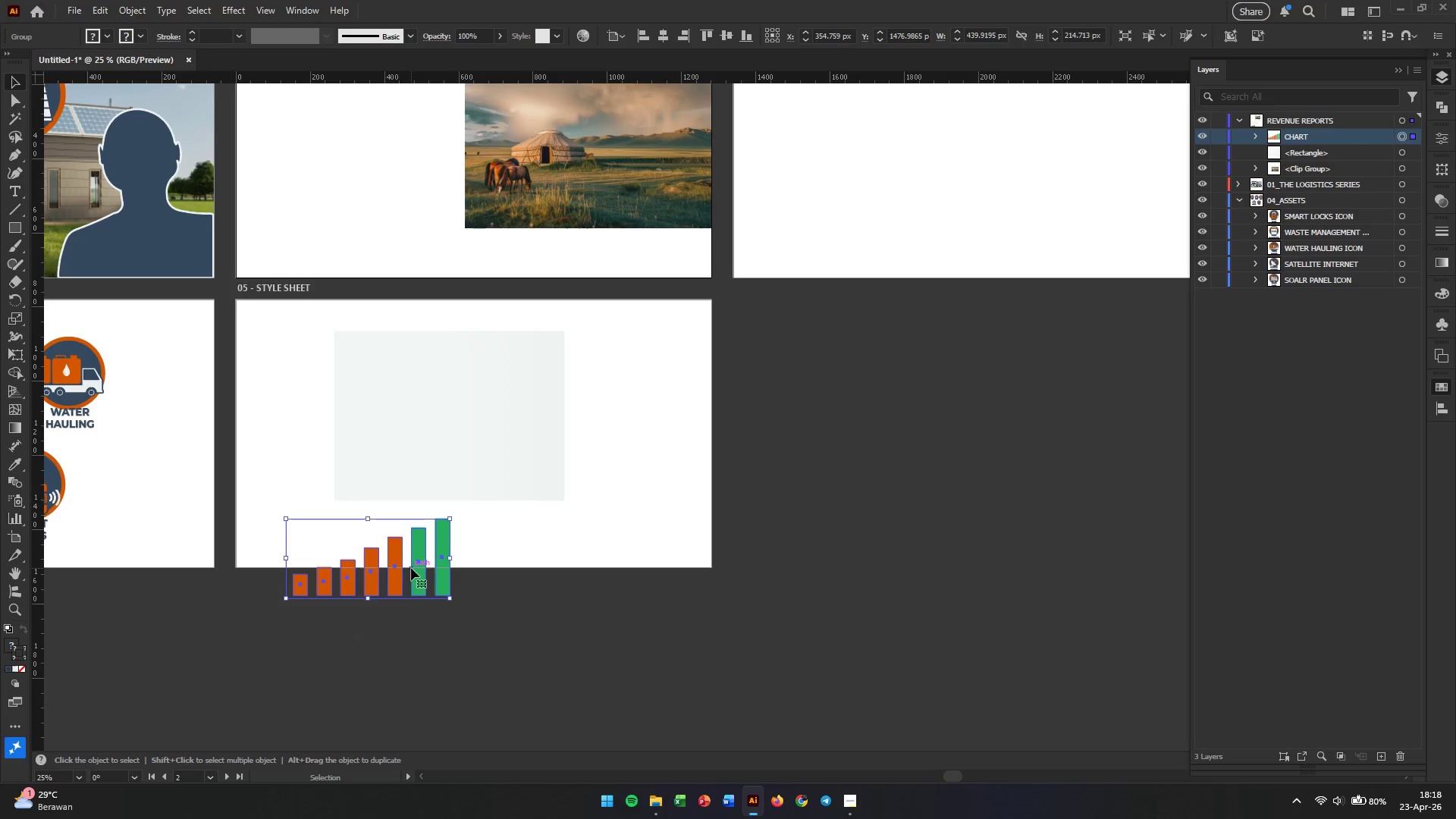 
left_click_drag(start_coordinate=[402, 574], to_coordinate=[476, 465])
 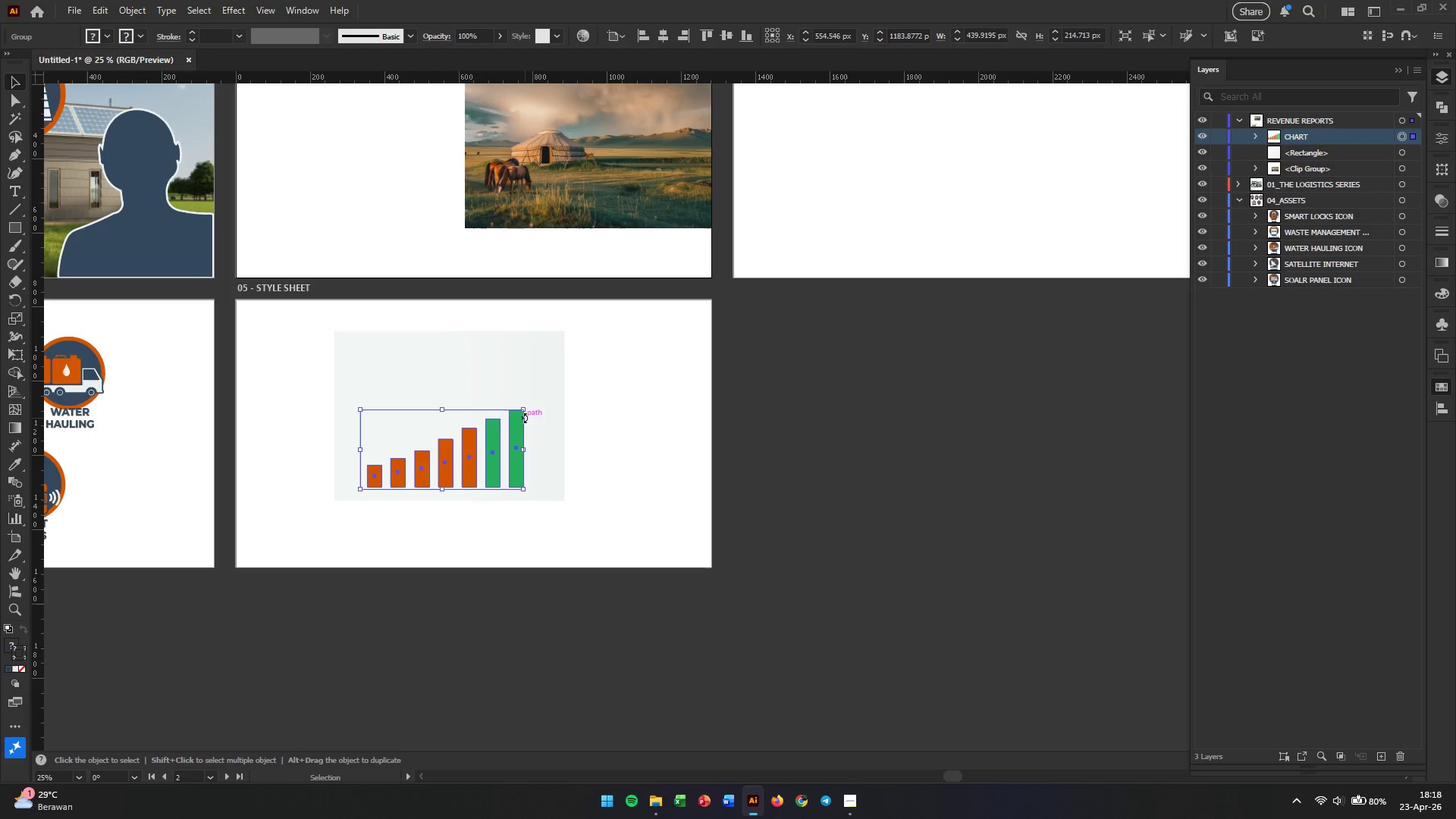 
left_click_drag(start_coordinate=[522, 412], to_coordinate=[552, 393])
 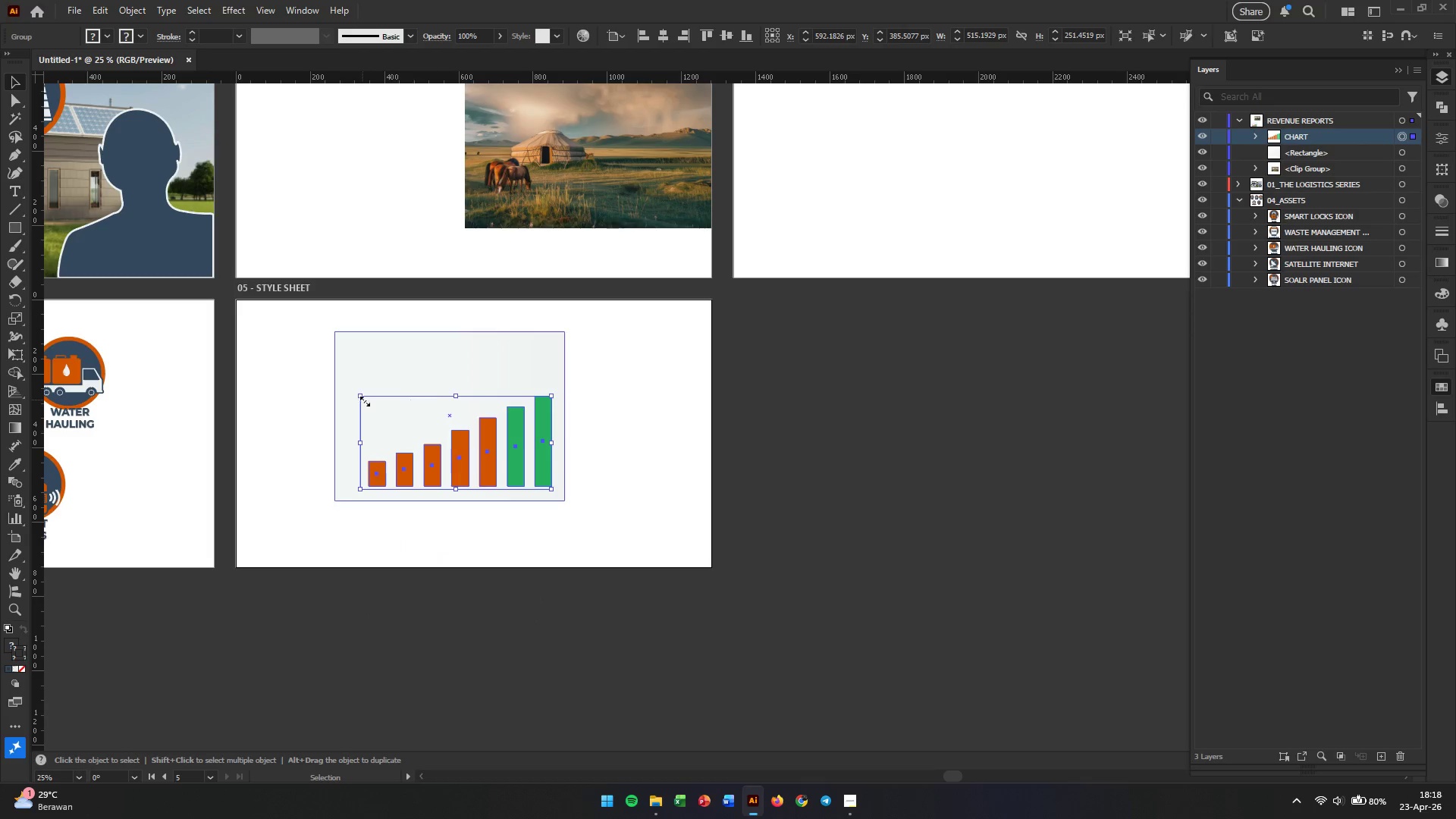 
hold_key(key=ShiftLeft, duration=0.86)
 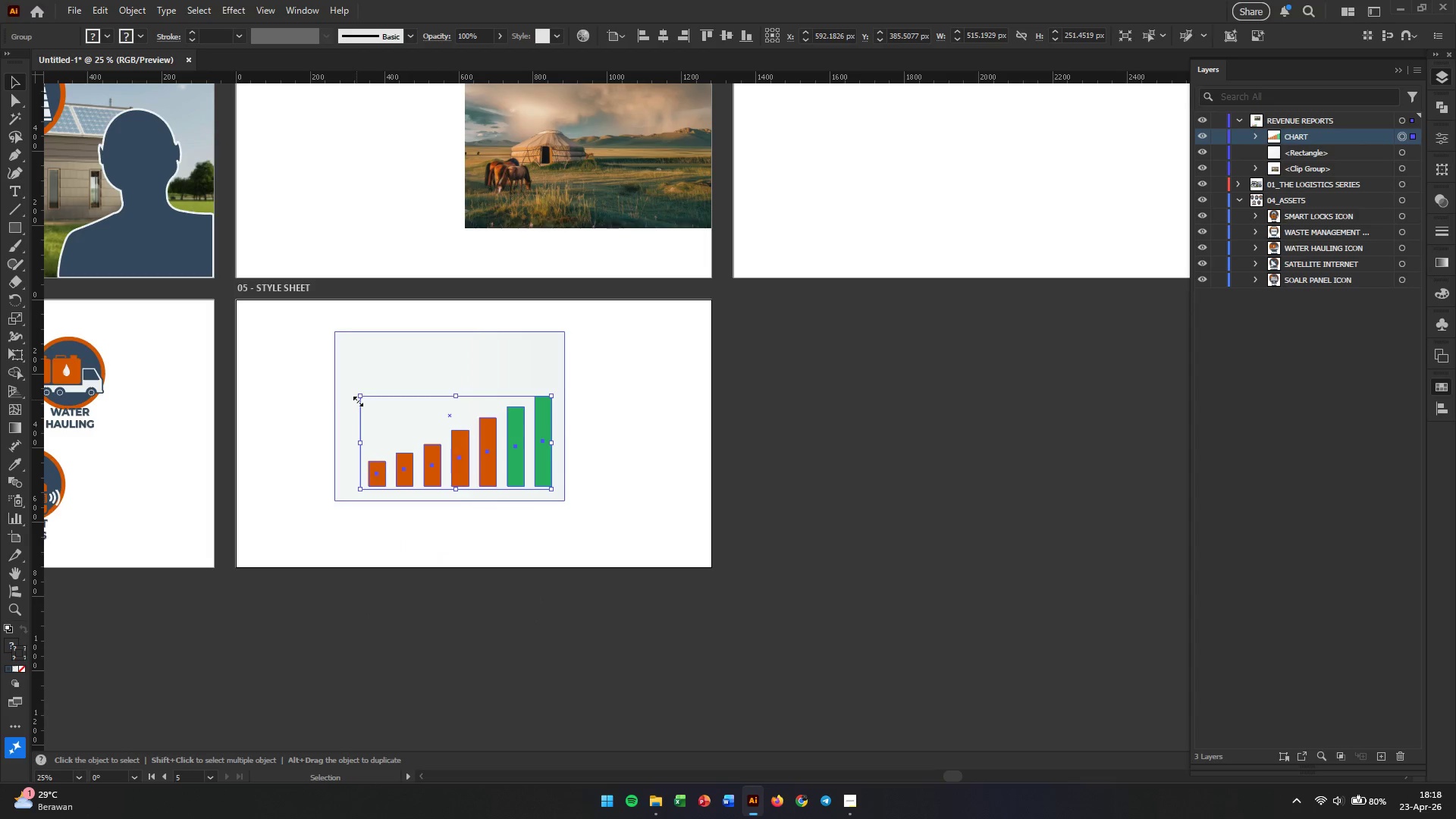 
hold_key(key=ShiftLeft, duration=1.34)
left_click_drag(start_coordinate=[356, 400], to_coordinate=[346, 386])
 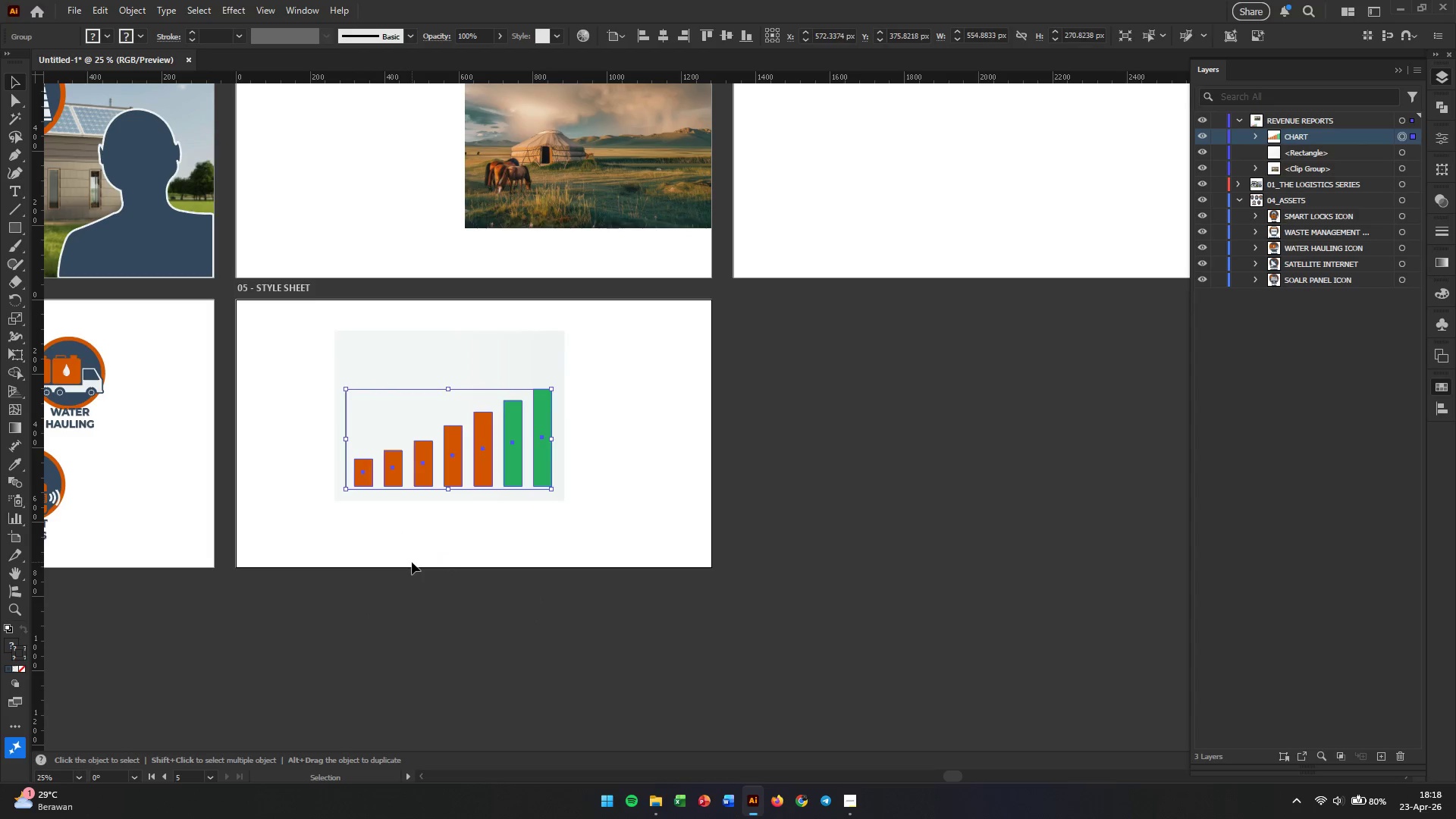 
left_click([412, 562])
 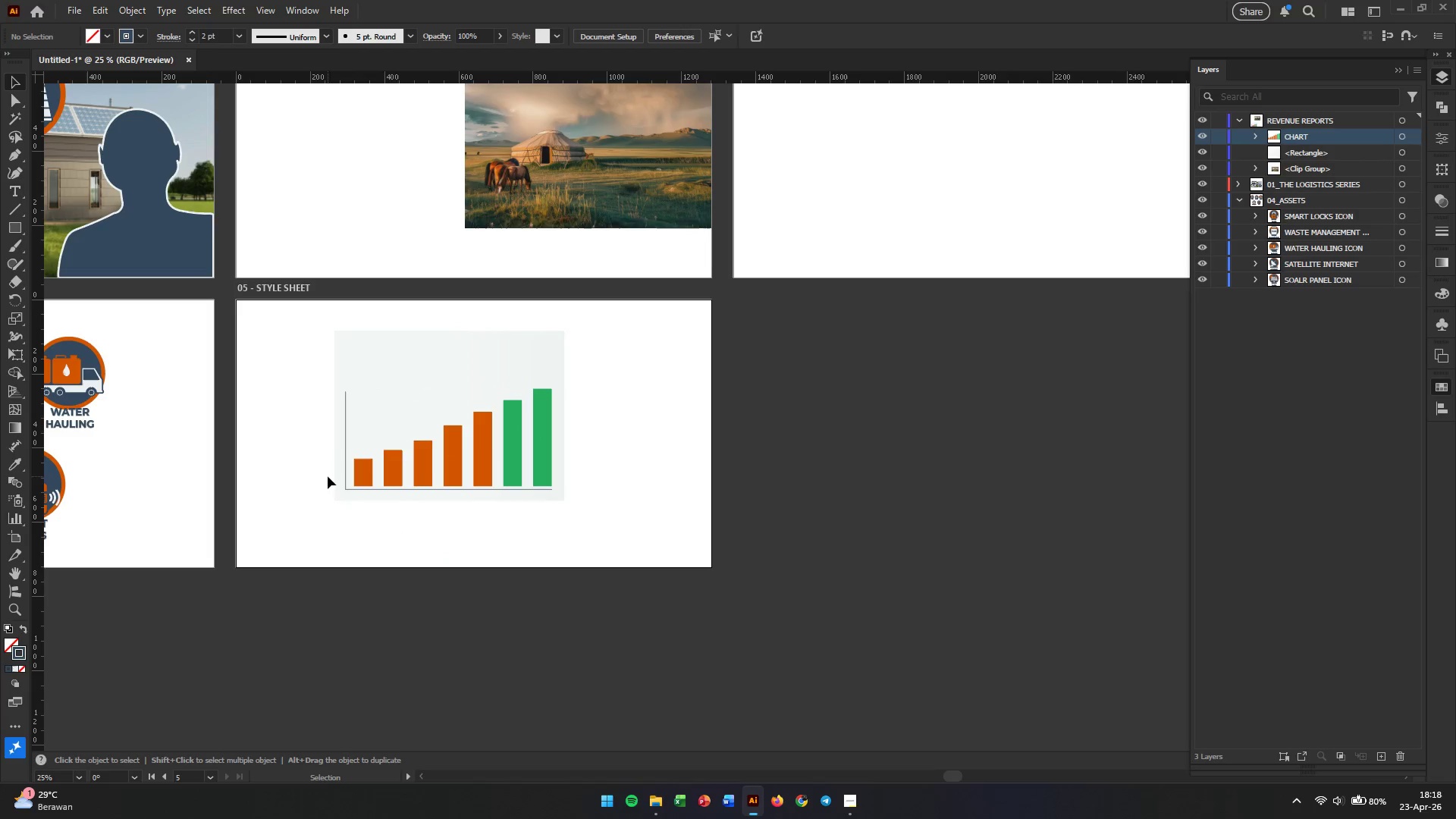 
left_click_drag(start_coordinate=[303, 455], to_coordinate=[602, 534])
 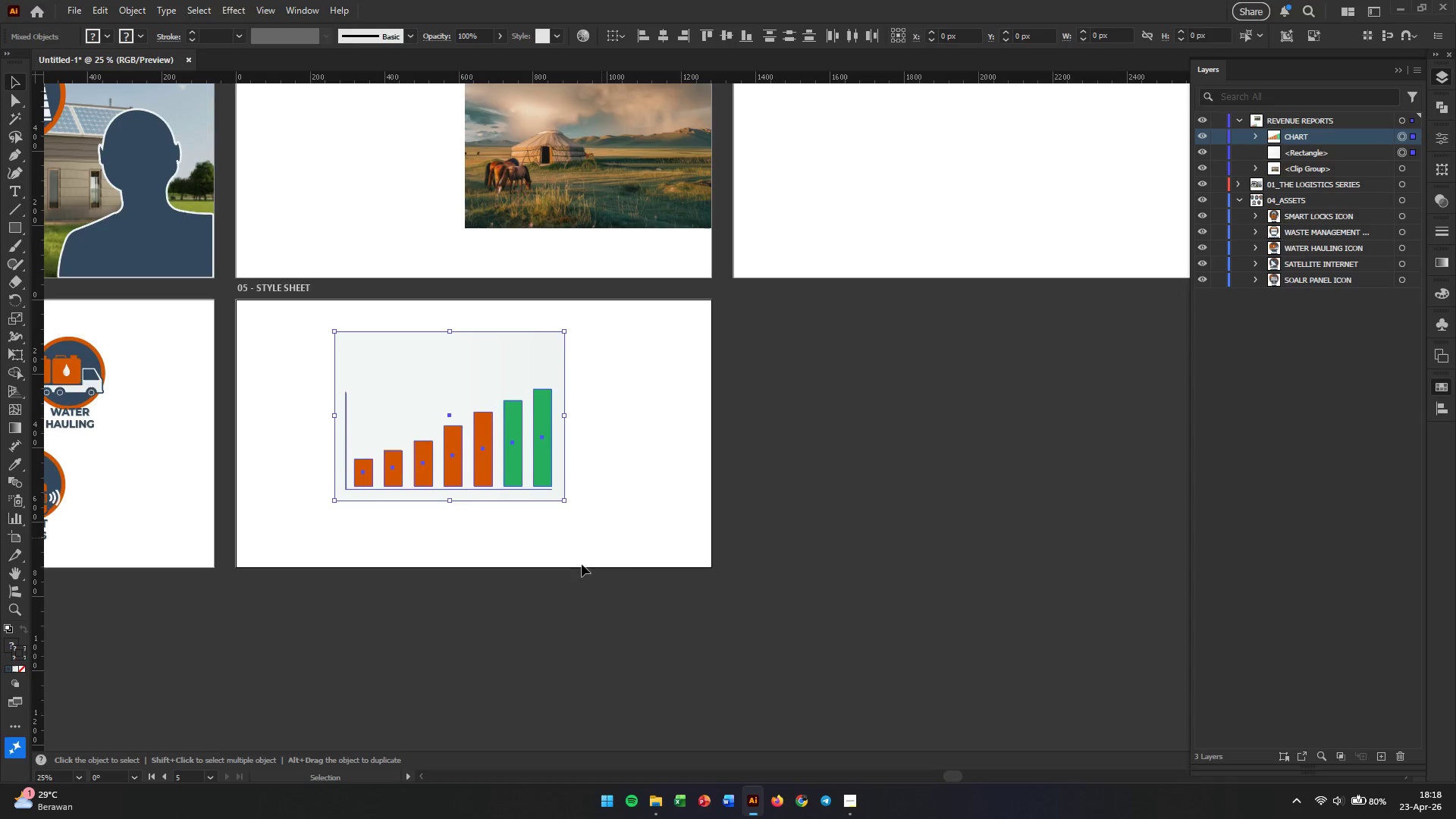 
scroll: coordinate [573, 585], scroll_direction: up, amount: 5.0
 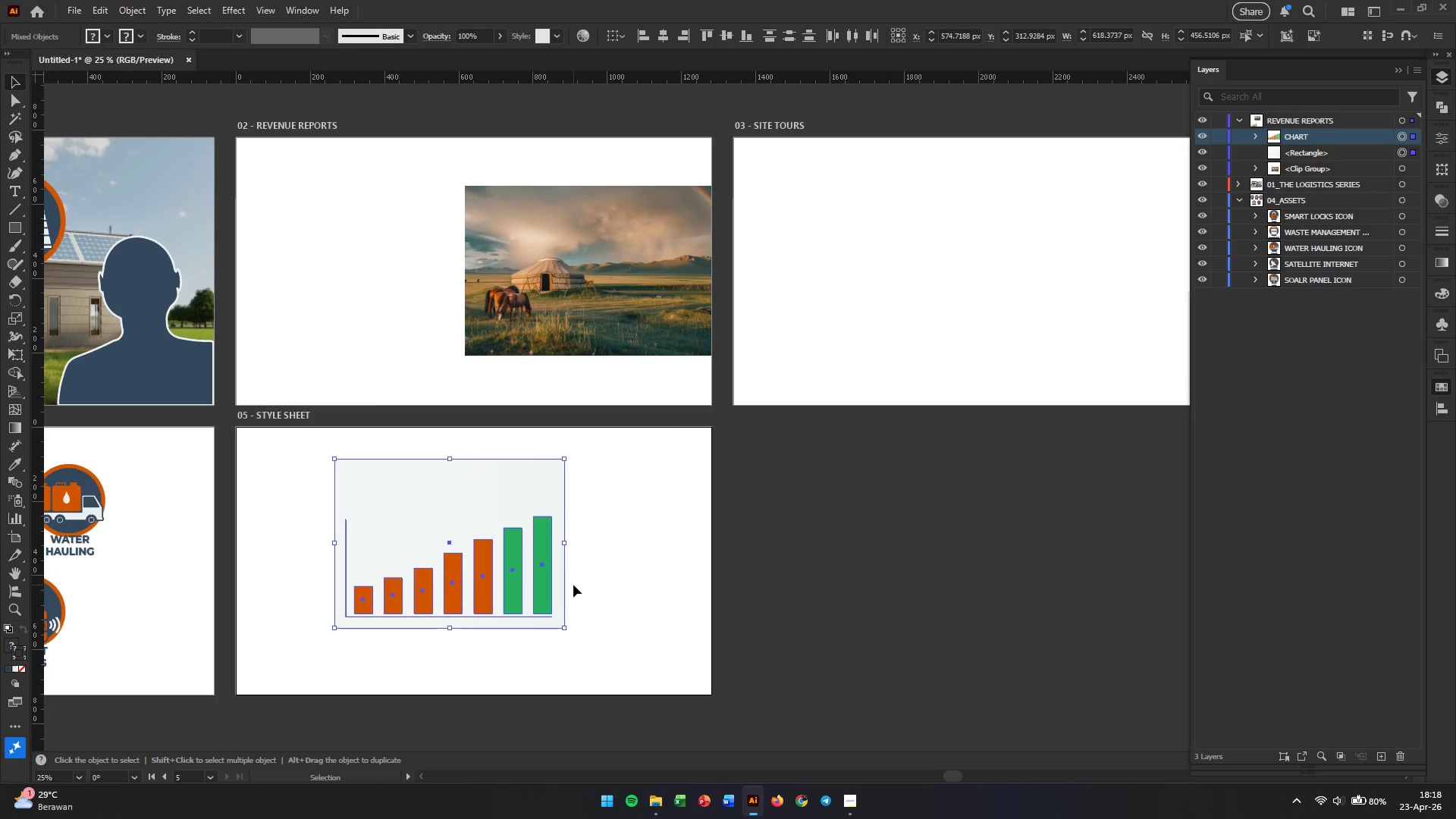 
key(Control+G)
 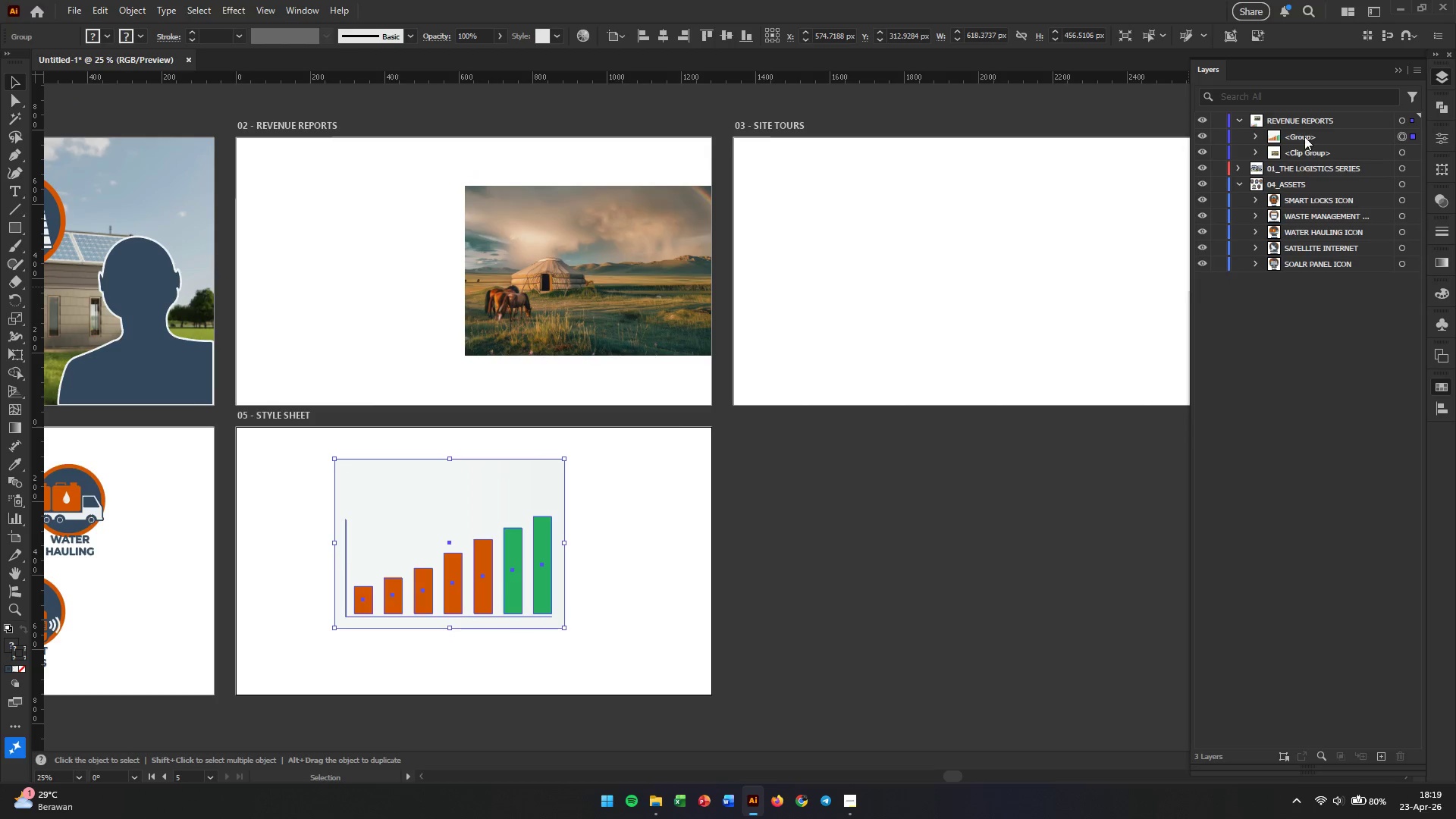 
double_click([1304, 136])
 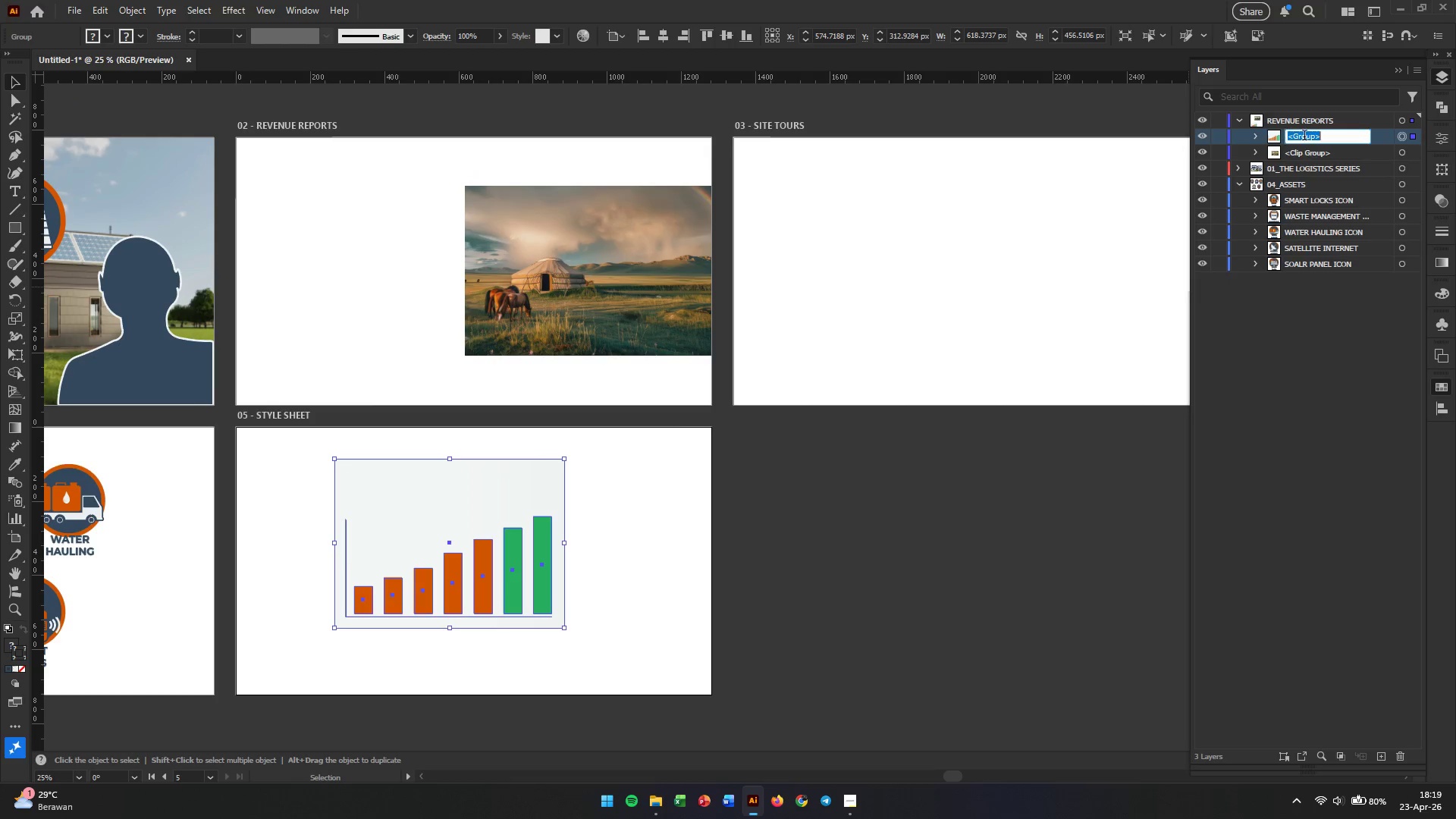 
triple_click([1304, 136])
 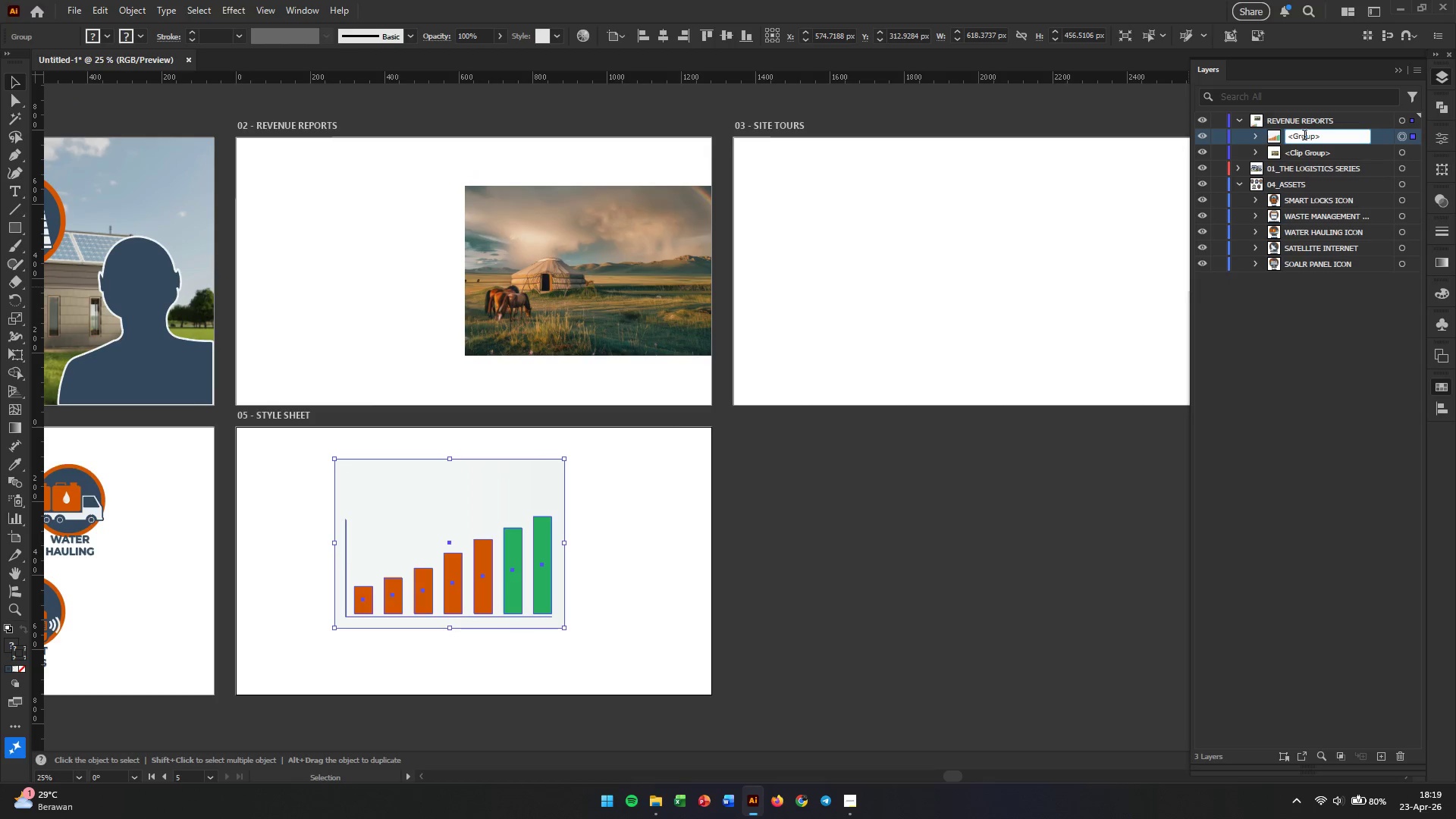 
triple_click([1304, 136])
 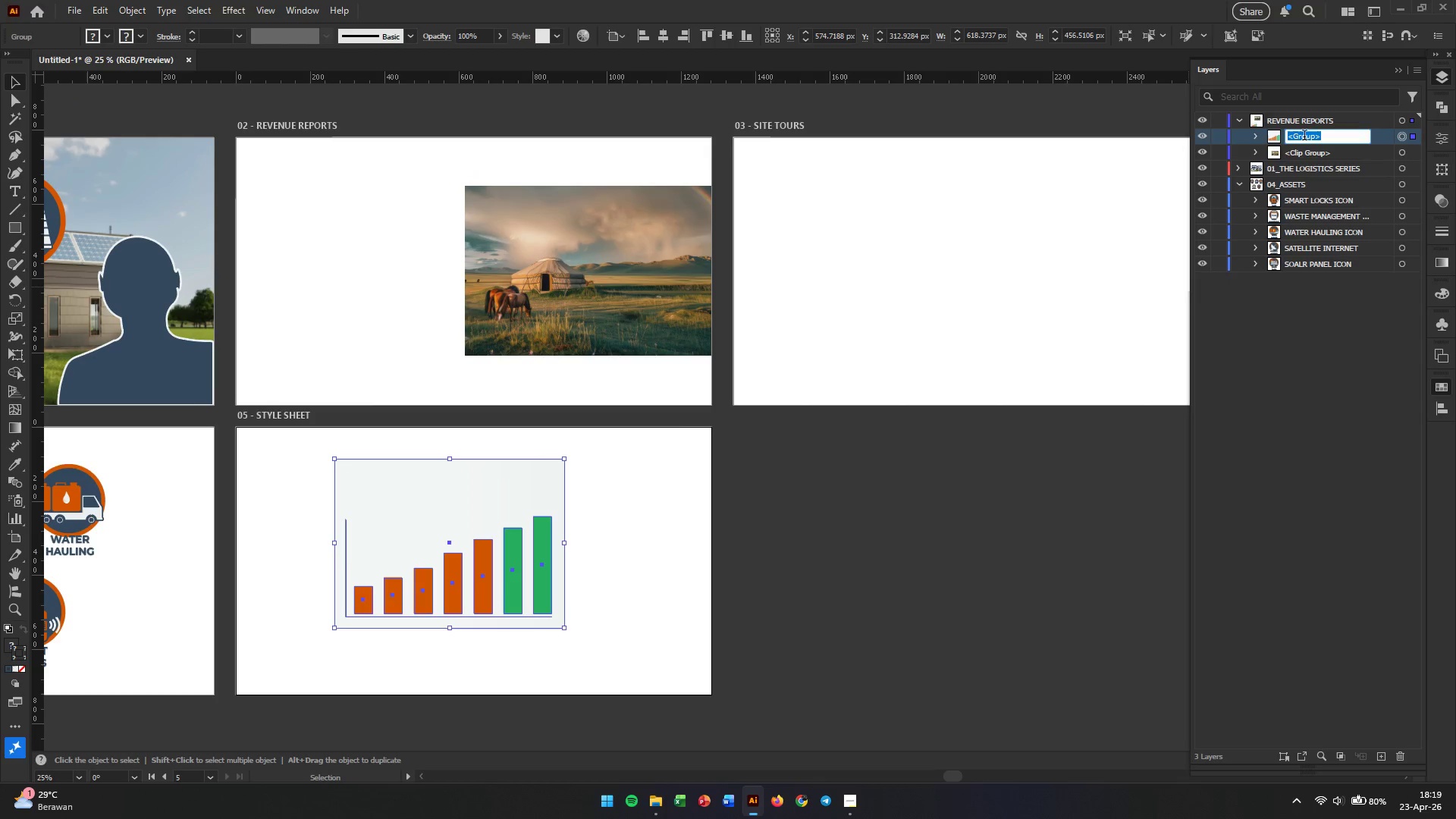 
type(CHART)
 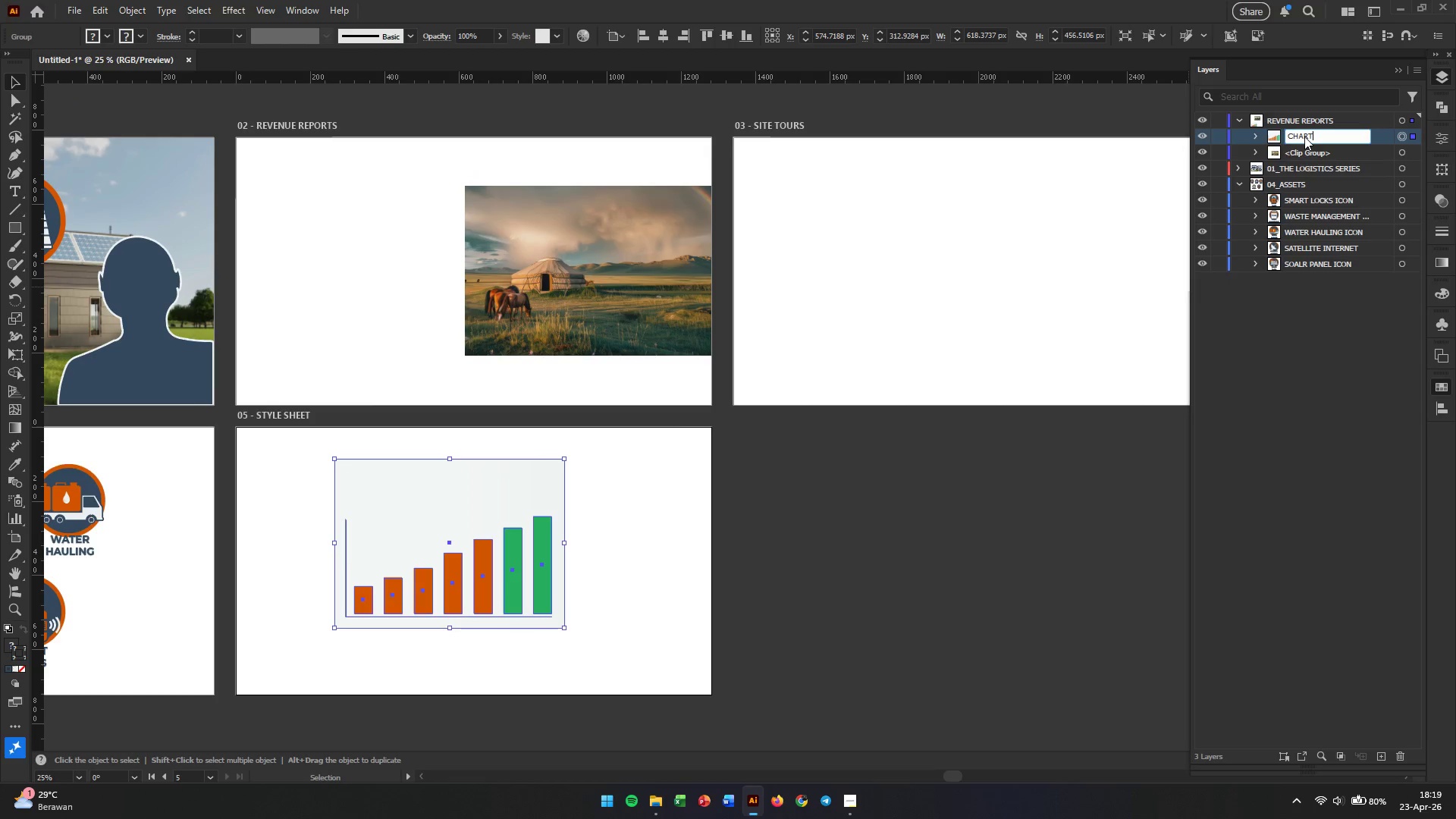 
key(Enter)
 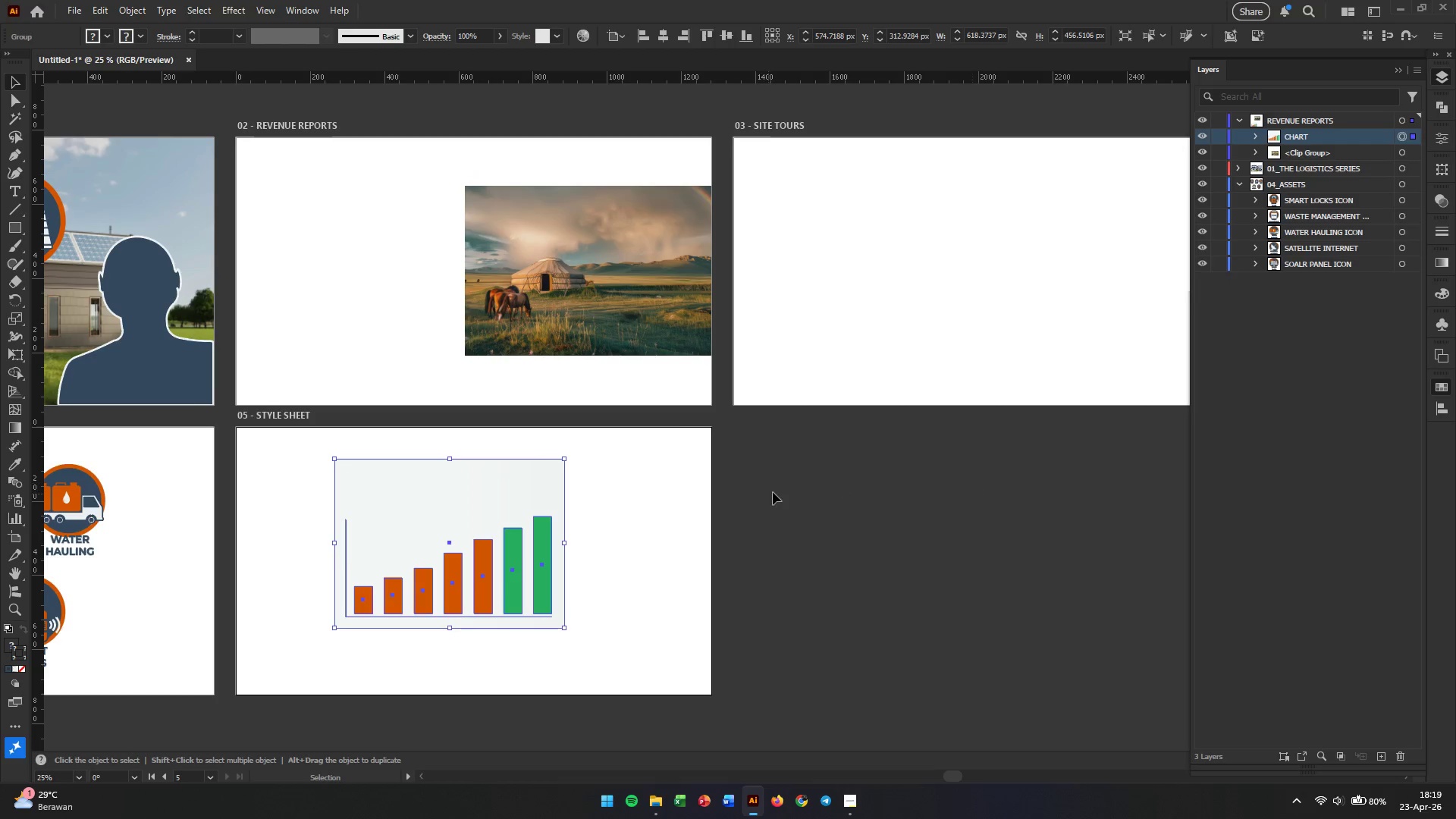 
left_click_drag(start_coordinate=[528, 601], to_coordinate=[431, 331])
 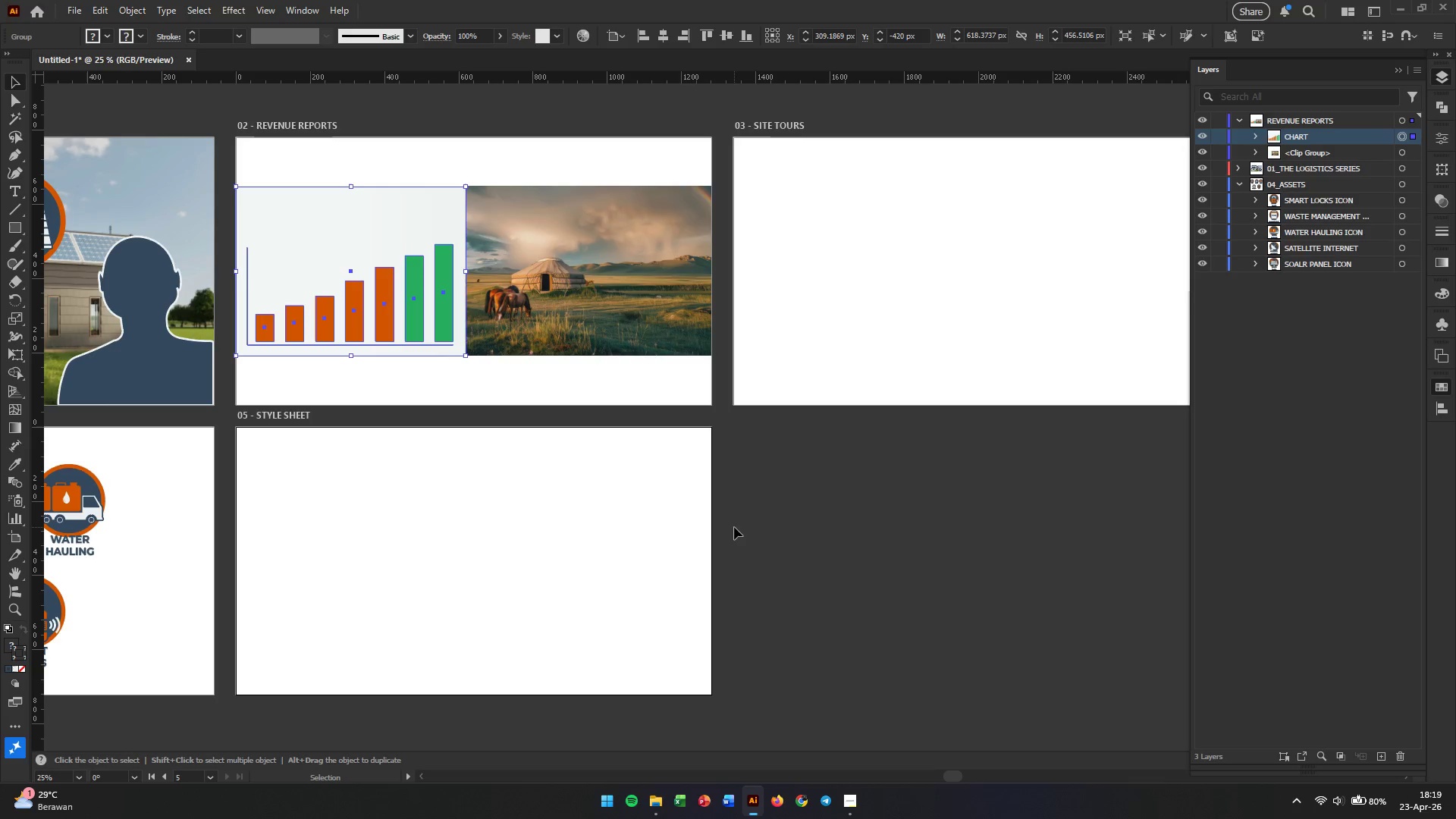 
left_click([734, 527])
 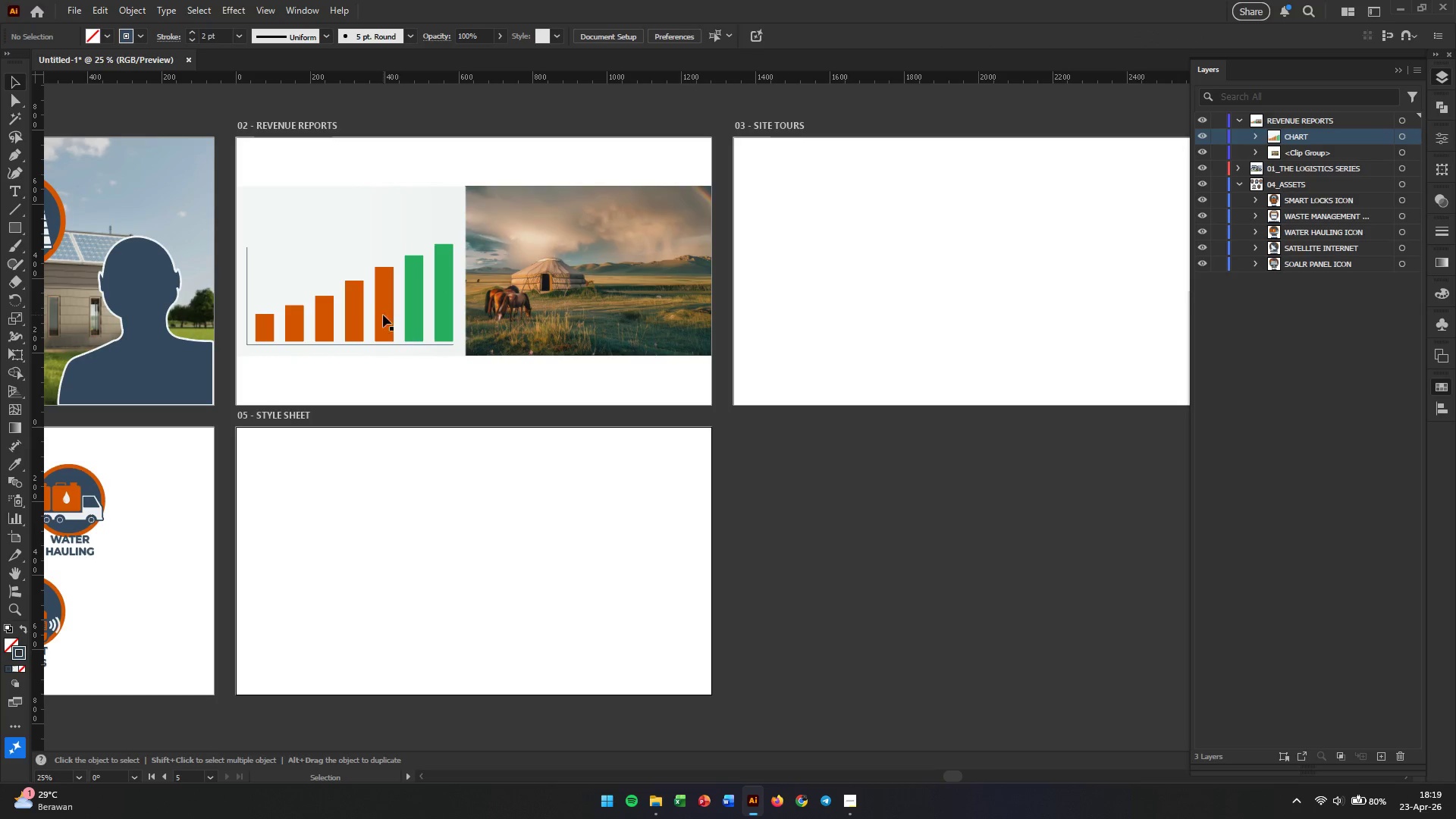 
left_click_drag(start_coordinate=[370, 304], to_coordinate=[372, 254])
 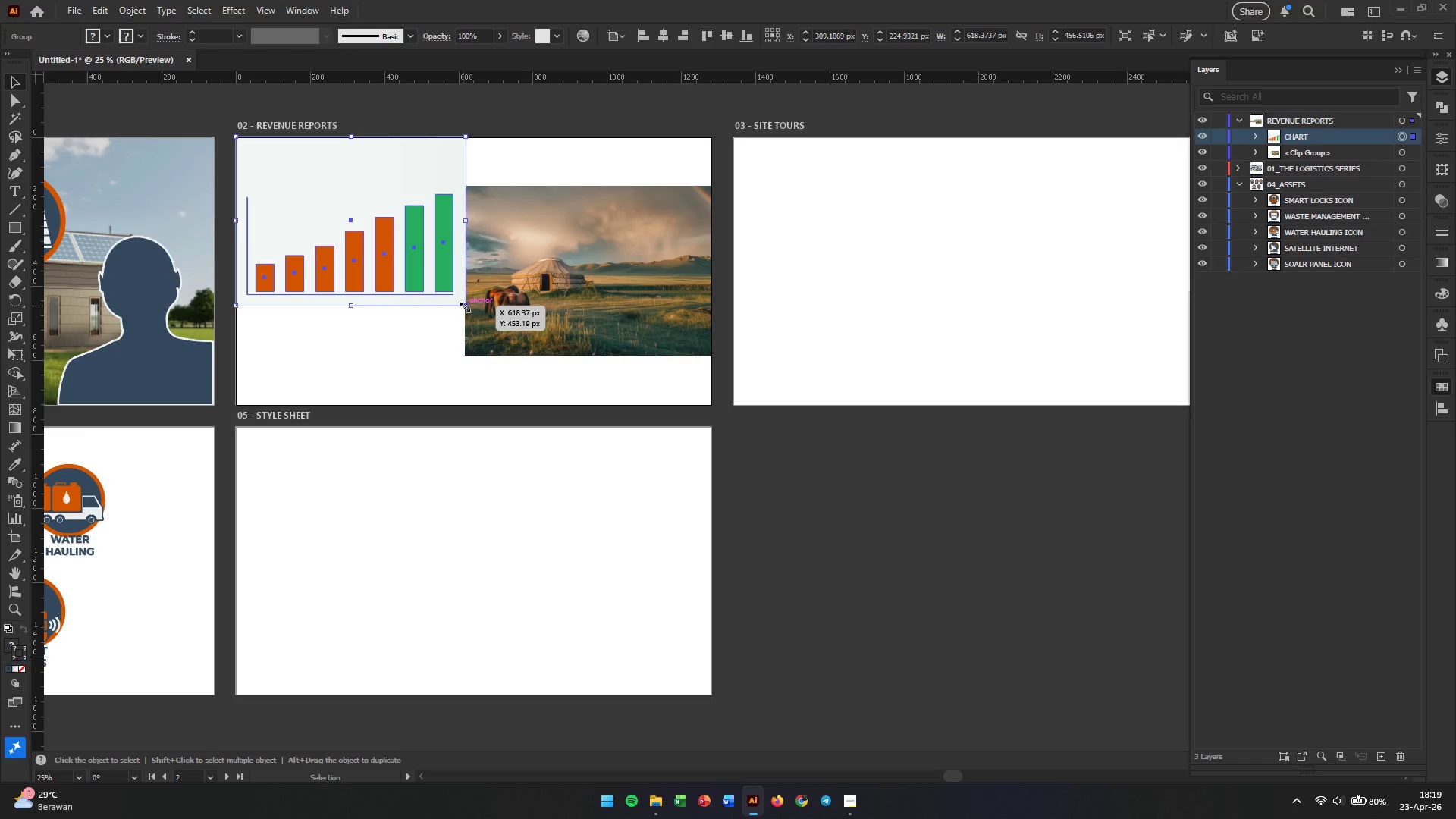 
left_click_drag(start_coordinate=[463, 306], to_coordinate=[599, 466])
 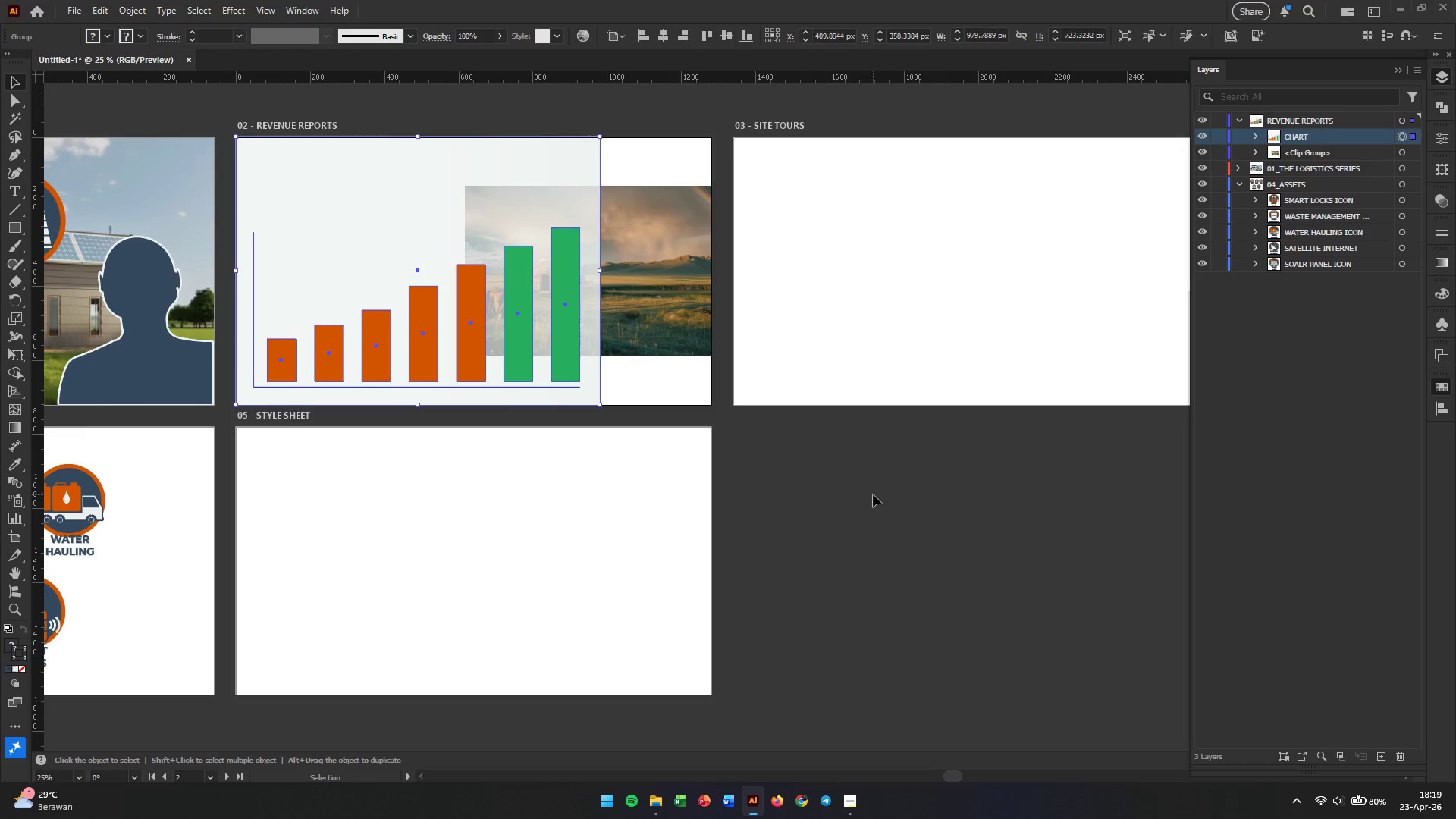 
hold_key(key=ShiftLeft, duration=3.19)
 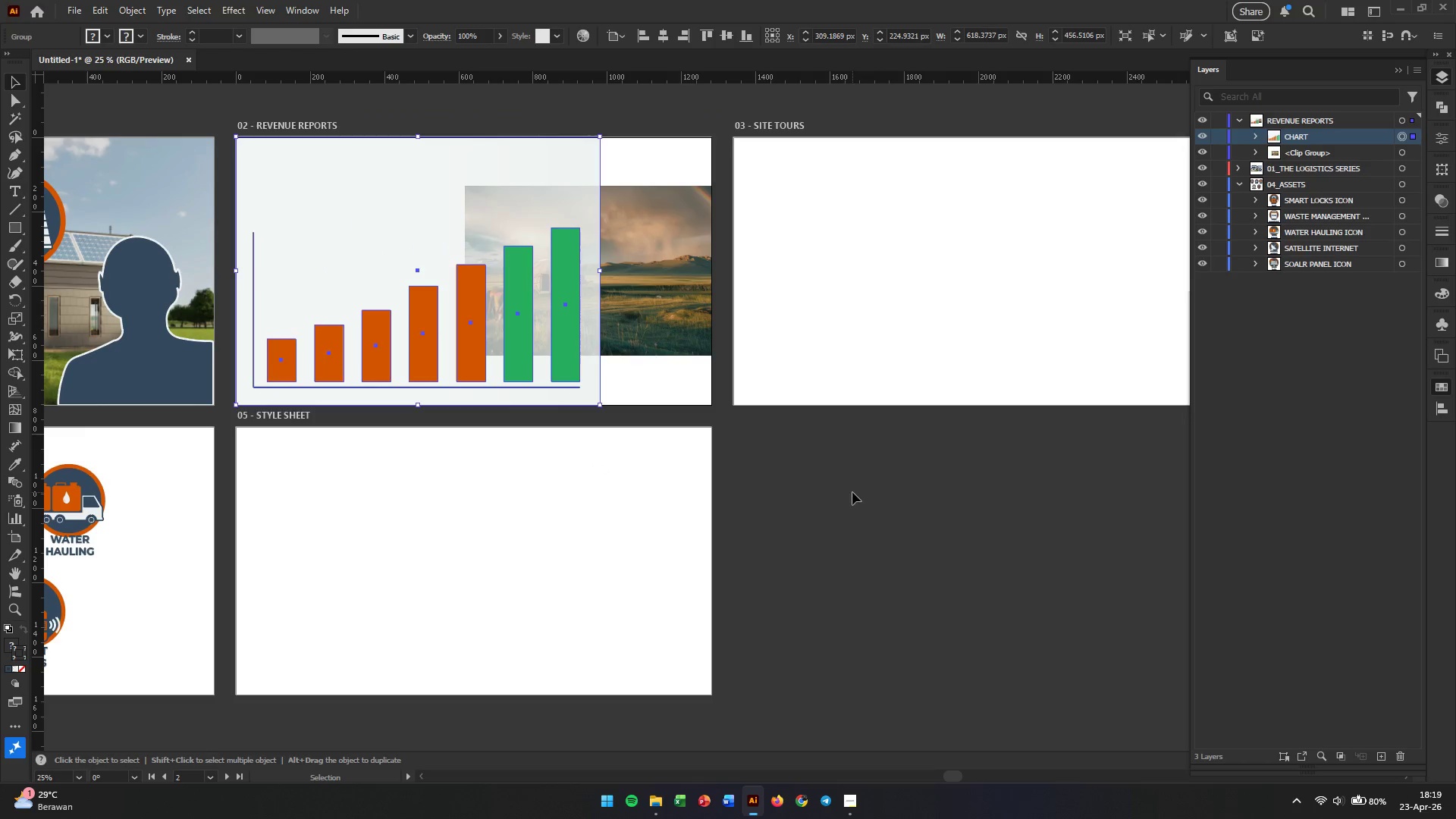 
left_click([873, 494])
 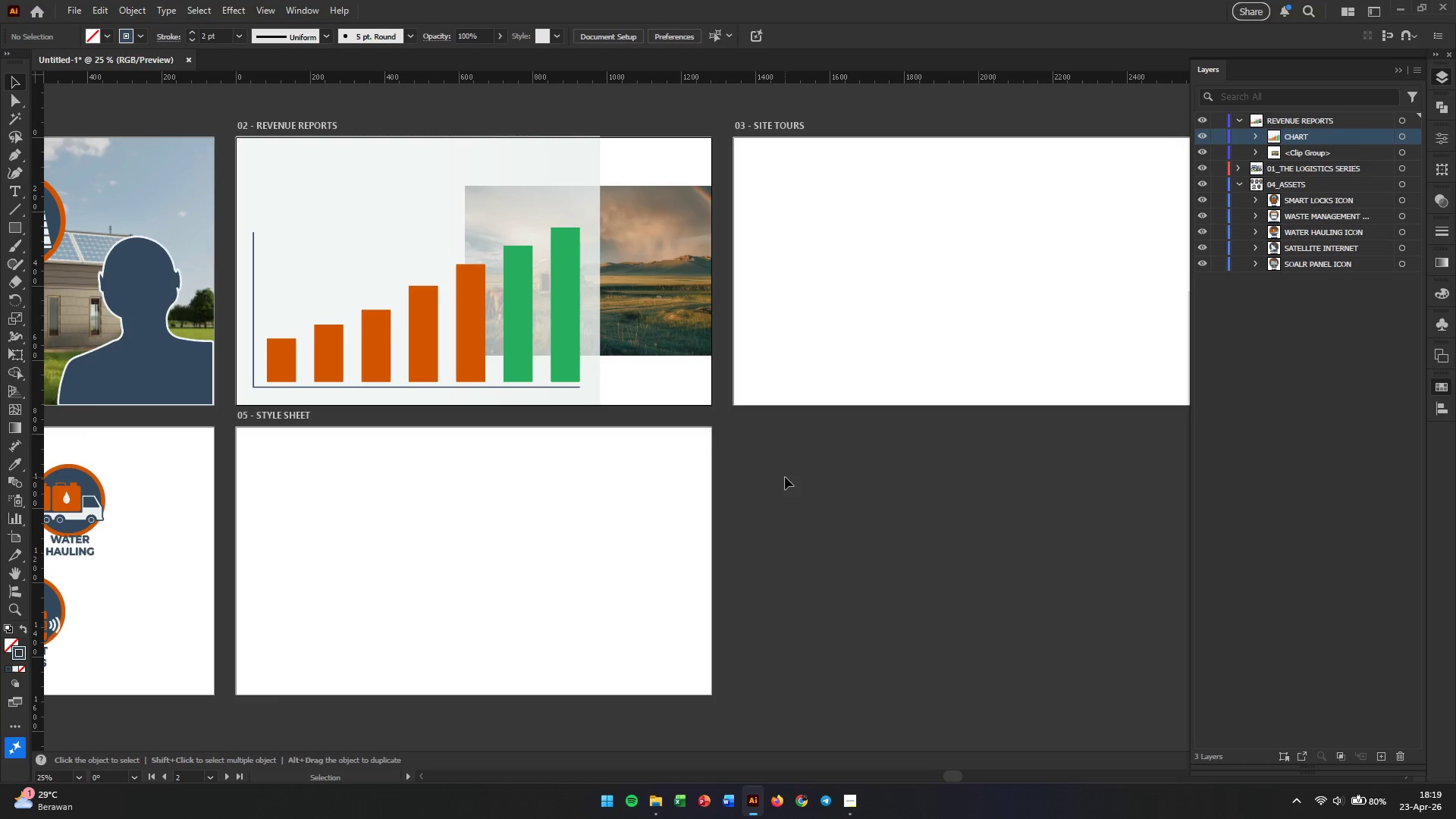 
left_click([626, 304])
 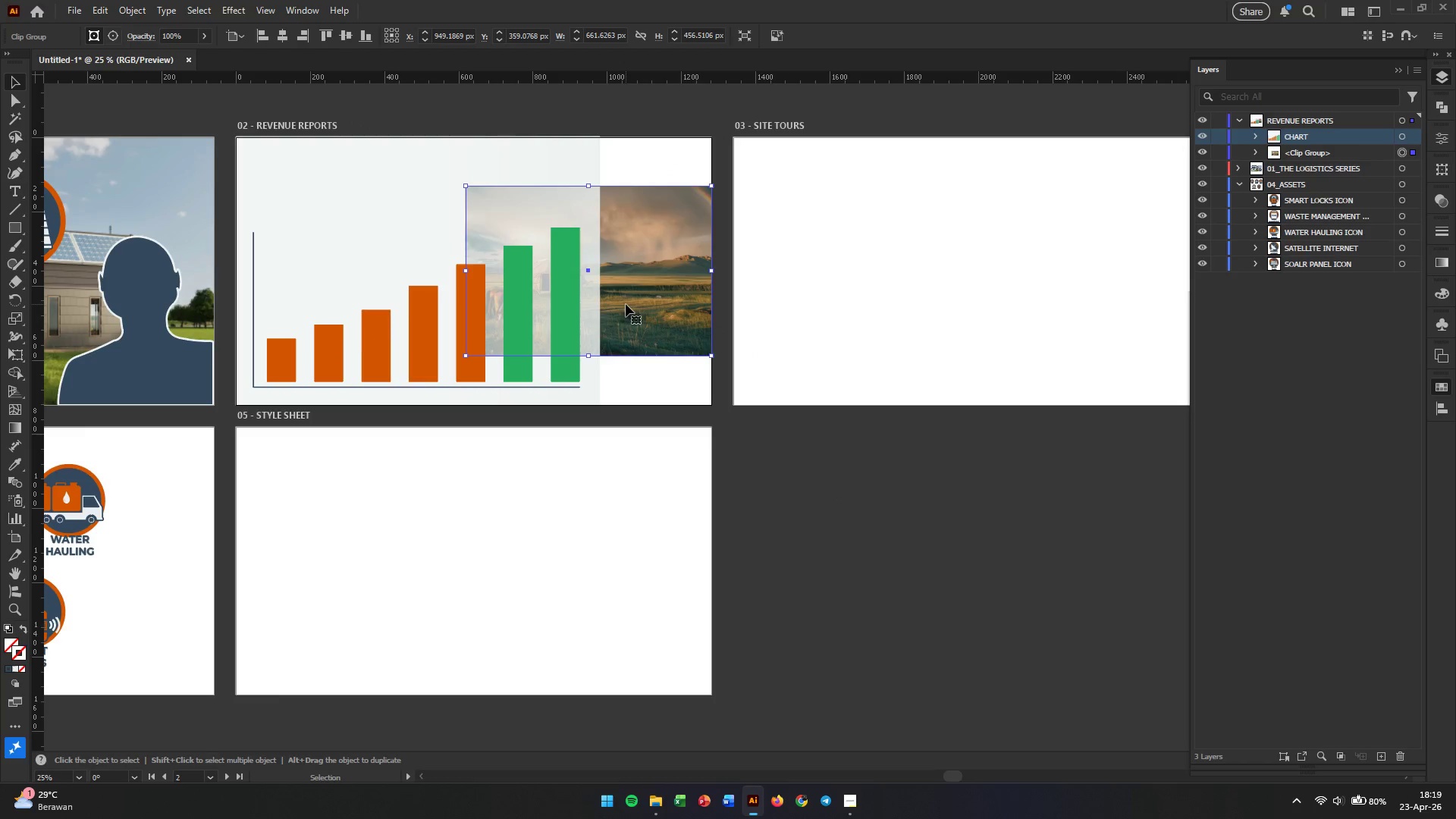 
wait(11.38)
 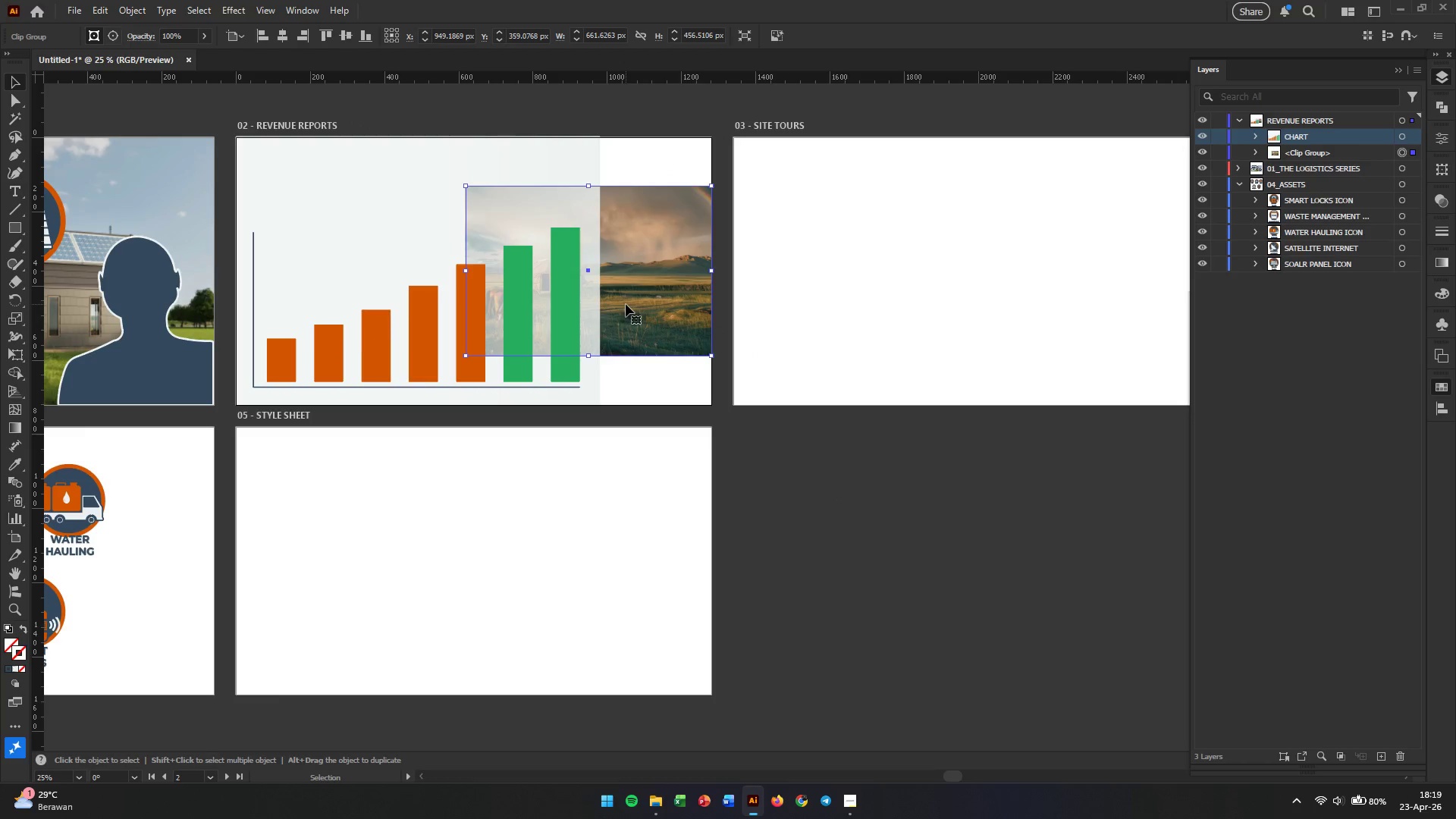 
left_click([579, 173])
 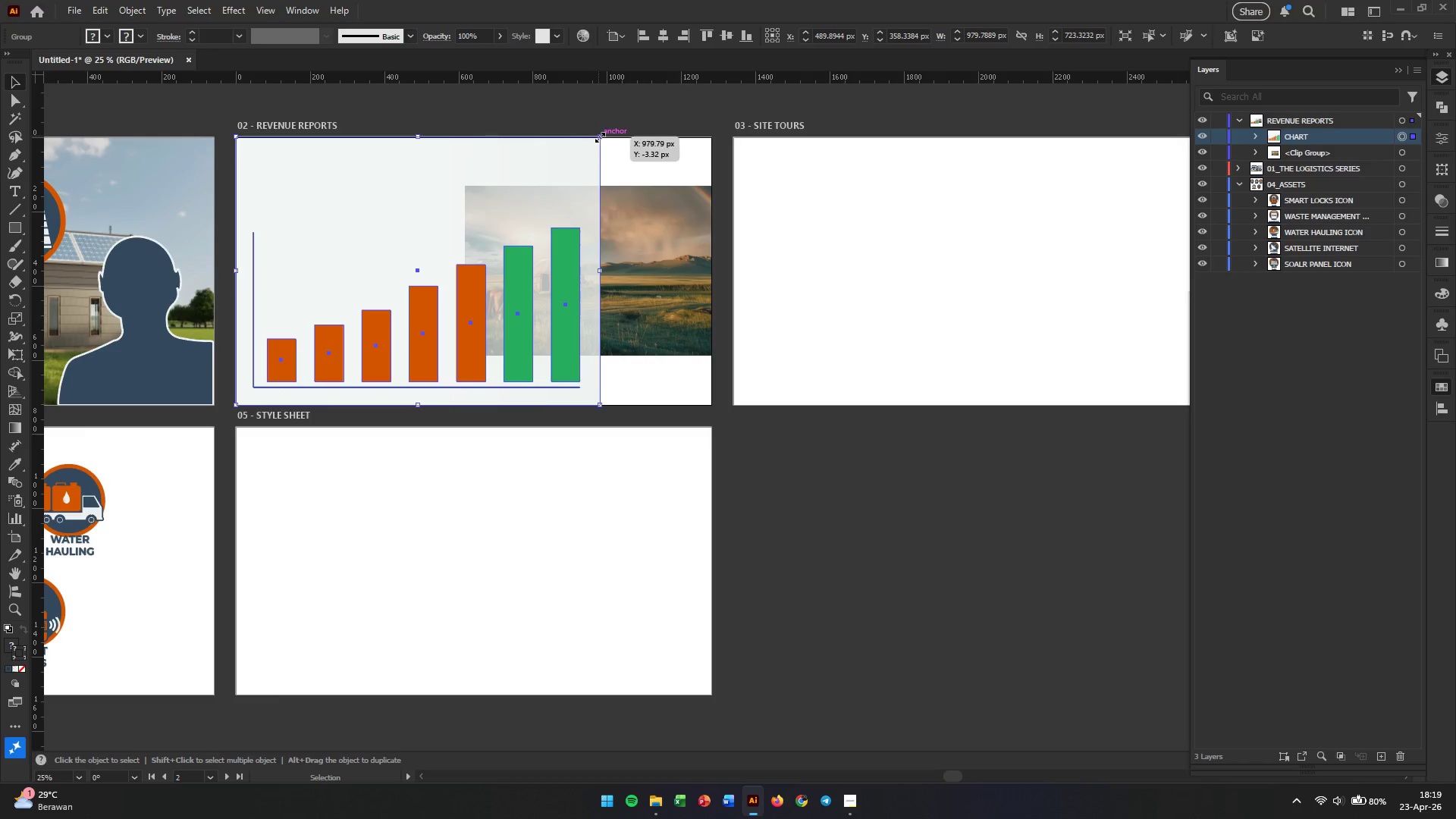 
hold_key(key=ShiftLeft, duration=2.69)
left_click_drag(start_coordinate=[598, 136], to_coordinate=[464, 180])
 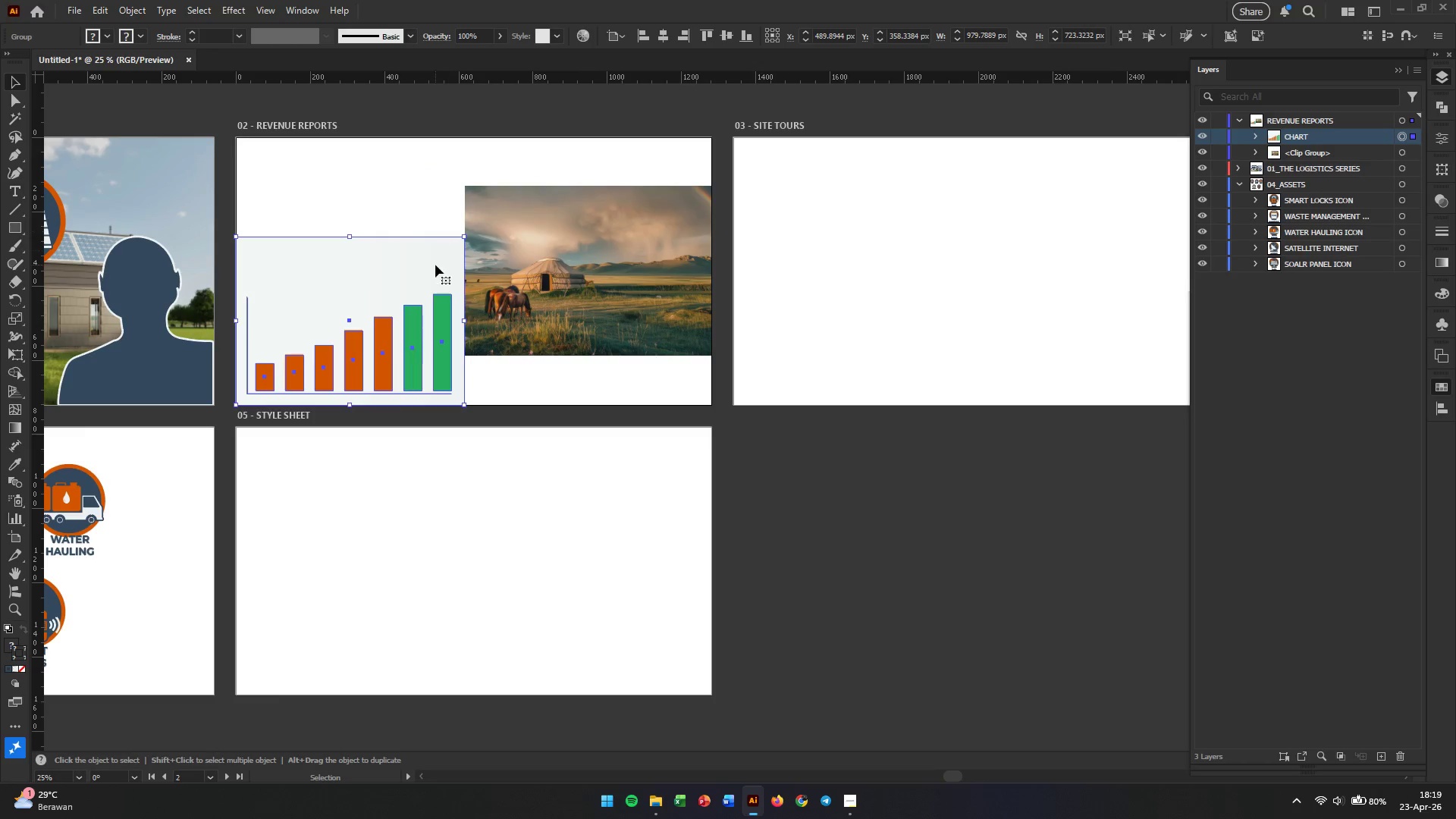 
left_click_drag(start_coordinate=[435, 271], to_coordinate=[437, 222])
 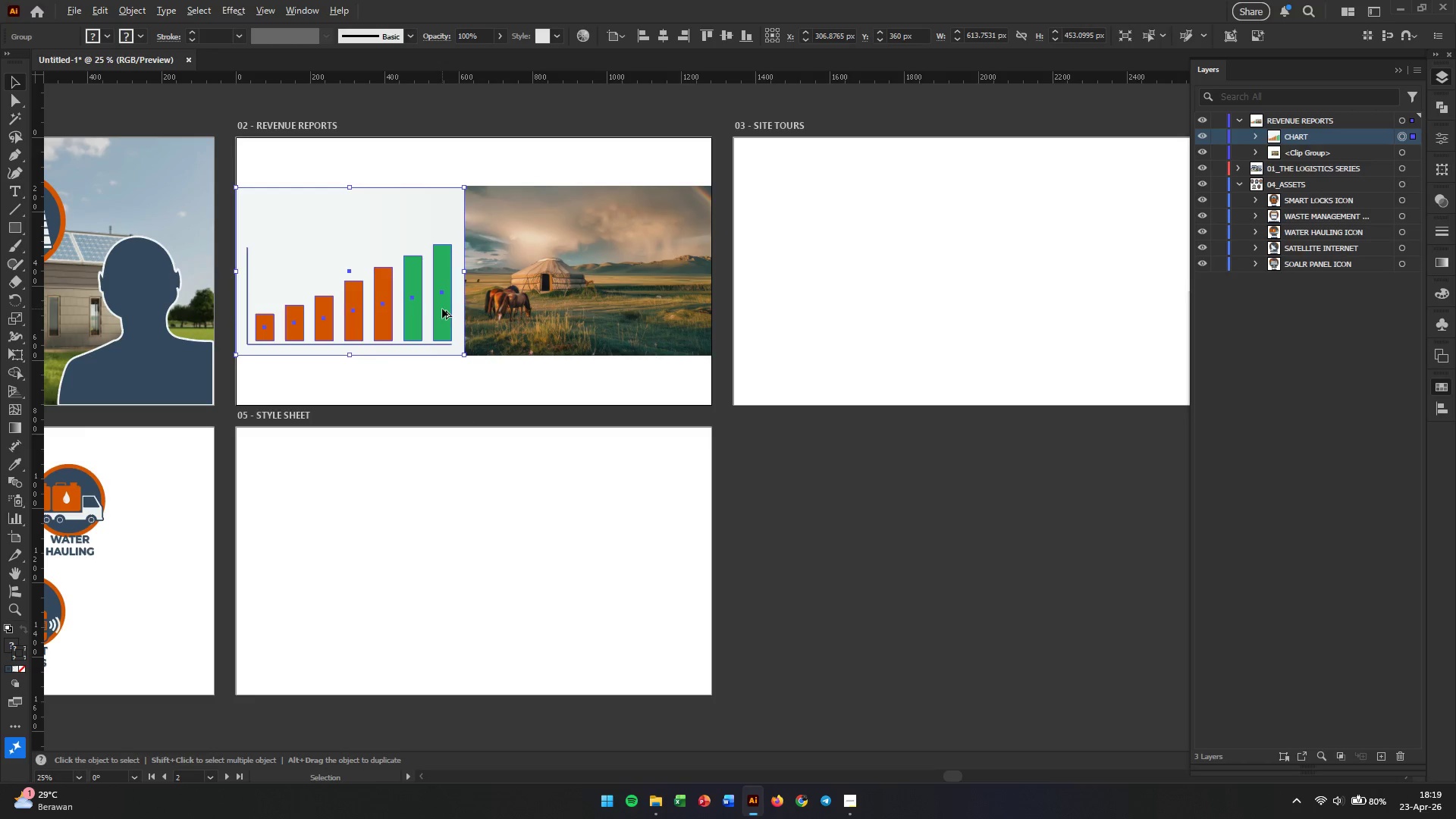 
hold_key(key=ShiftLeft, duration=1.3)
 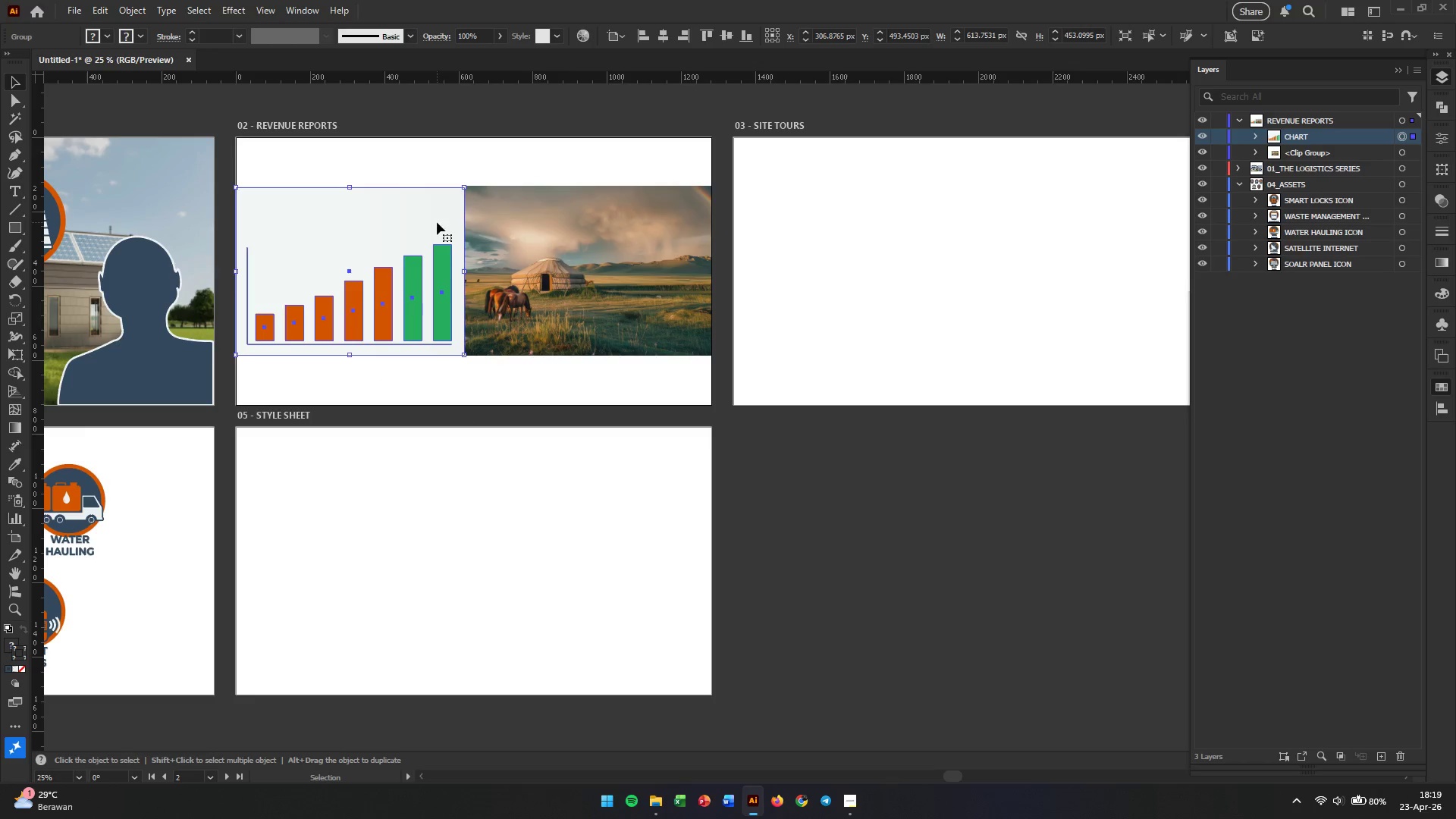 
hold_key(key=AltLeft, duration=0.78)
scroll: coordinate [442, 309], scroll_direction: up, amount: 3.0
 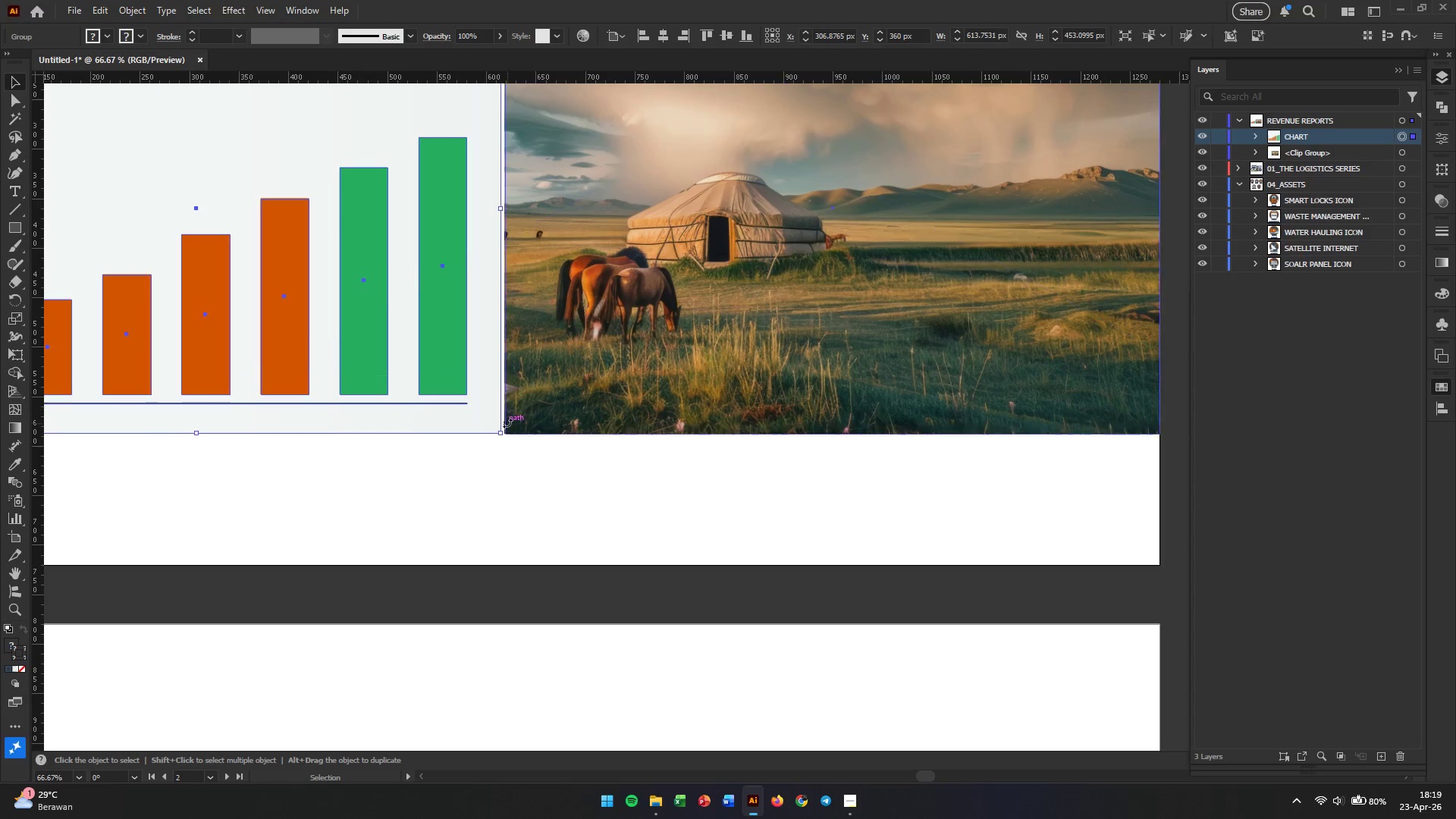 
left_click_drag(start_coordinate=[500, 429], to_coordinate=[504, 436])
 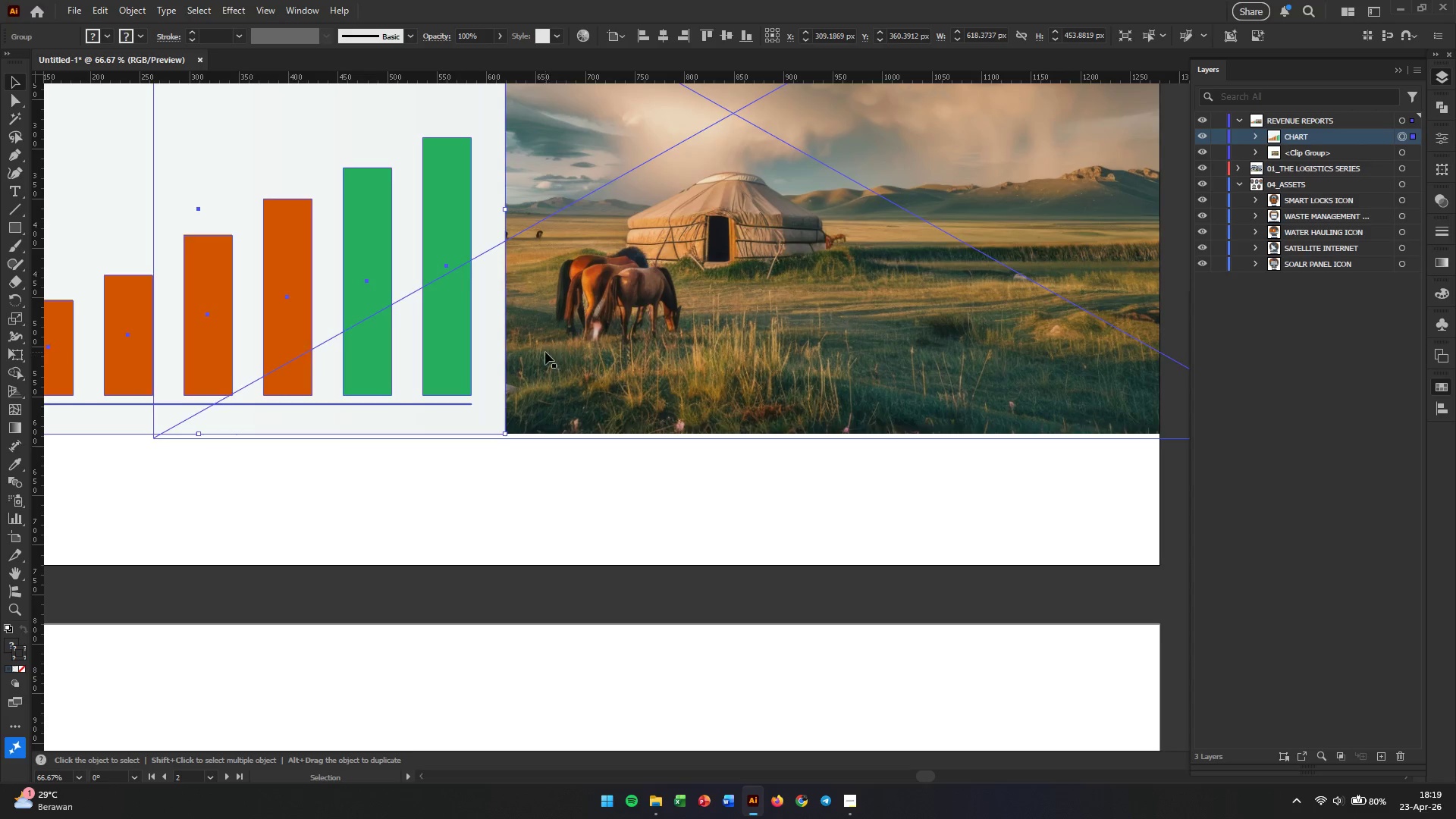 
hold_key(key=ShiftLeft, duration=2.8)
scroll: coordinate [512, 281], scroll_direction: up, amount: 14.0
 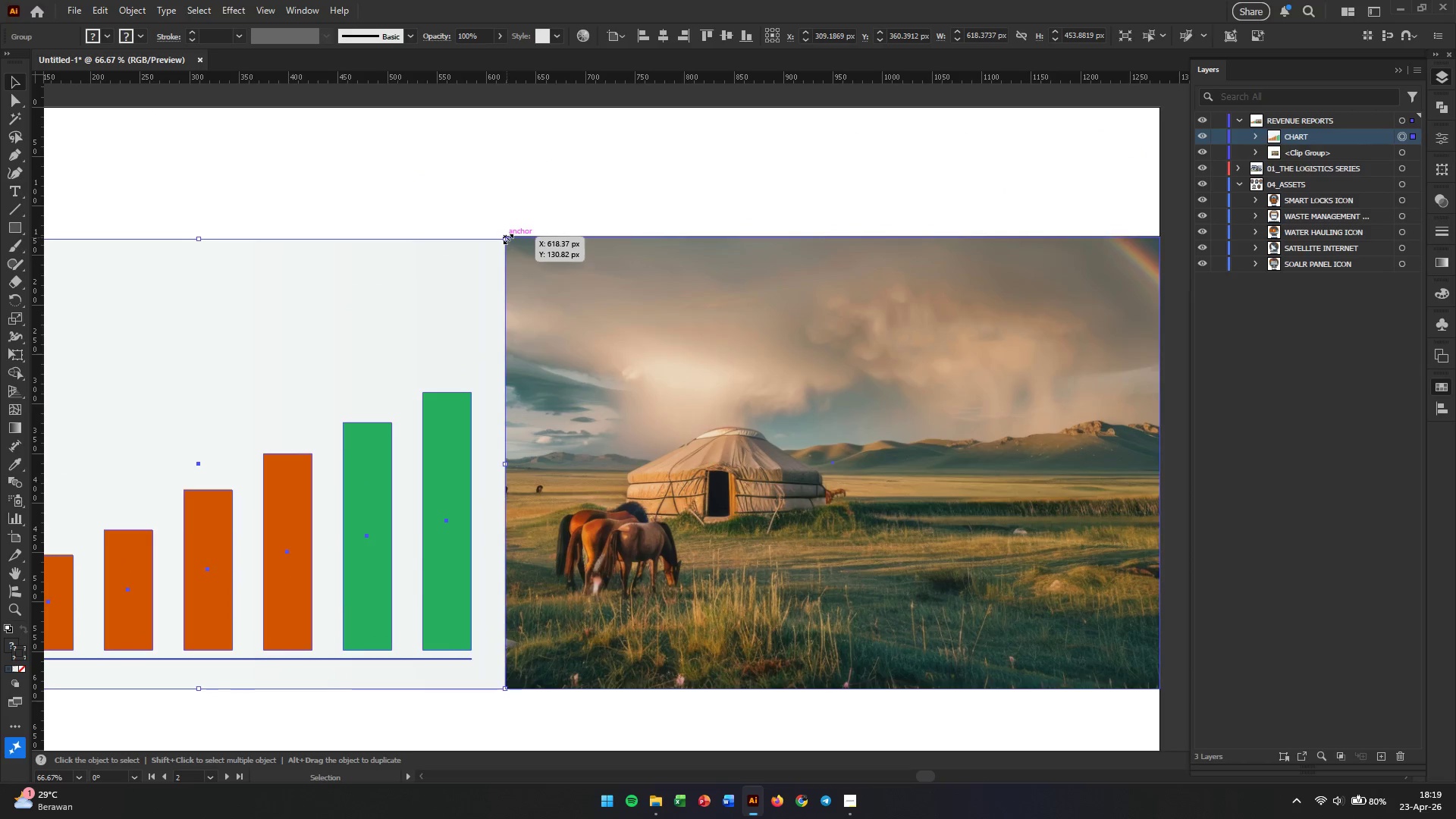 
hold_key(key=ShiftLeft, duration=2.56)
 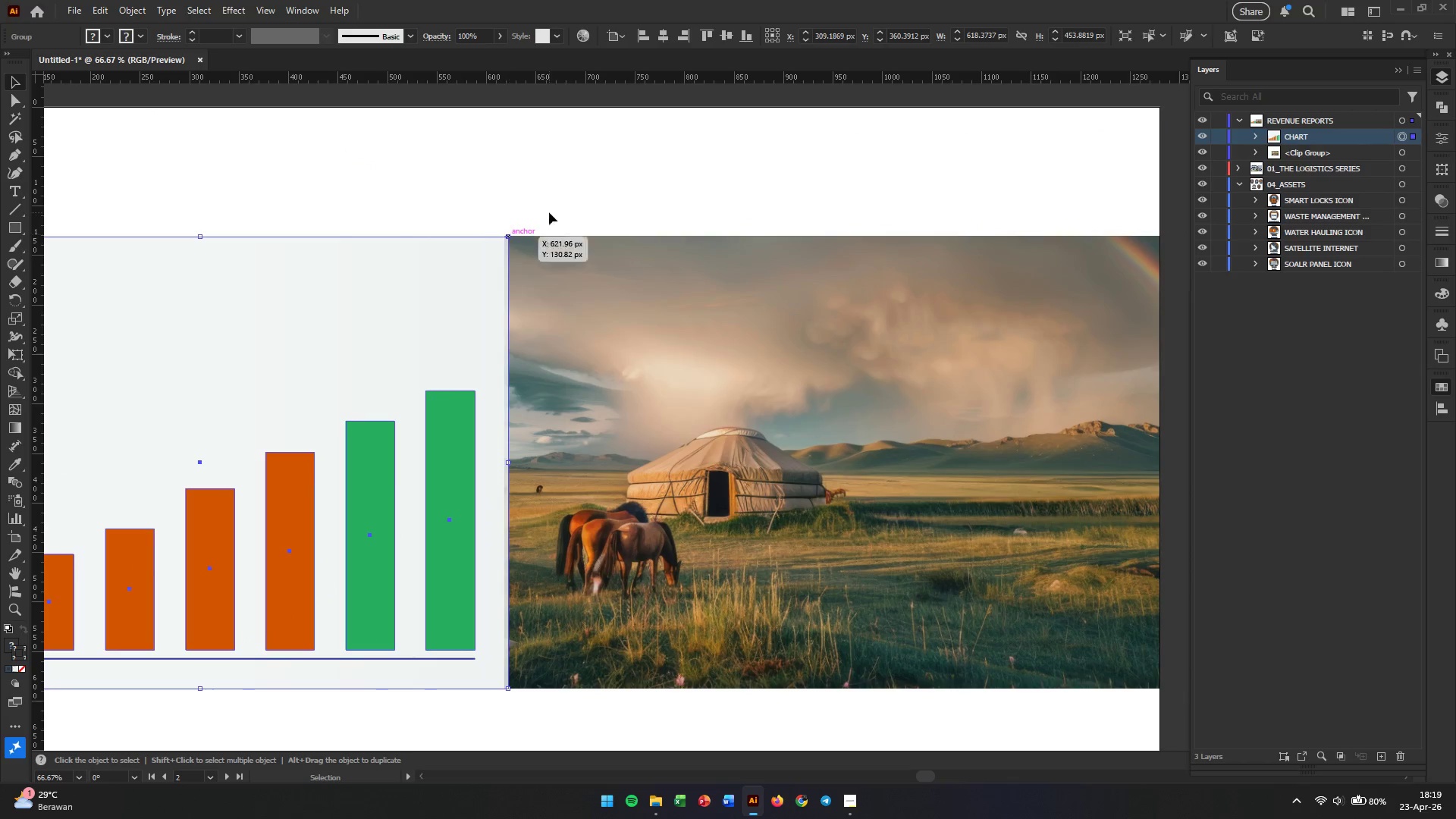 
left_click([560, 207])
 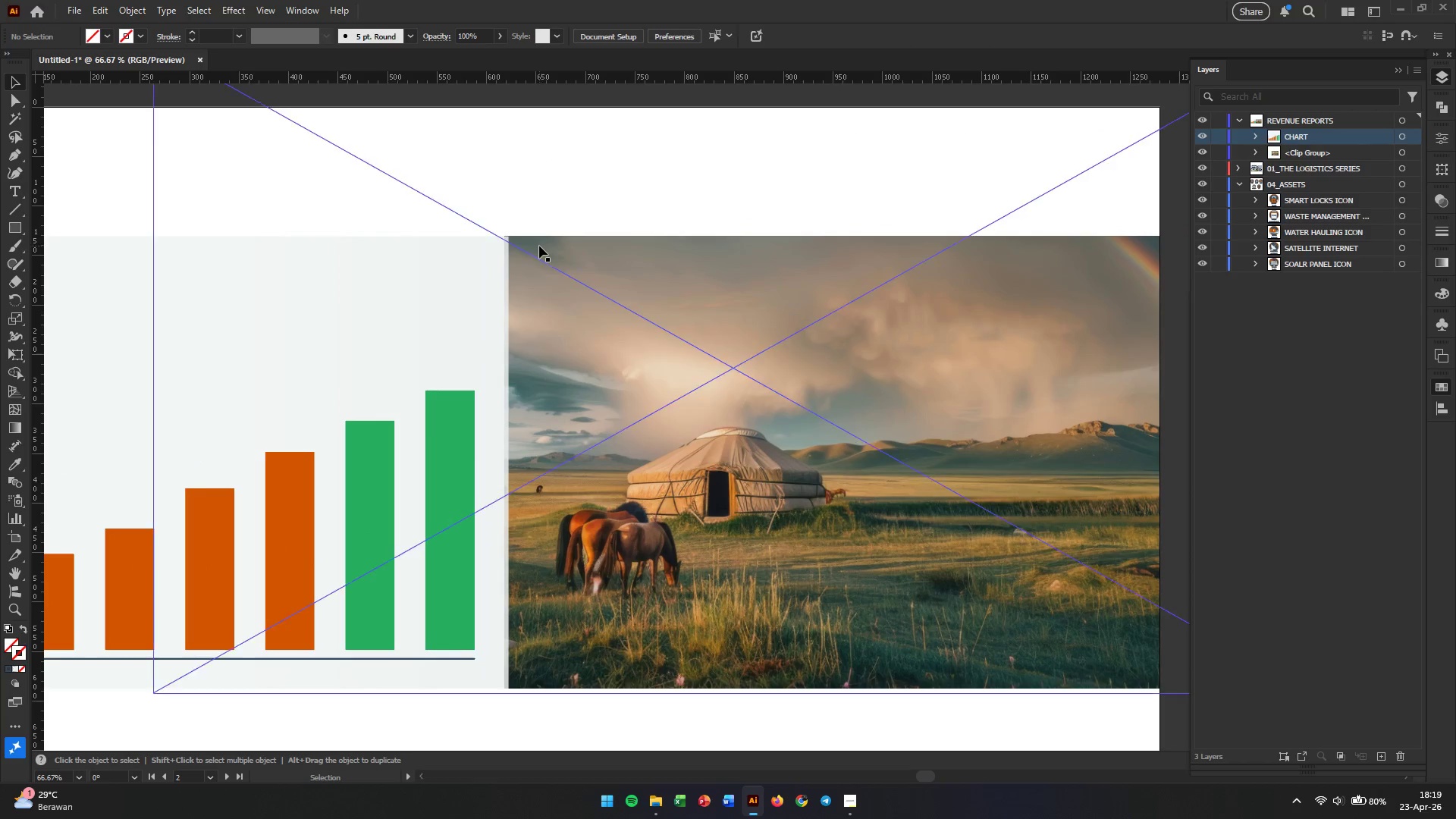 
hold_key(key=AltLeft, duration=0.72)
scroll: coordinate [512, 249], scroll_direction: up, amount: 5.0
 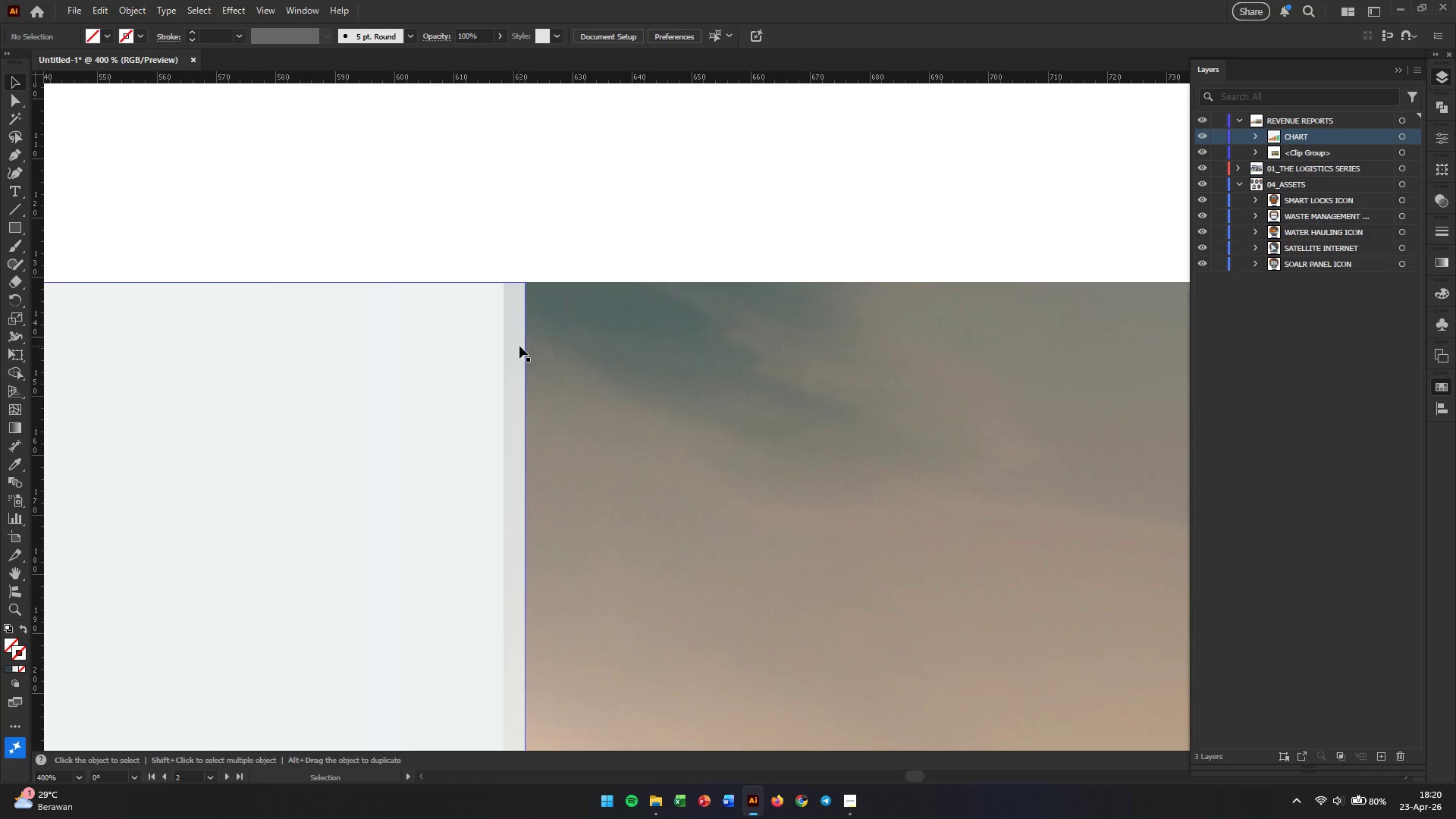 
hold_key(key=AltLeft, duration=1.22)
scroll: coordinate [521, 320], scroll_direction: up, amount: 3.0
 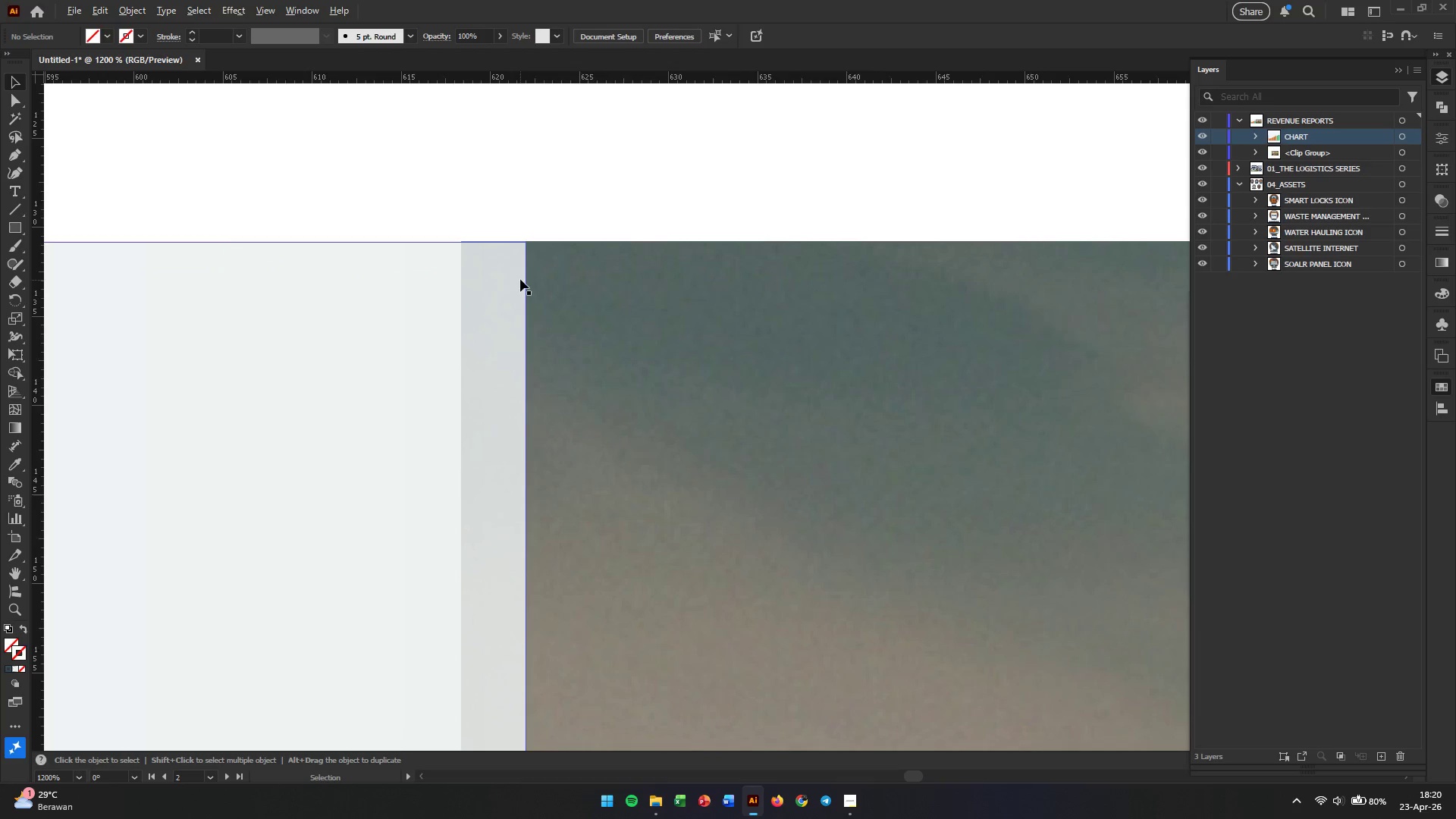 
left_click([514, 262])
 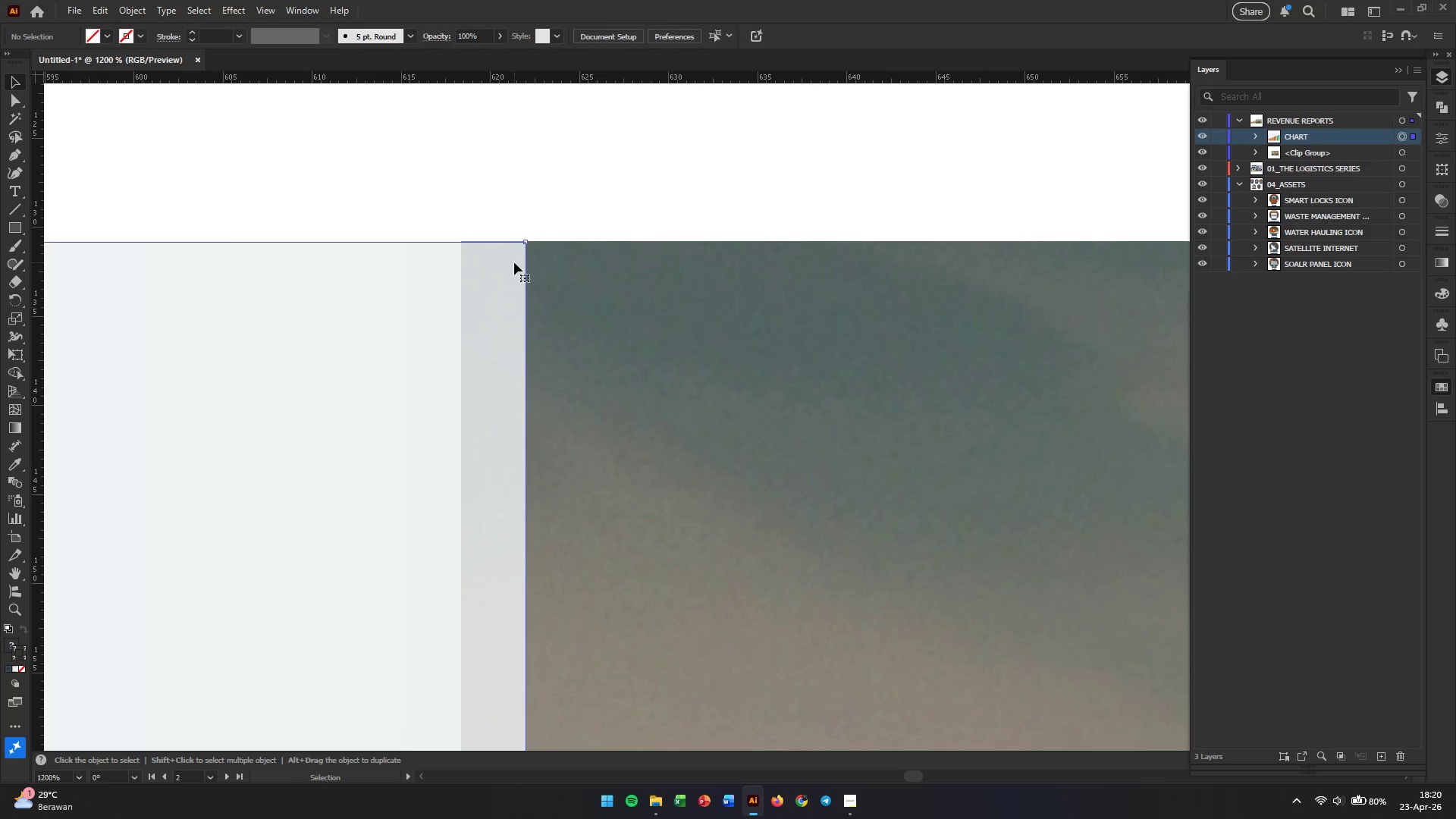 
hold_key(key=AltLeft, duration=0.52)
scroll: coordinate [515, 259], scroll_direction: up, amount: 3.0
 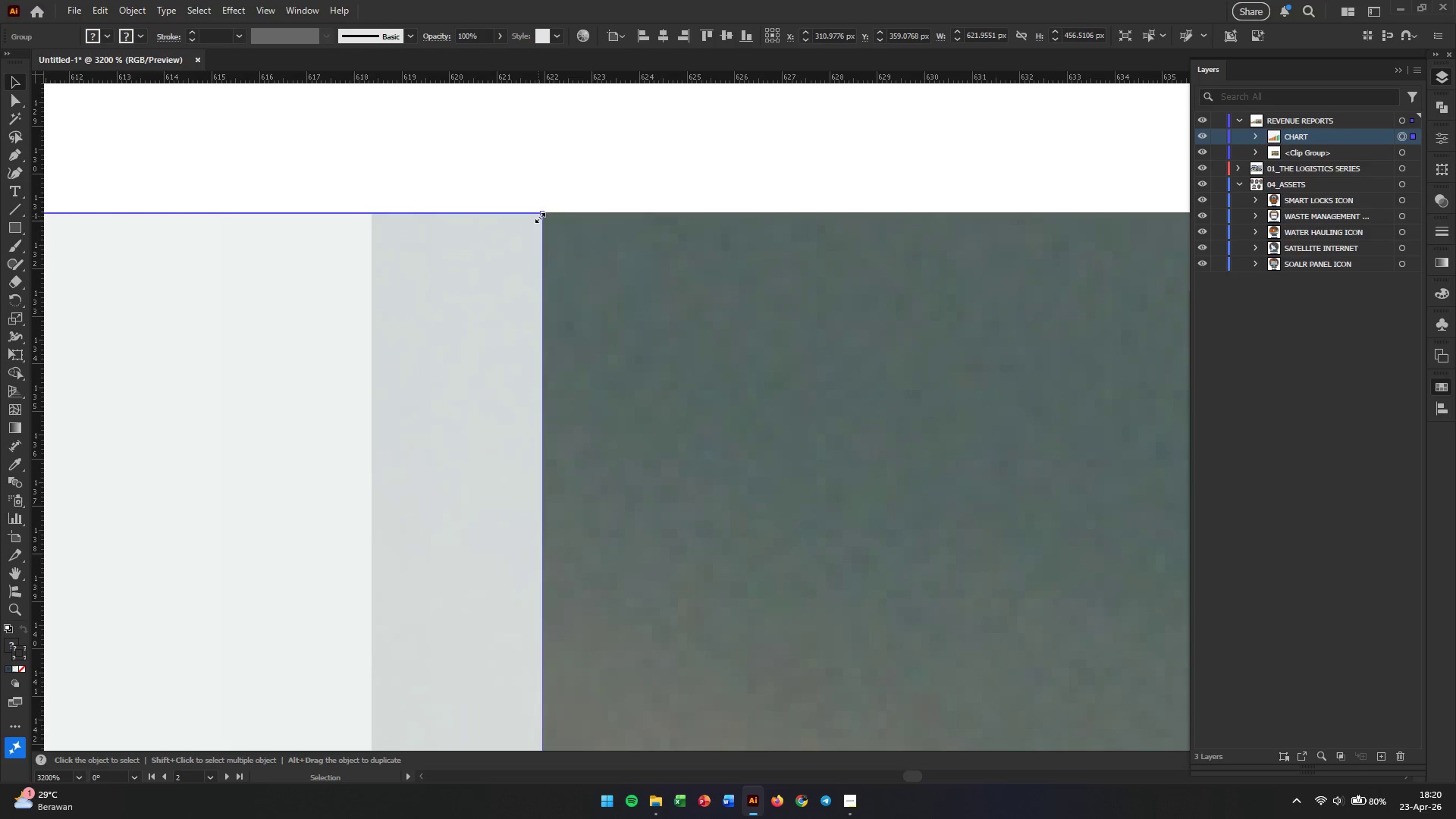 
hold_key(key=ShiftLeft, duration=2.56)
left_click_drag(start_coordinate=[538, 216], to_coordinate=[570, 211])
 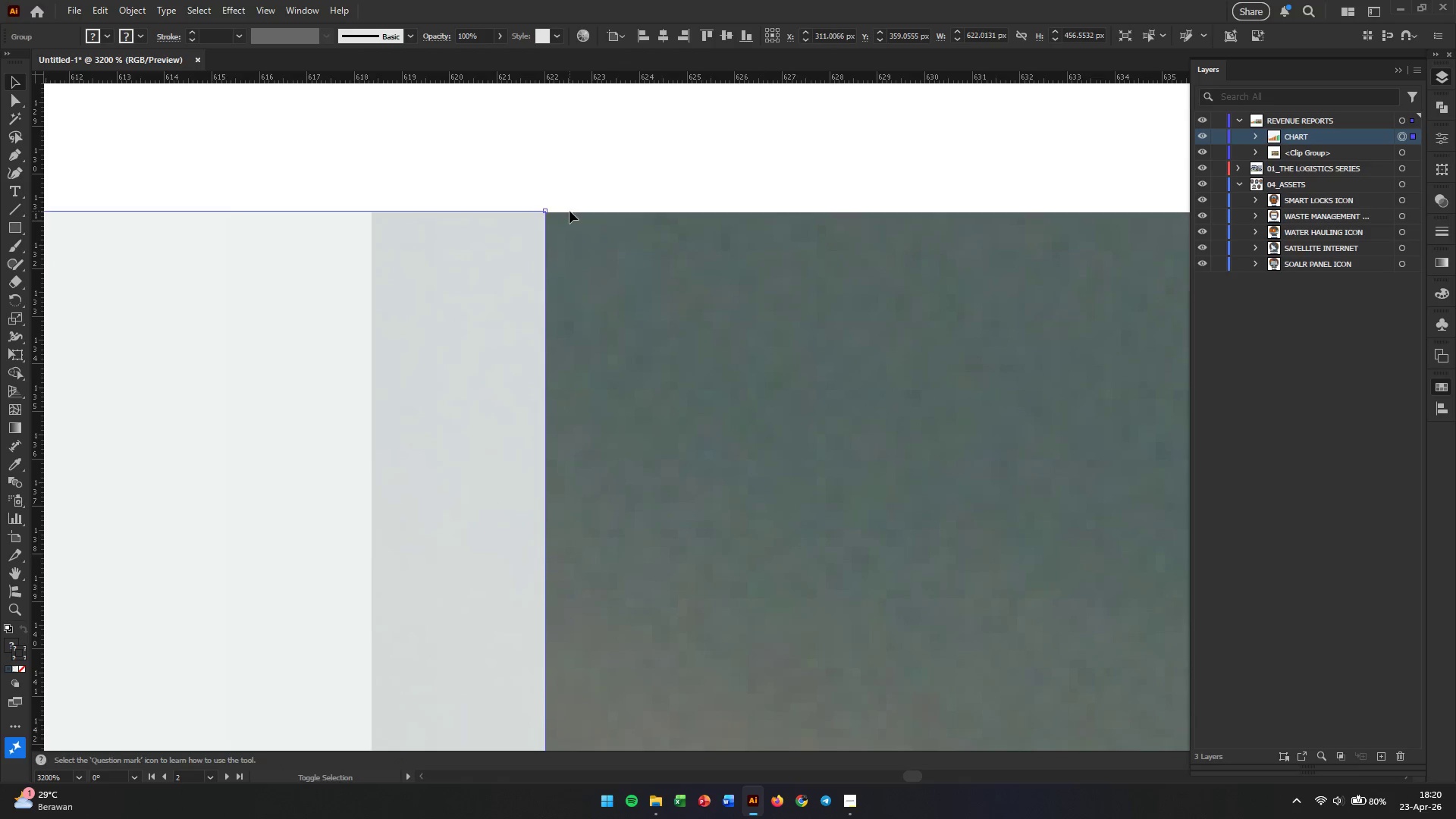 
hold_key(key=AltLeft, duration=4.0)
scroll: coordinate [583, 256], scroll_direction: down, amount: 13.0
 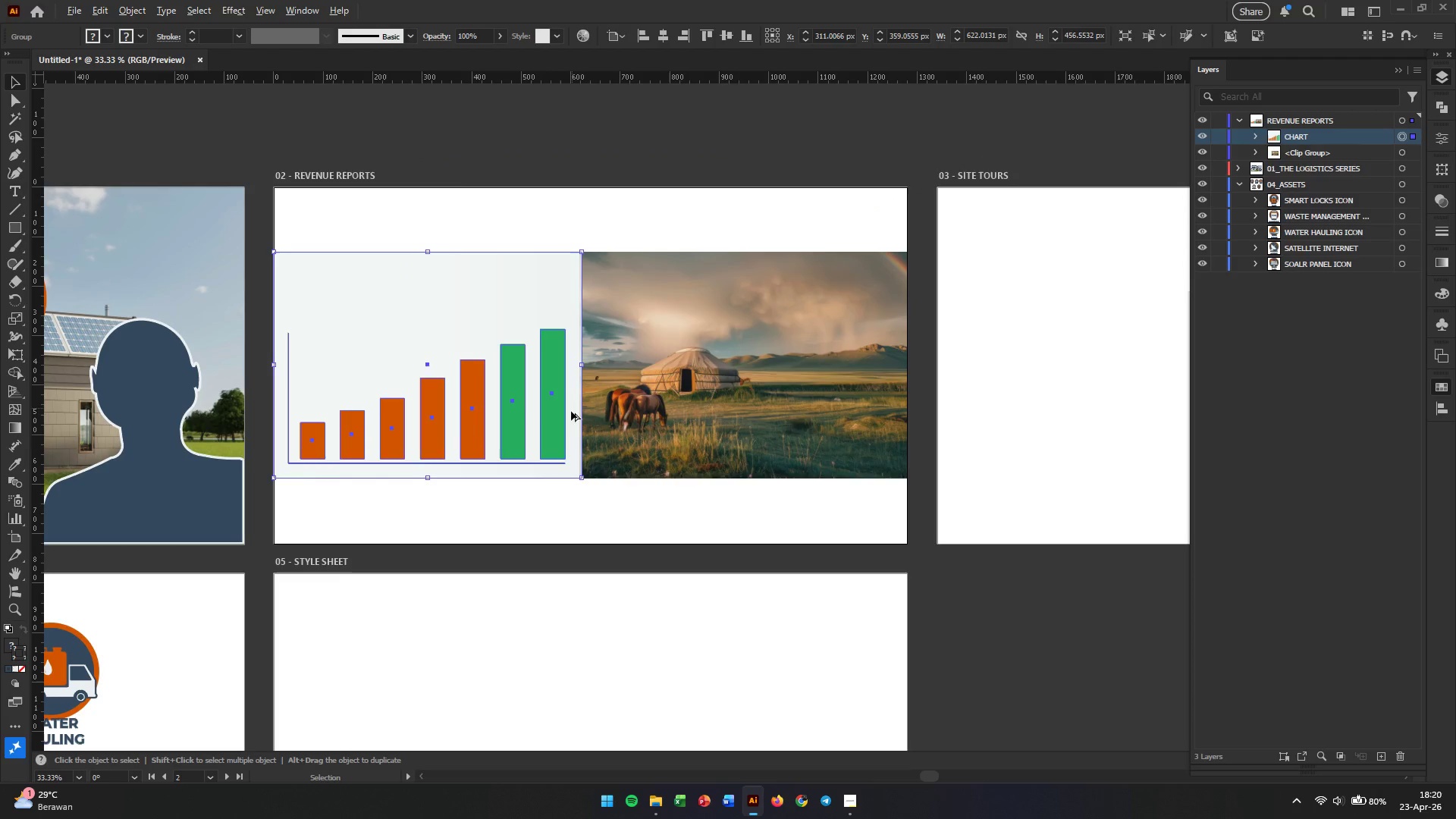 
scroll: coordinate [692, 454], scroll_direction: up, amount: 9.0
 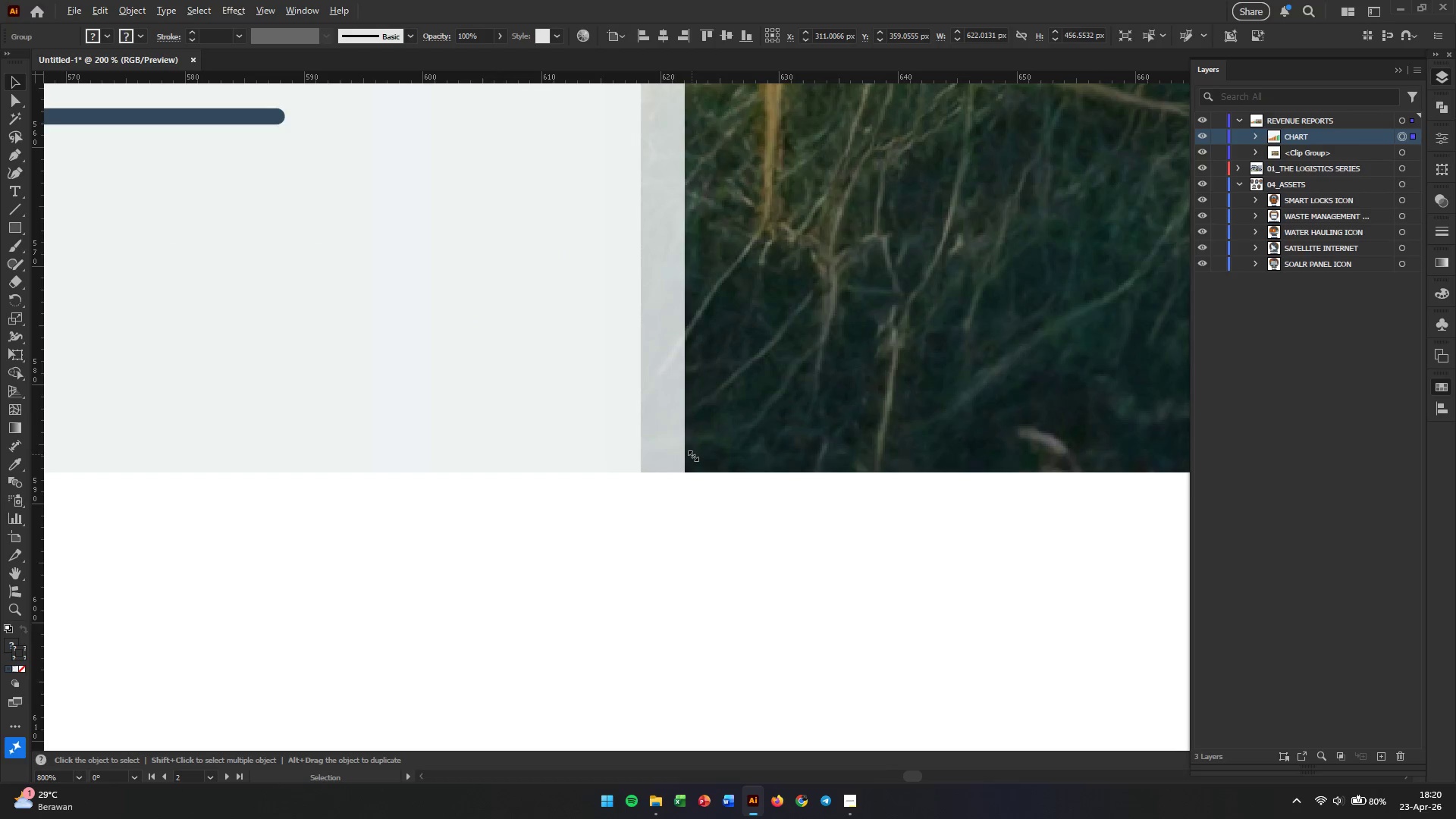 
scroll: coordinate [692, 454], scroll_direction: down, amount: 9.0
 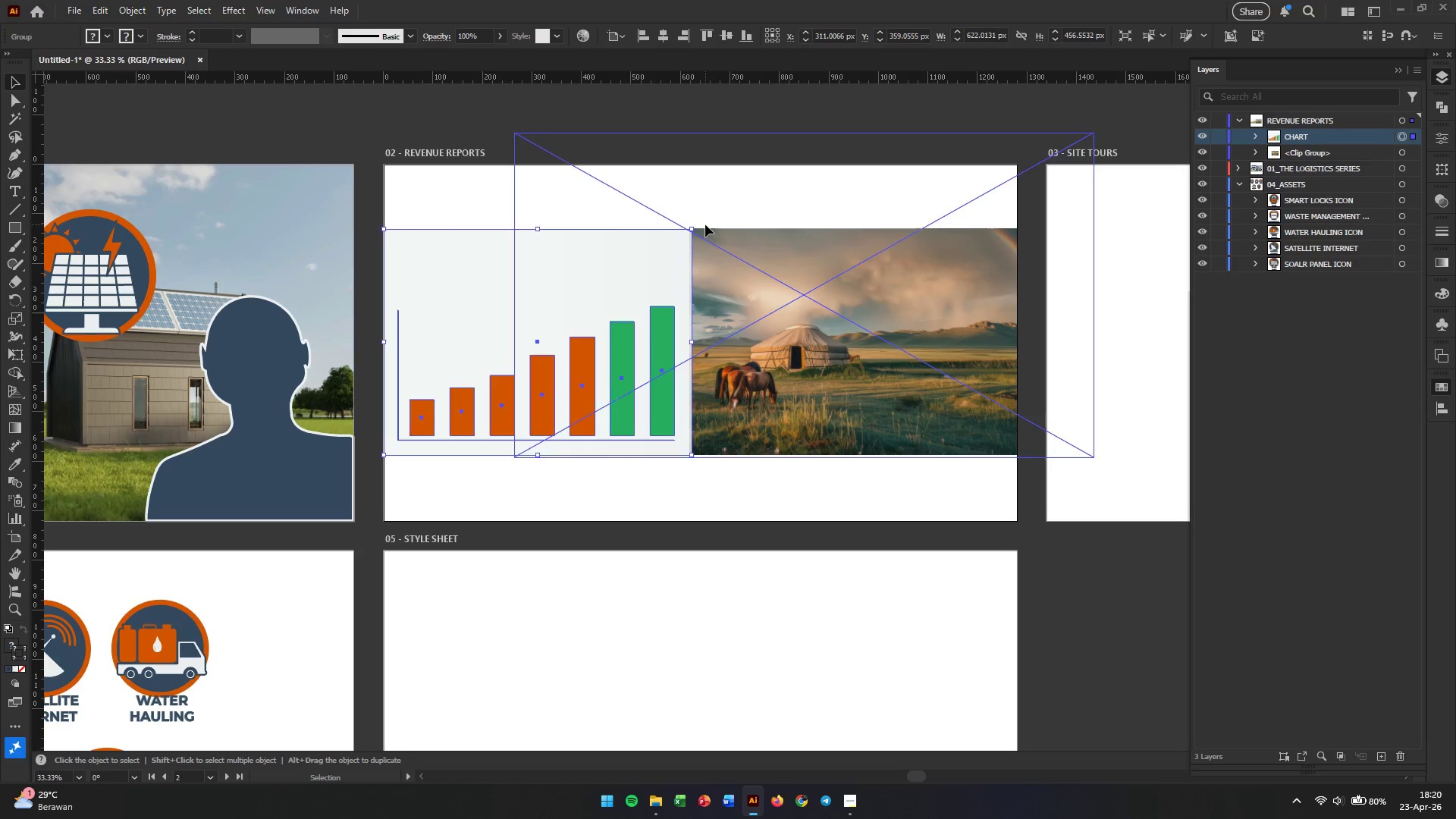 
left_click([711, 212])
 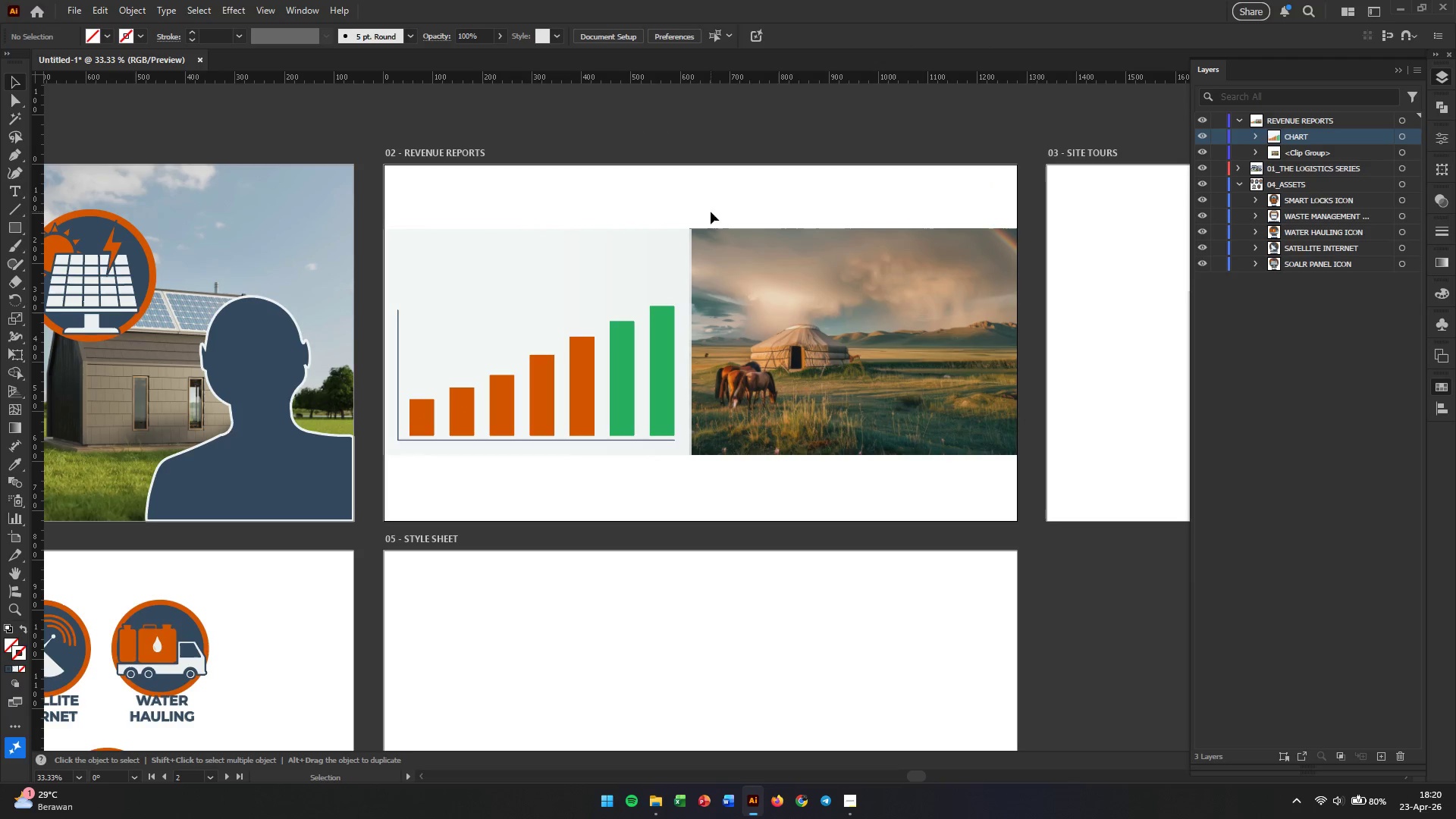 
wait(5.42)
 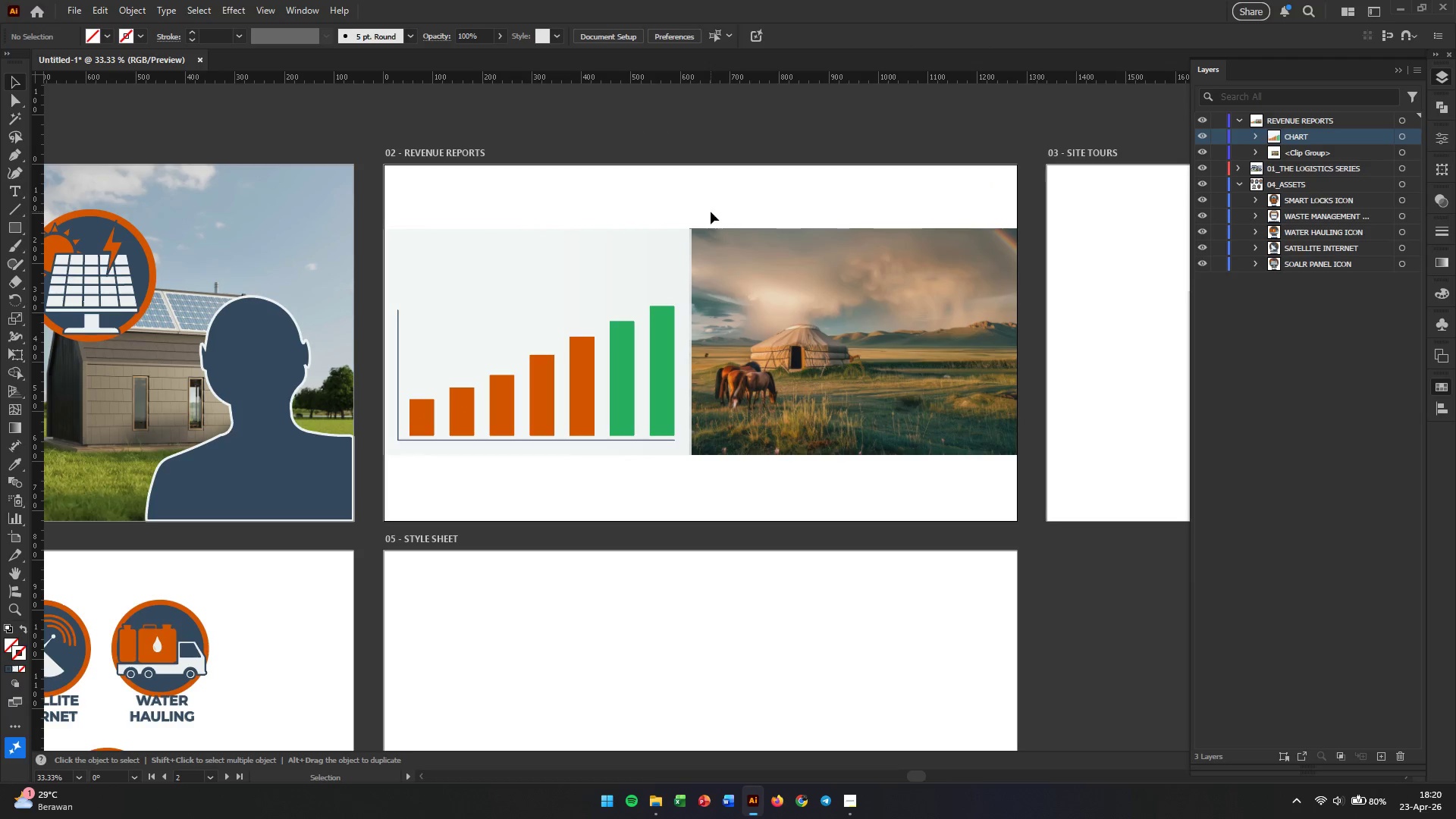 
left_click([15, 223])
 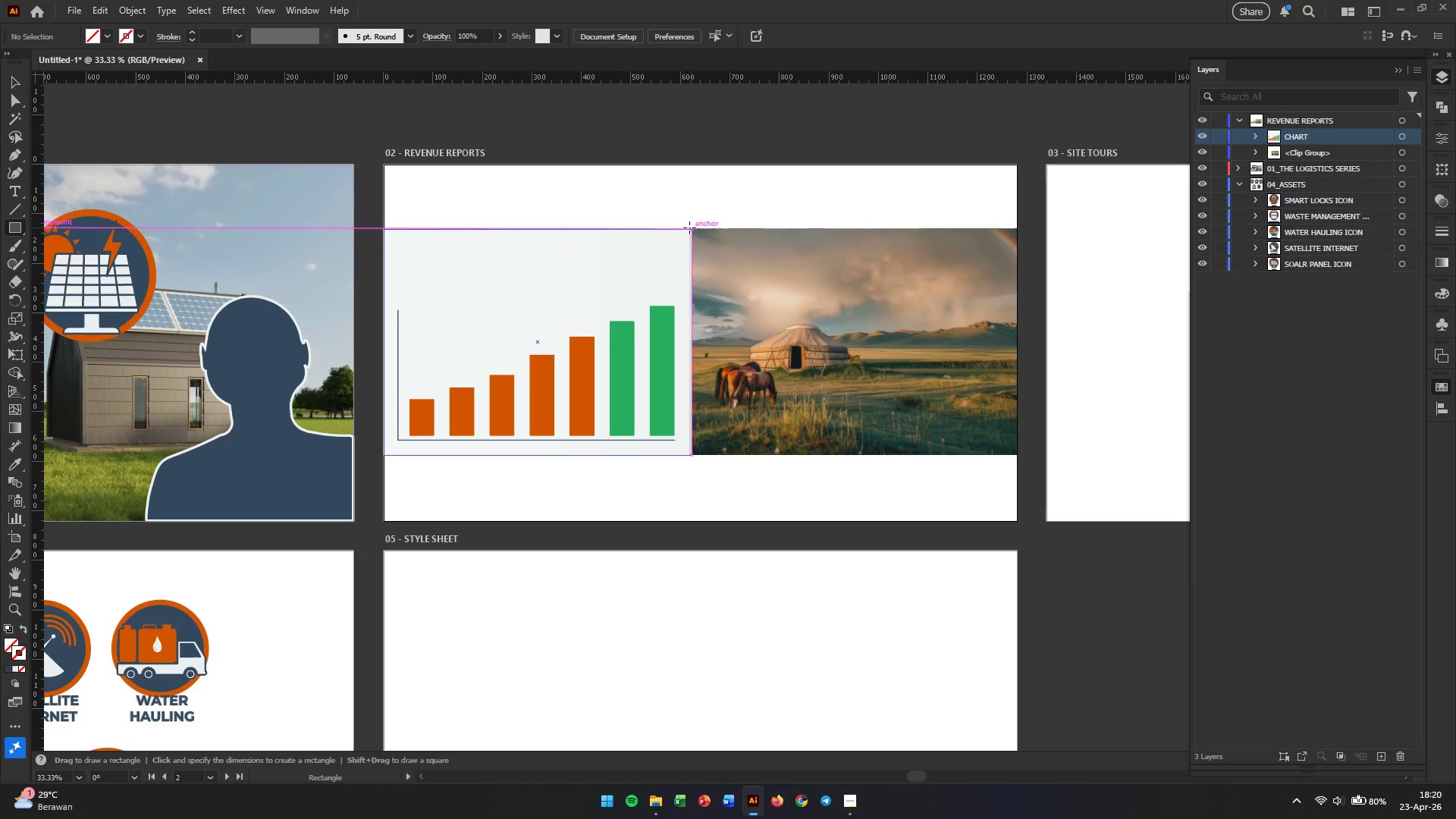 
left_click_drag(start_coordinate=[688, 228], to_coordinate=[695, 457])
 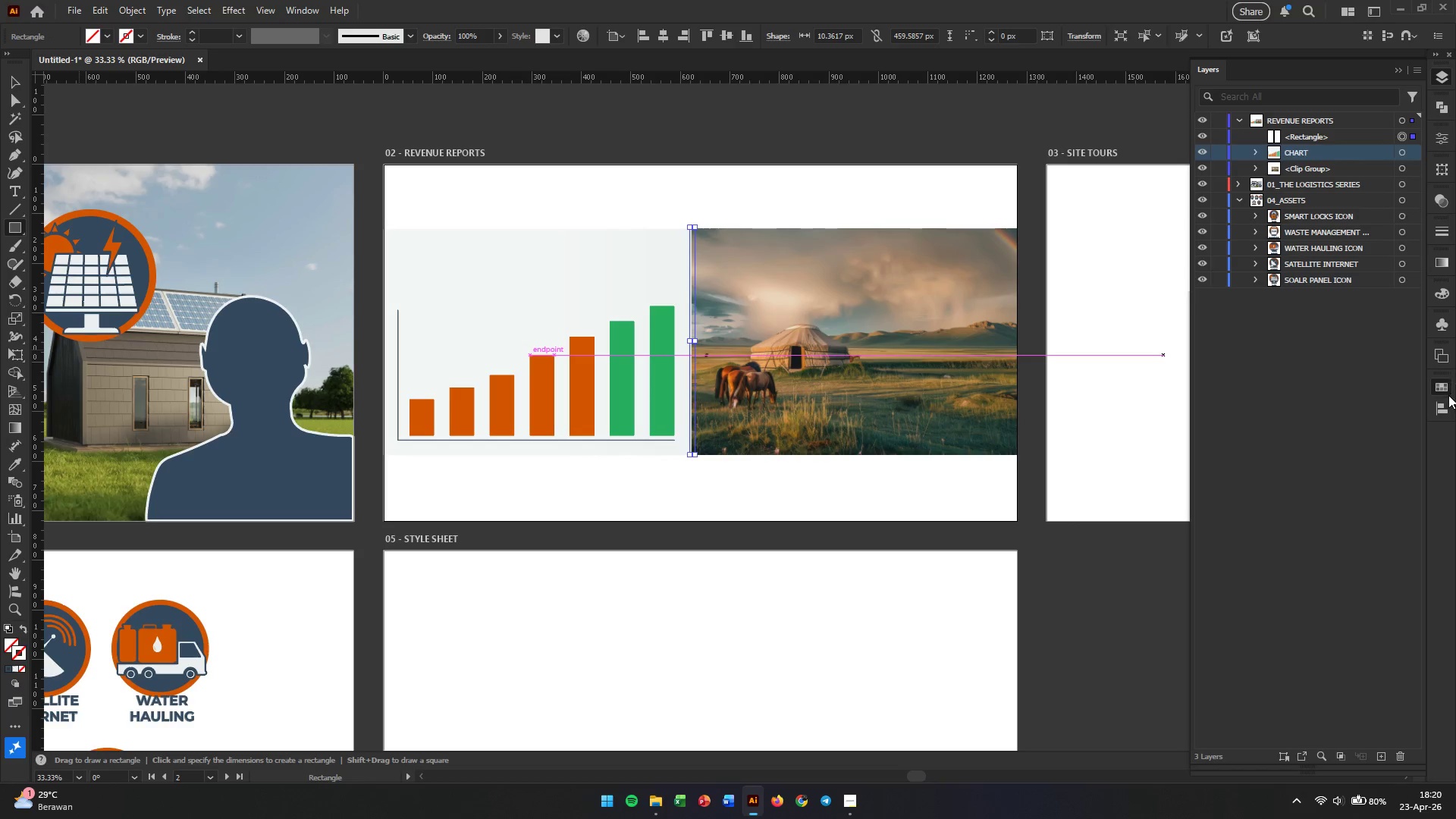 
double_click([1447, 389])
 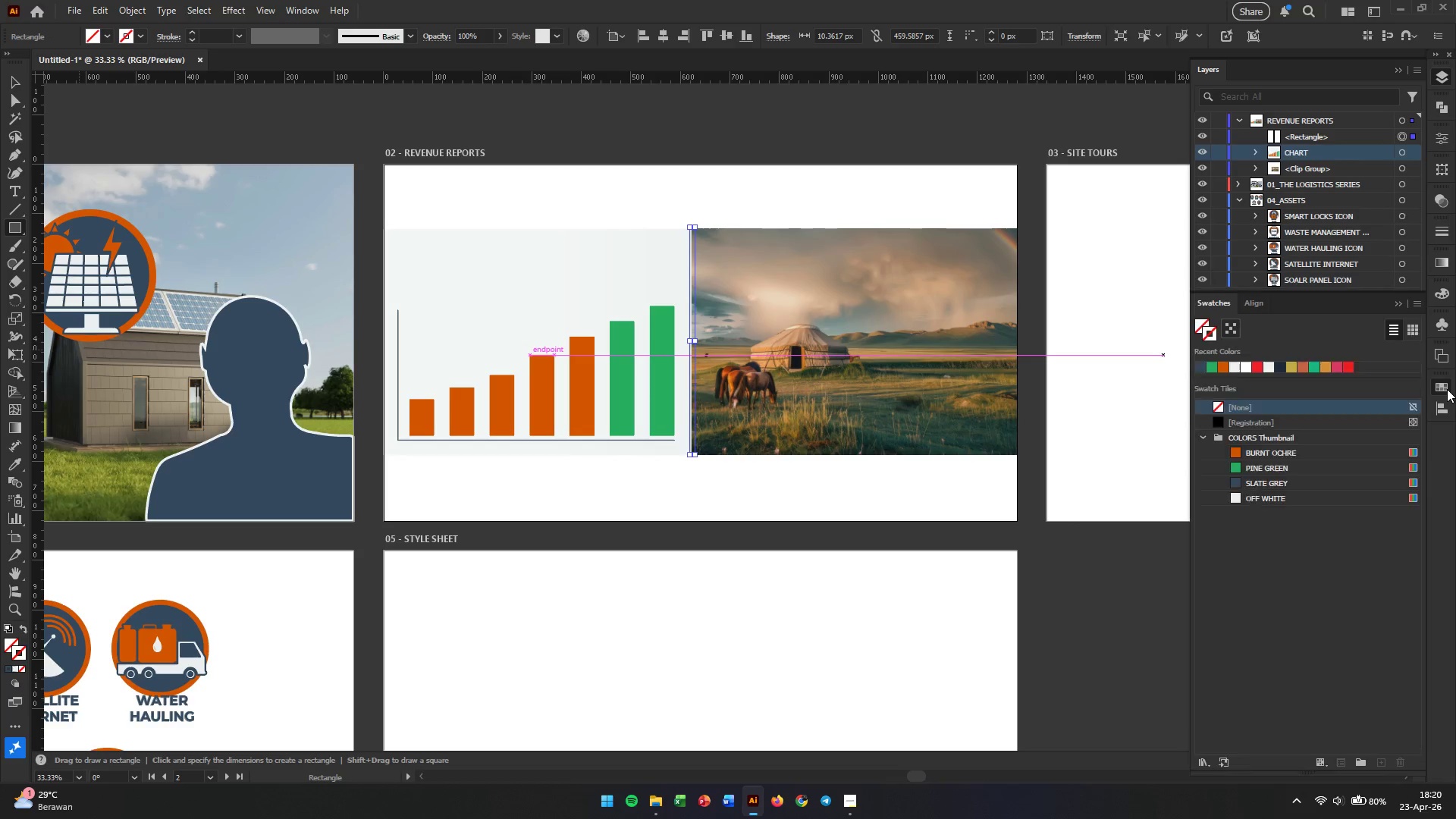 
triple_click([1447, 389])
 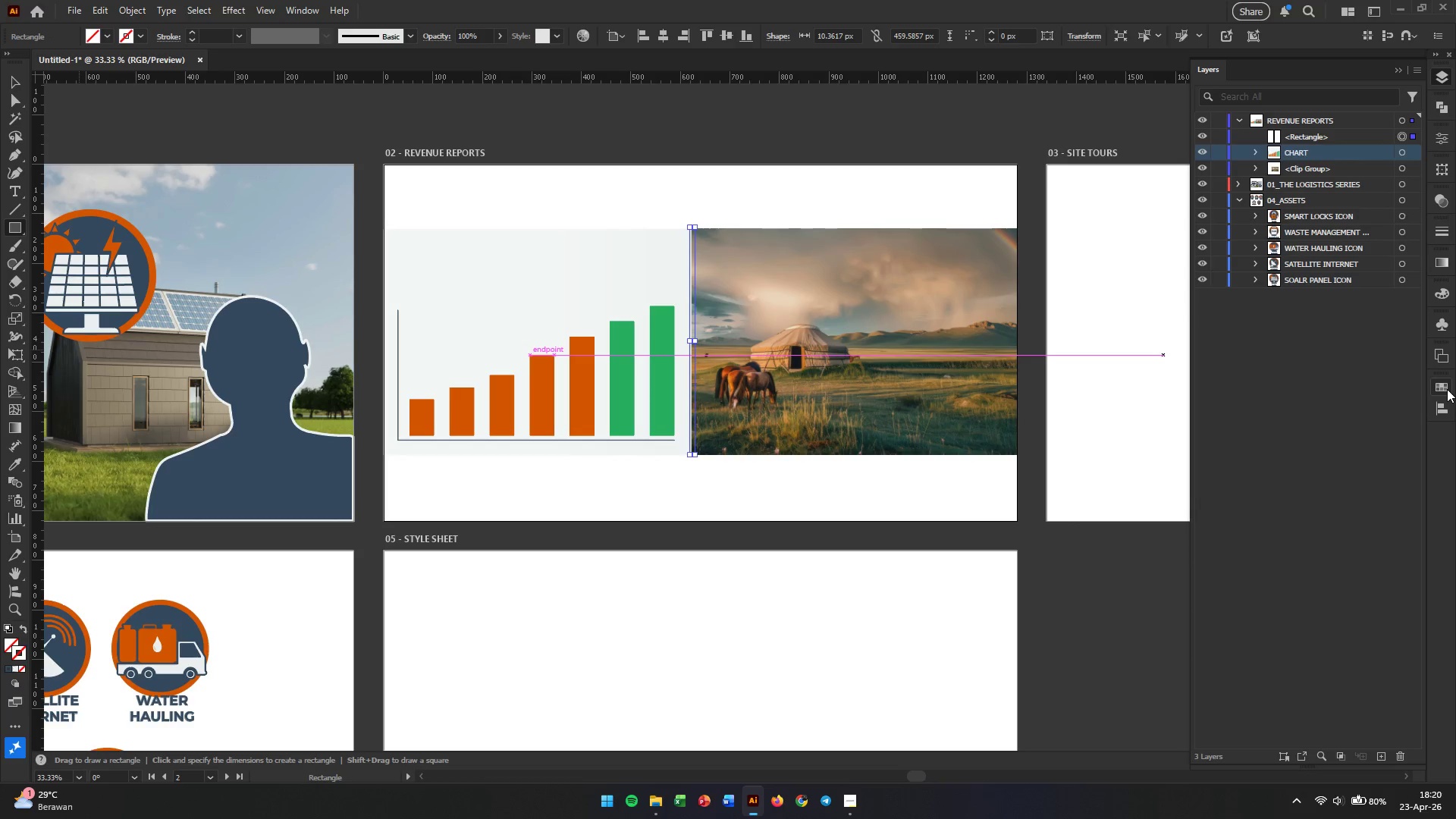 
triple_click([1446, 389])
 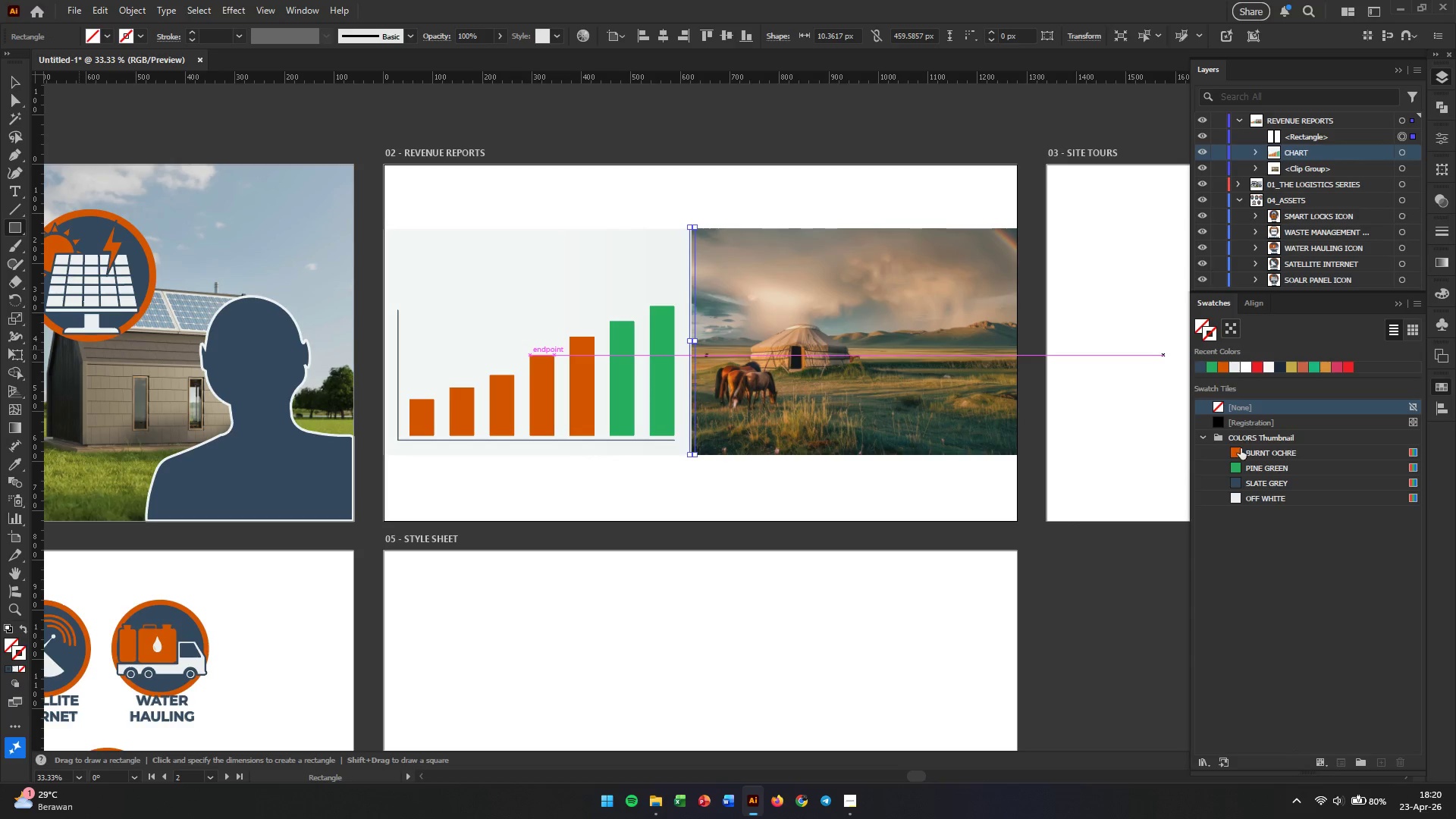 
left_click([1238, 452])
 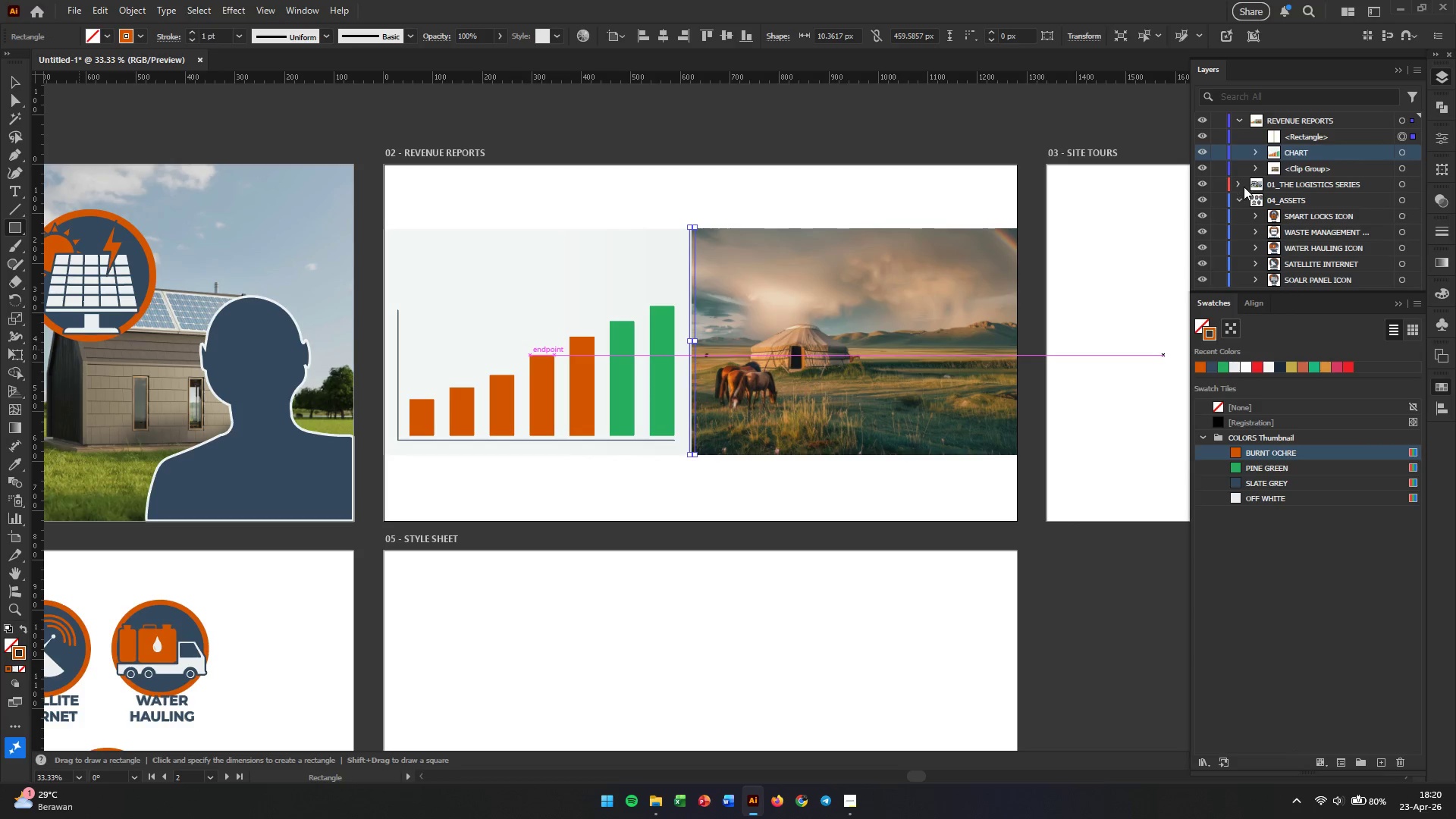 
wait(9.06)
 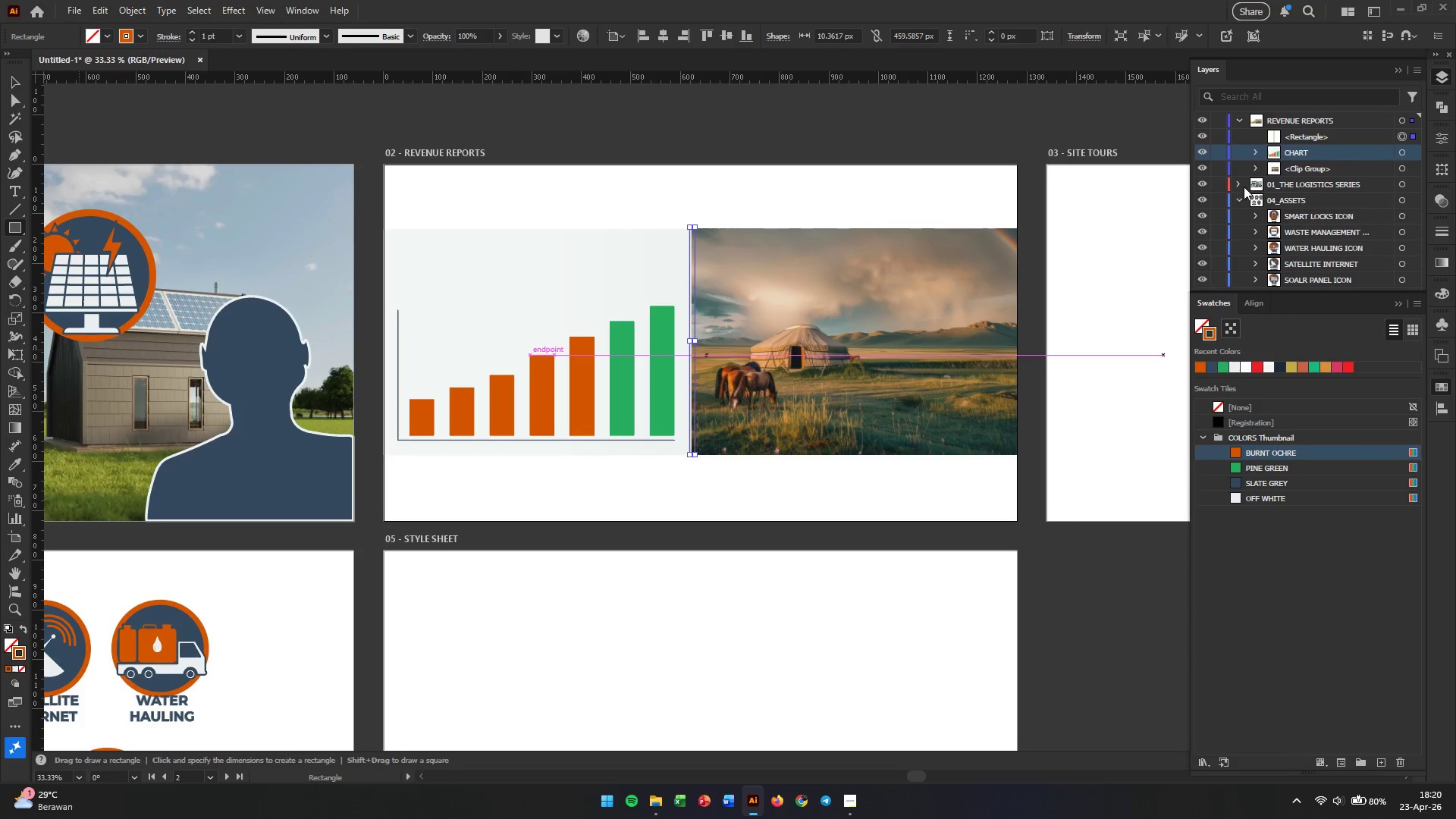 
double_click([1440, 136])
 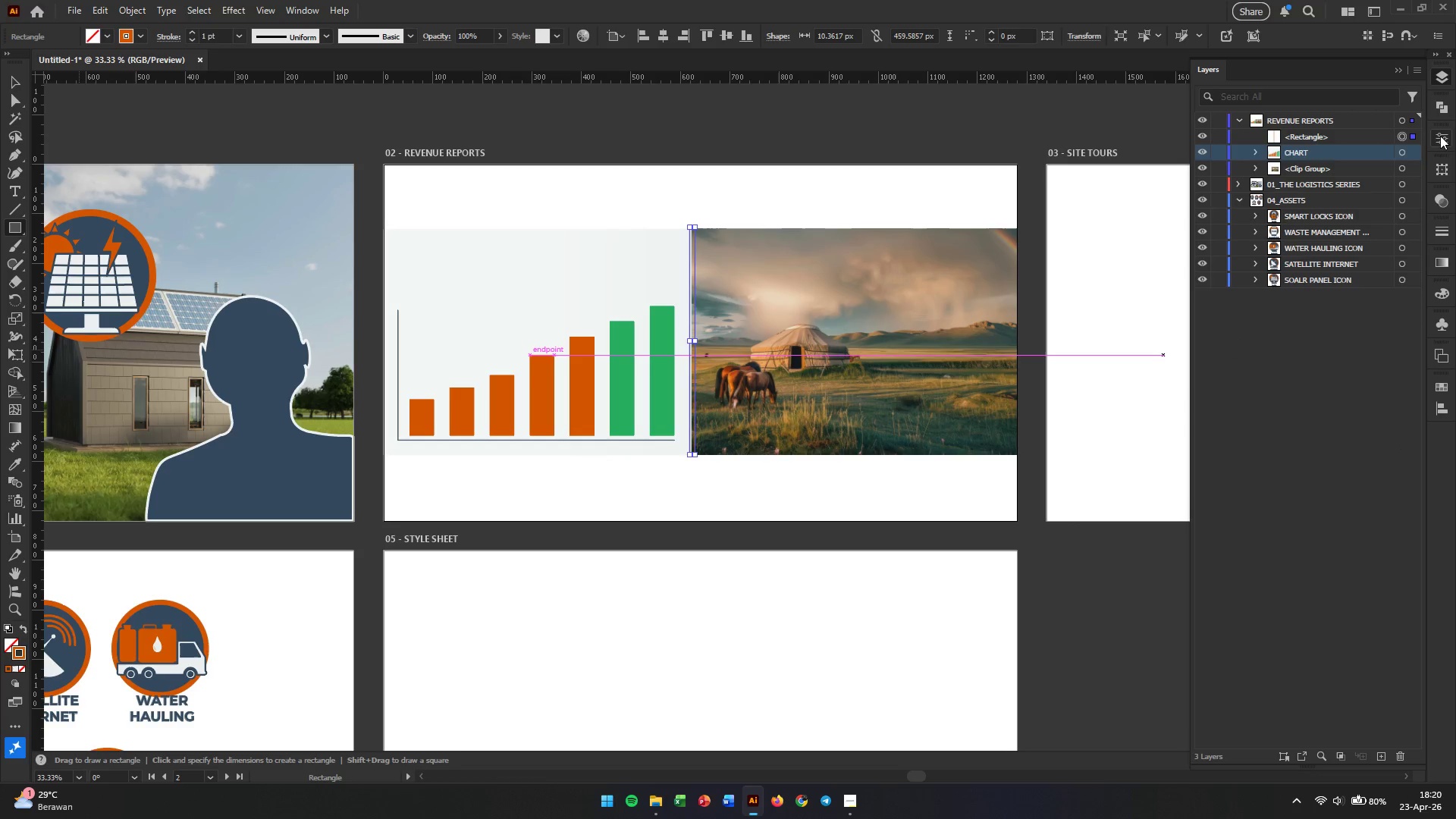 
left_click([1440, 136])
 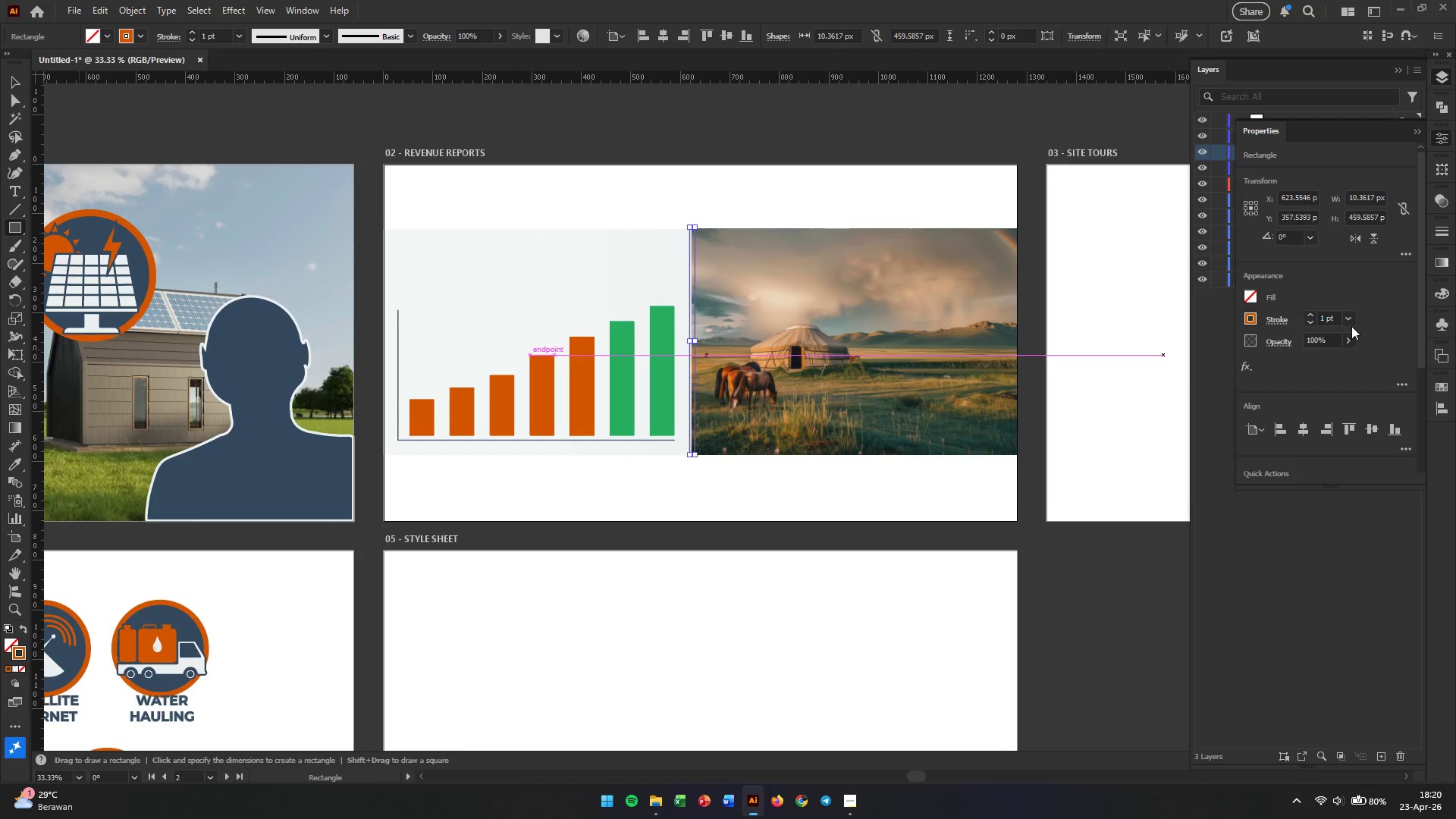 
left_click([1335, 540])
 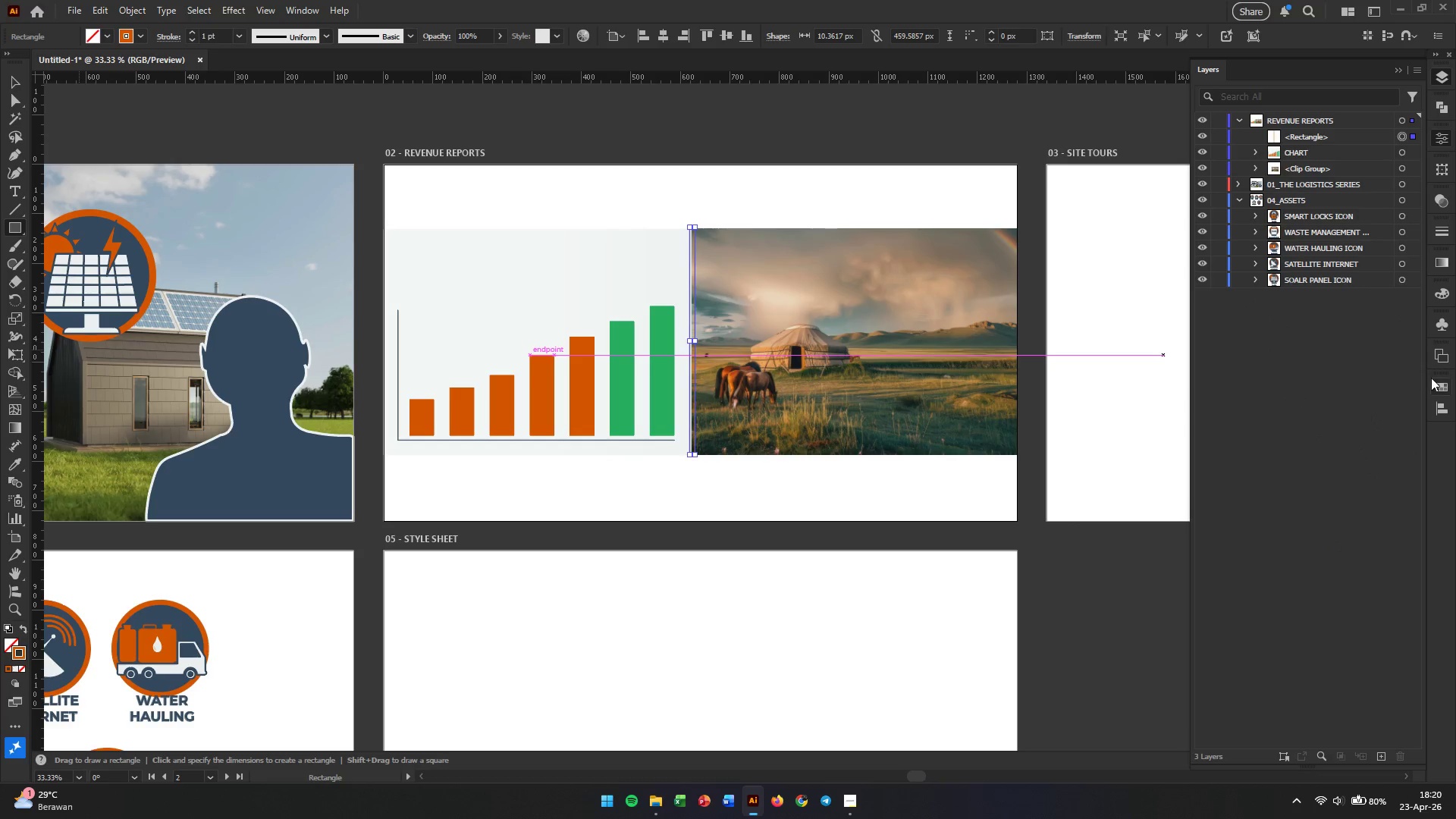 
double_click([1438, 387])
 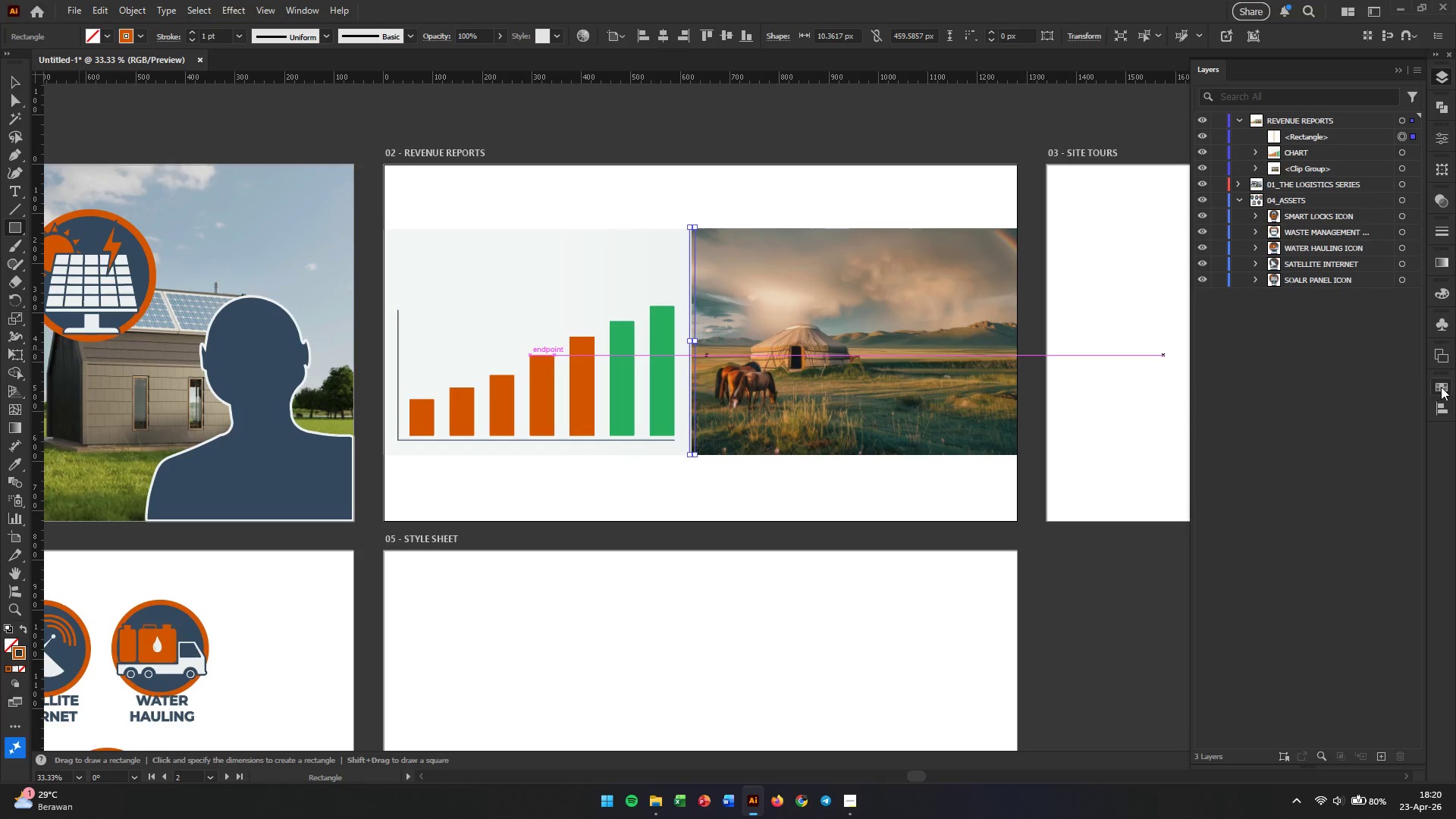 
left_click([1445, 387])
 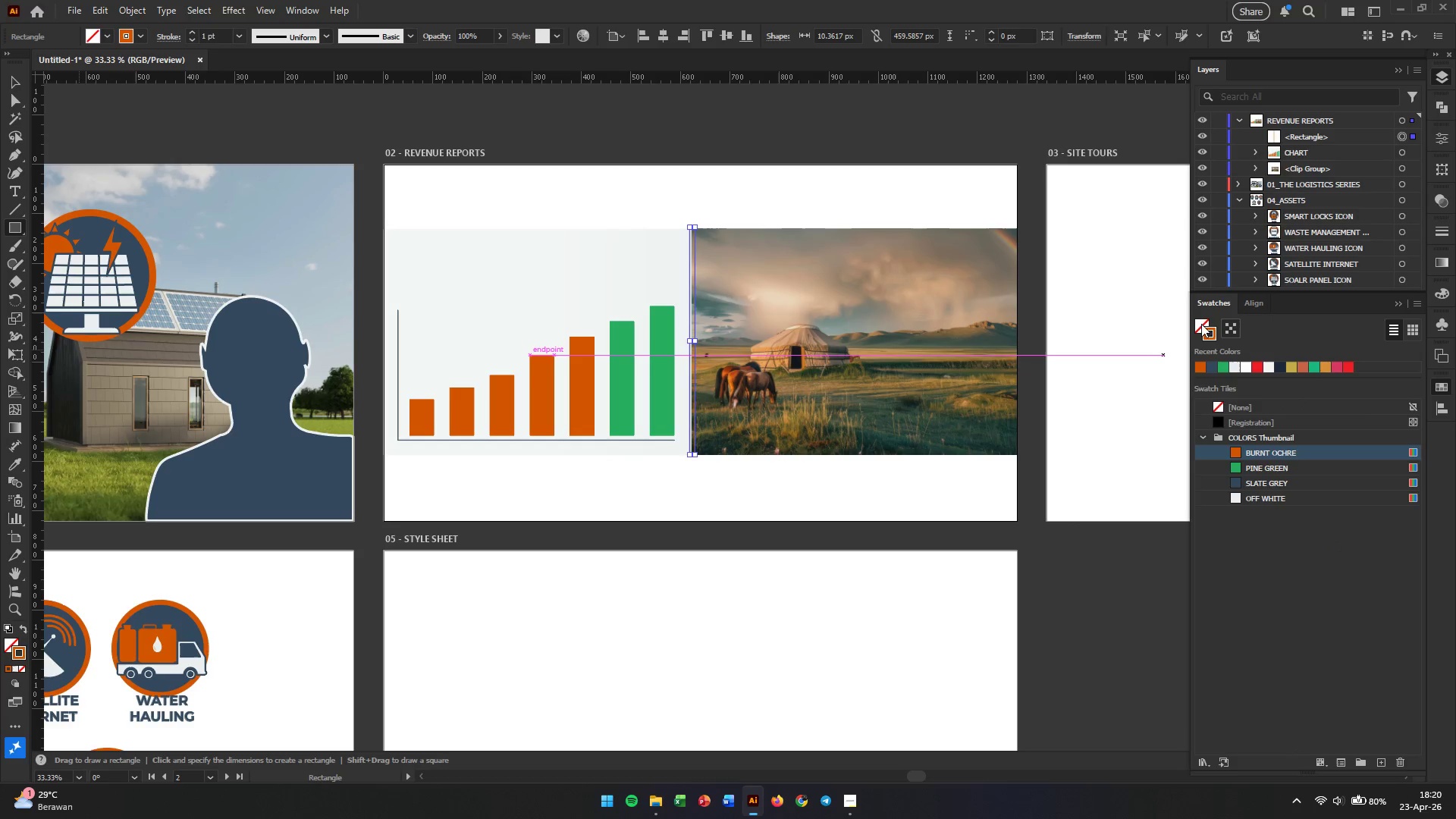 
left_click([1198, 324])
 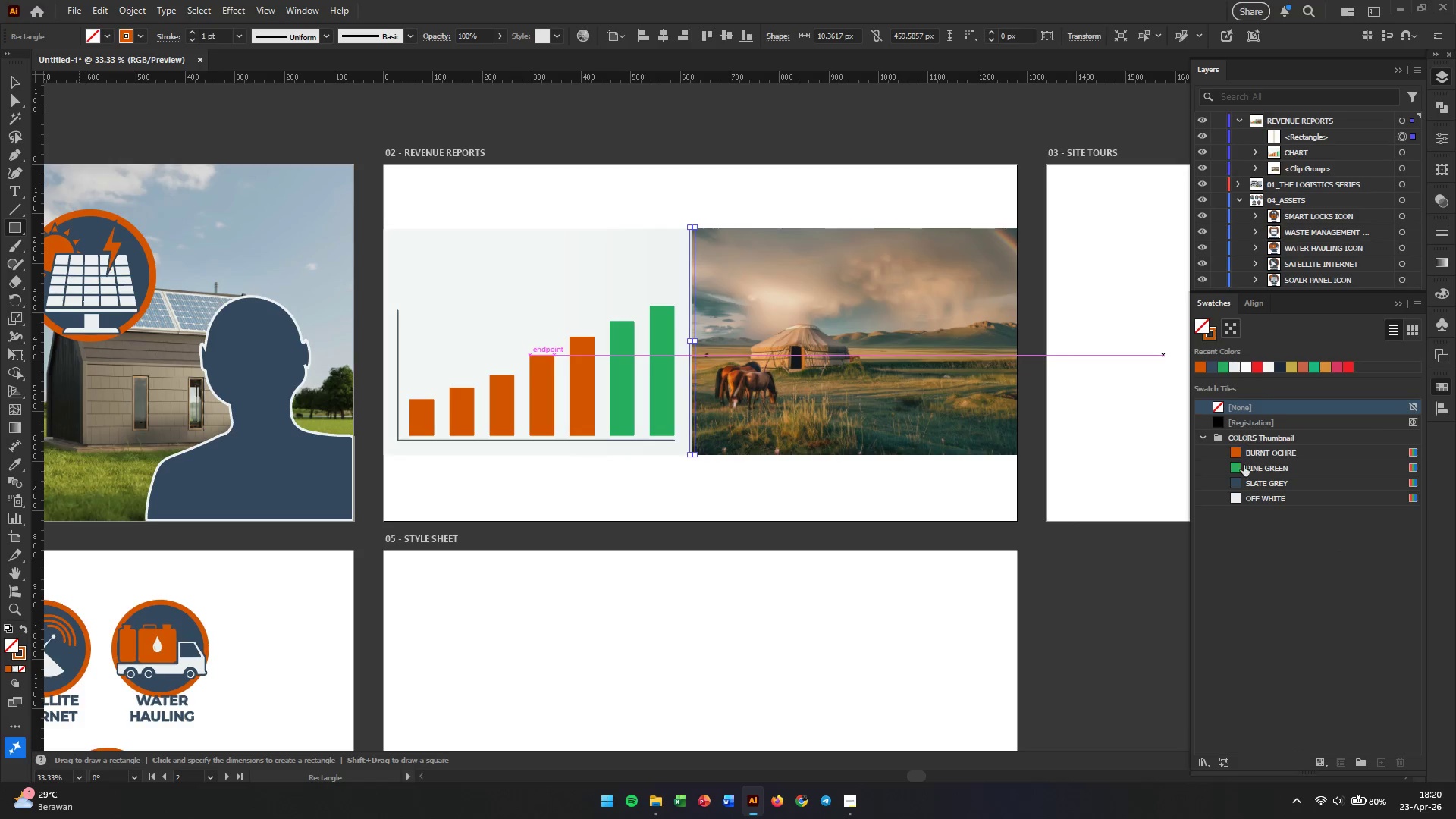 
left_click([1244, 466])
 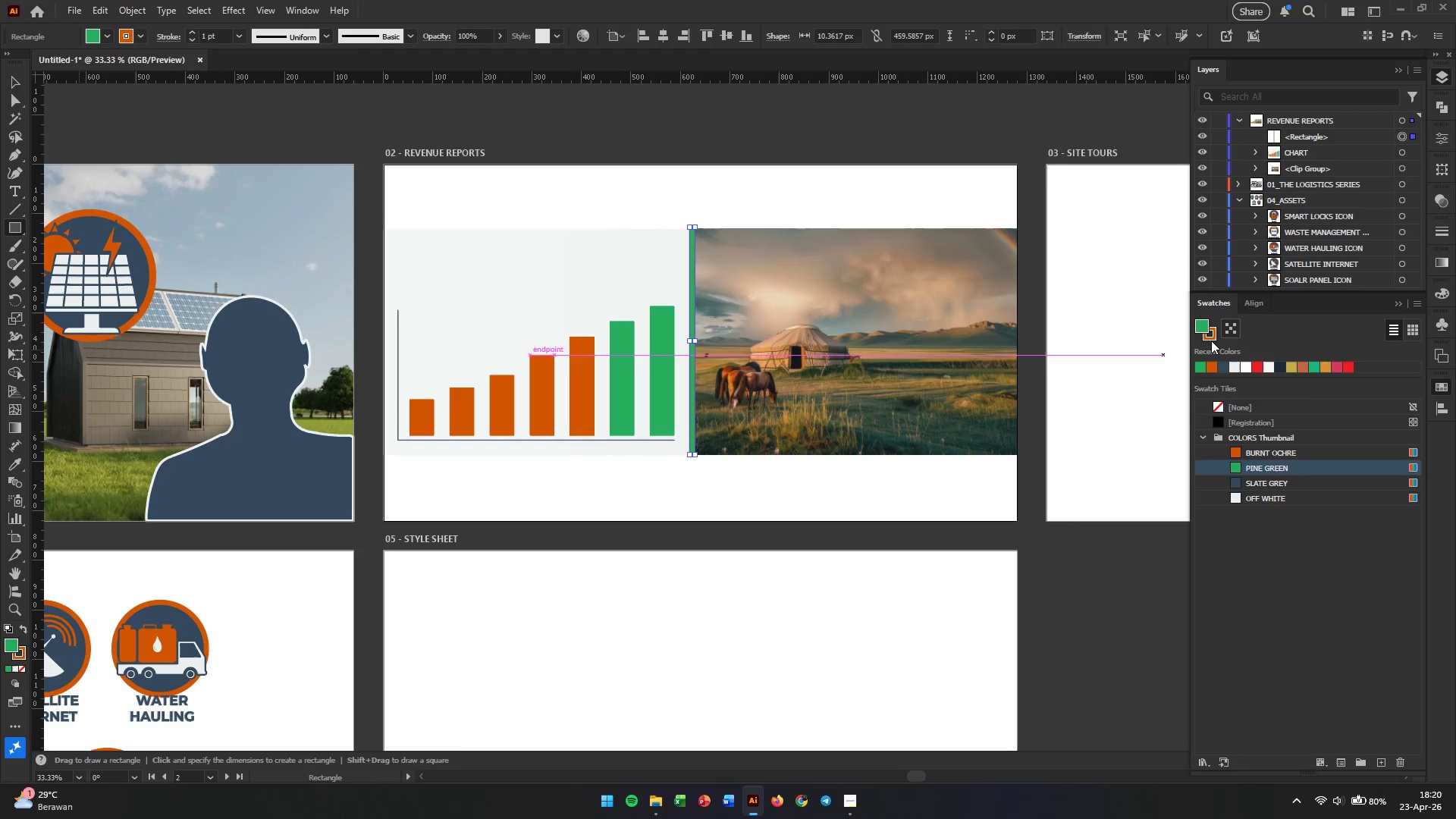 
left_click([1211, 340])
 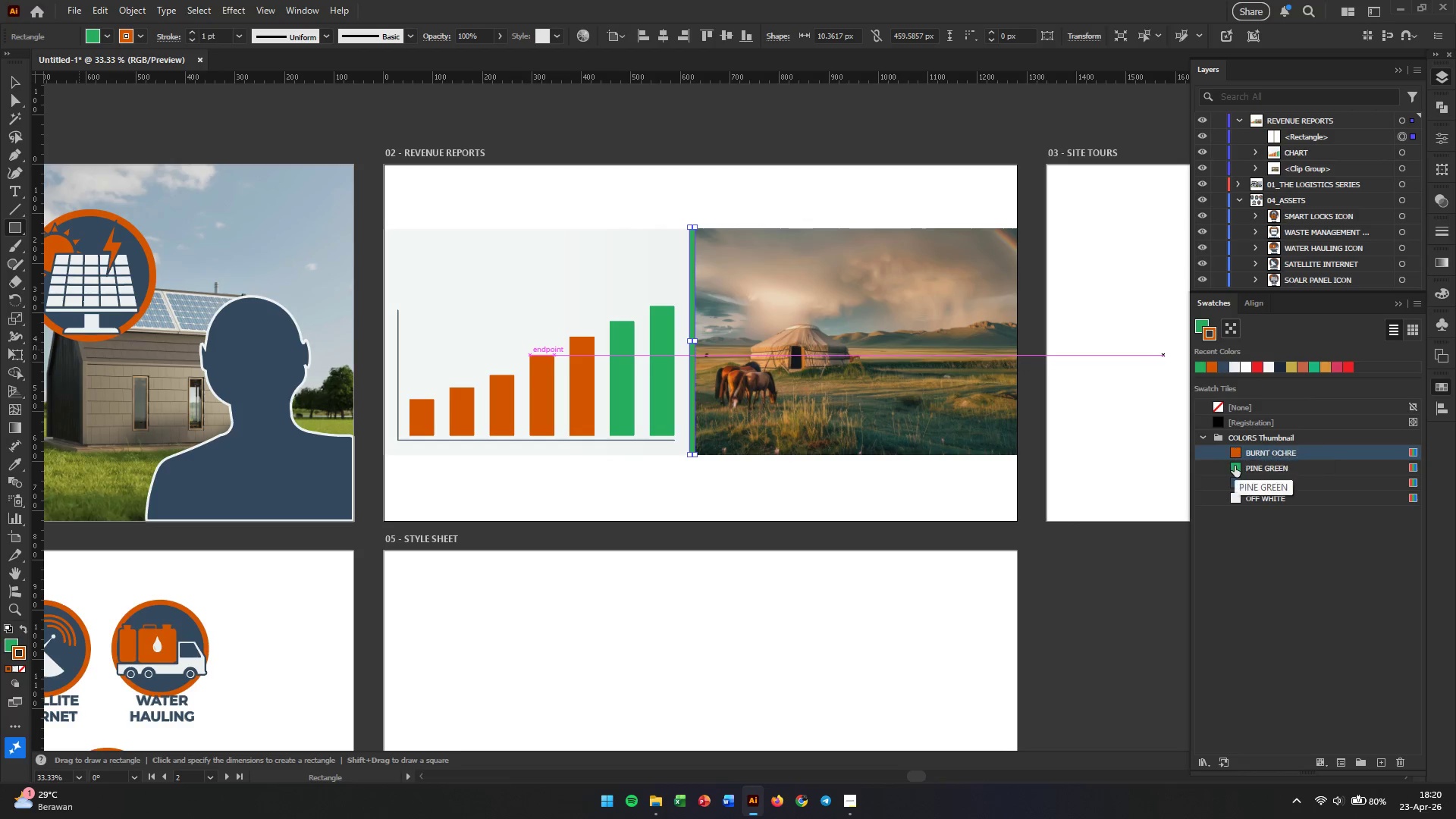 
left_click([1235, 466])
 